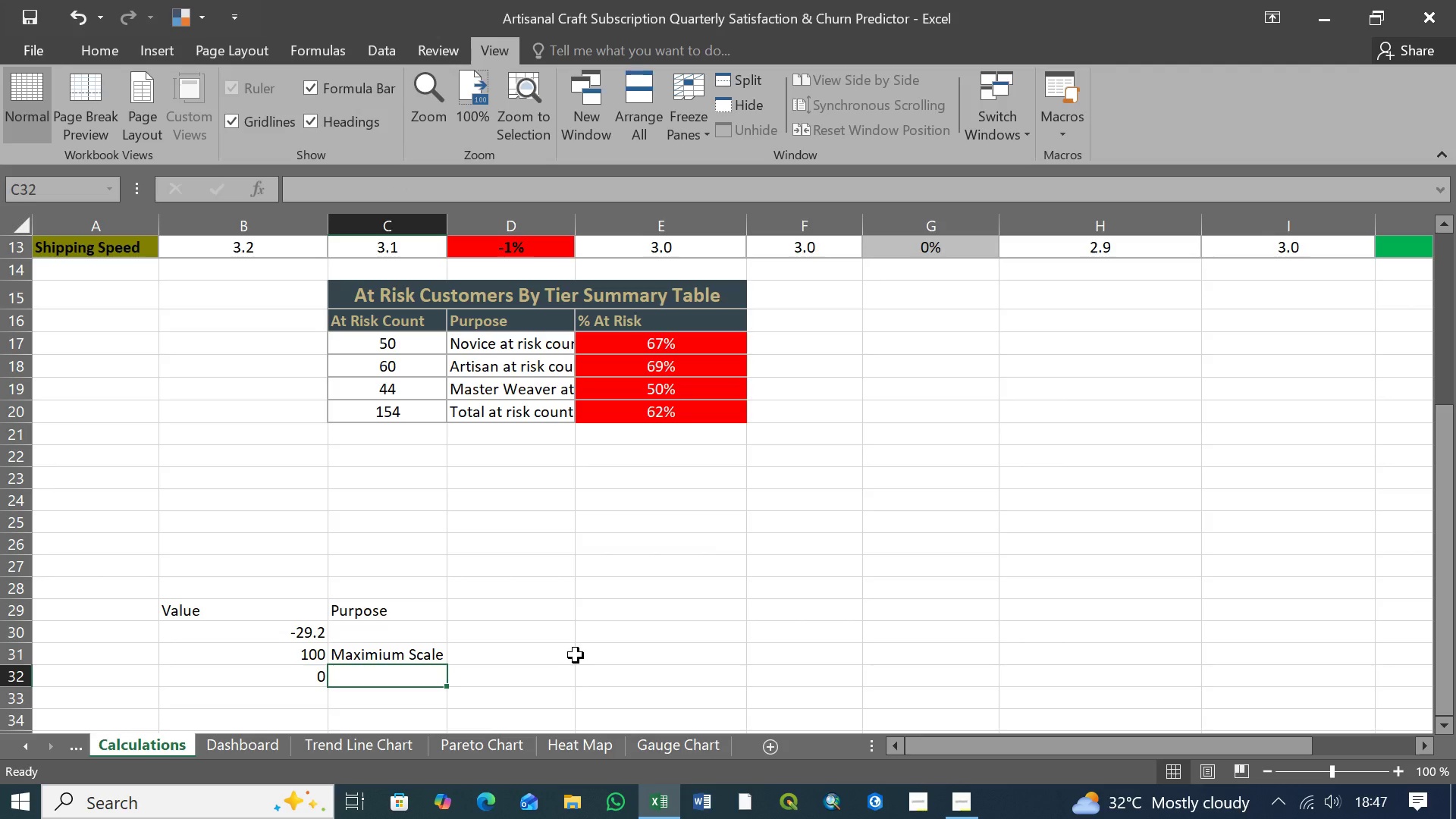 
type(Minimuim Scale)
 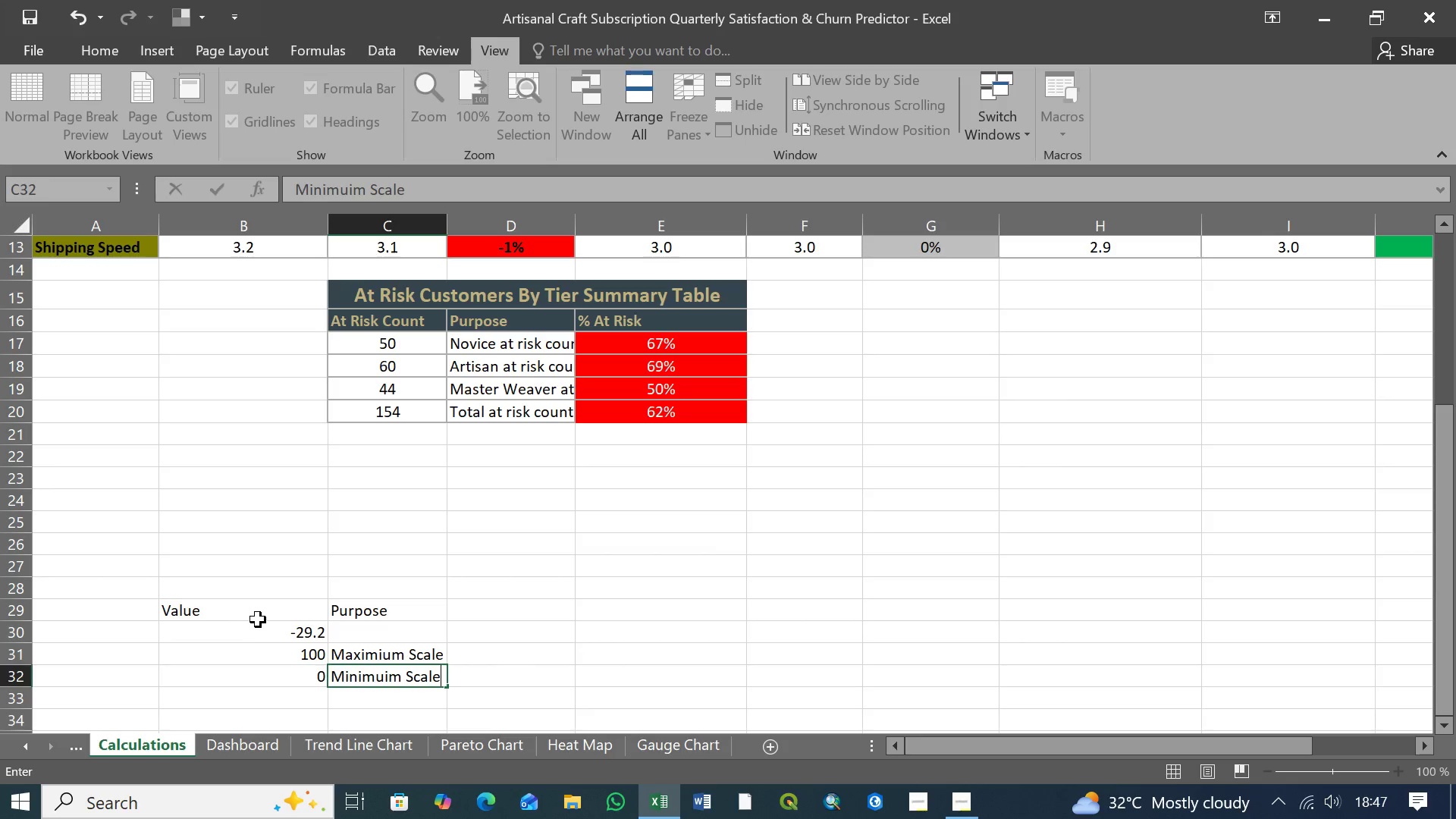 
left_click([260, 613])
 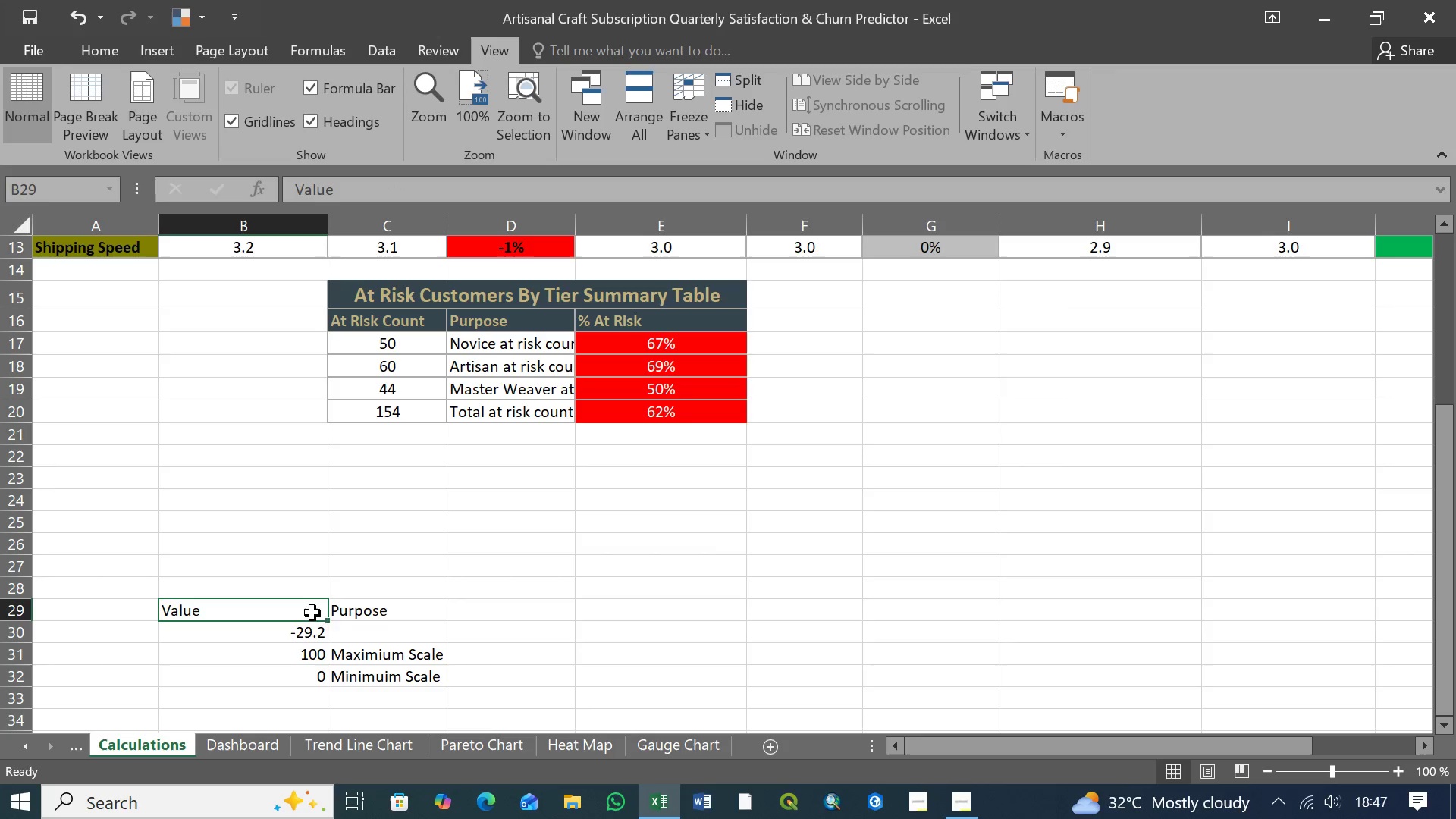 
left_click([300, 628])
 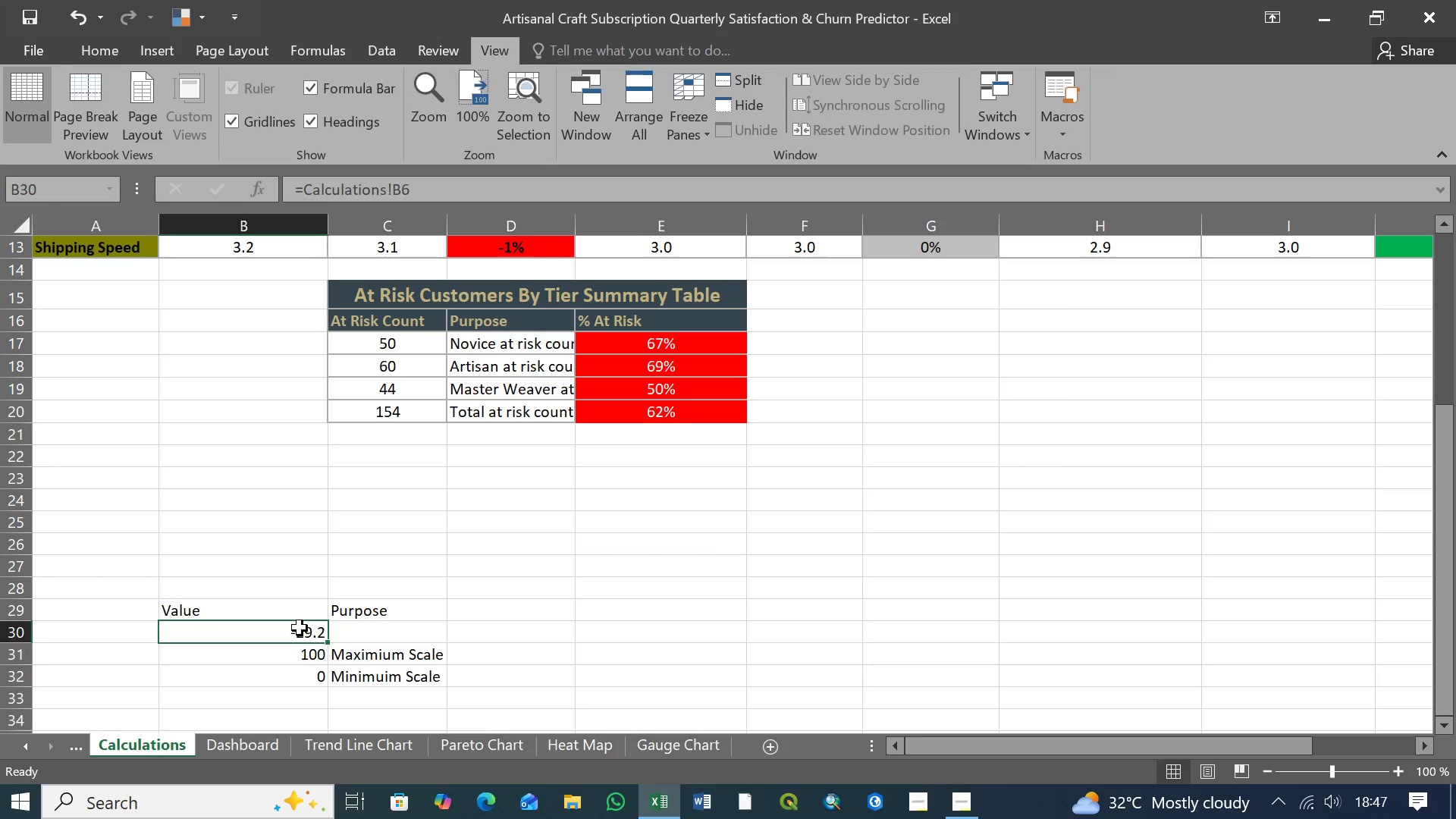 
hold_key(key=ShiftLeft, duration=0.92)
left_click([290, 675])
 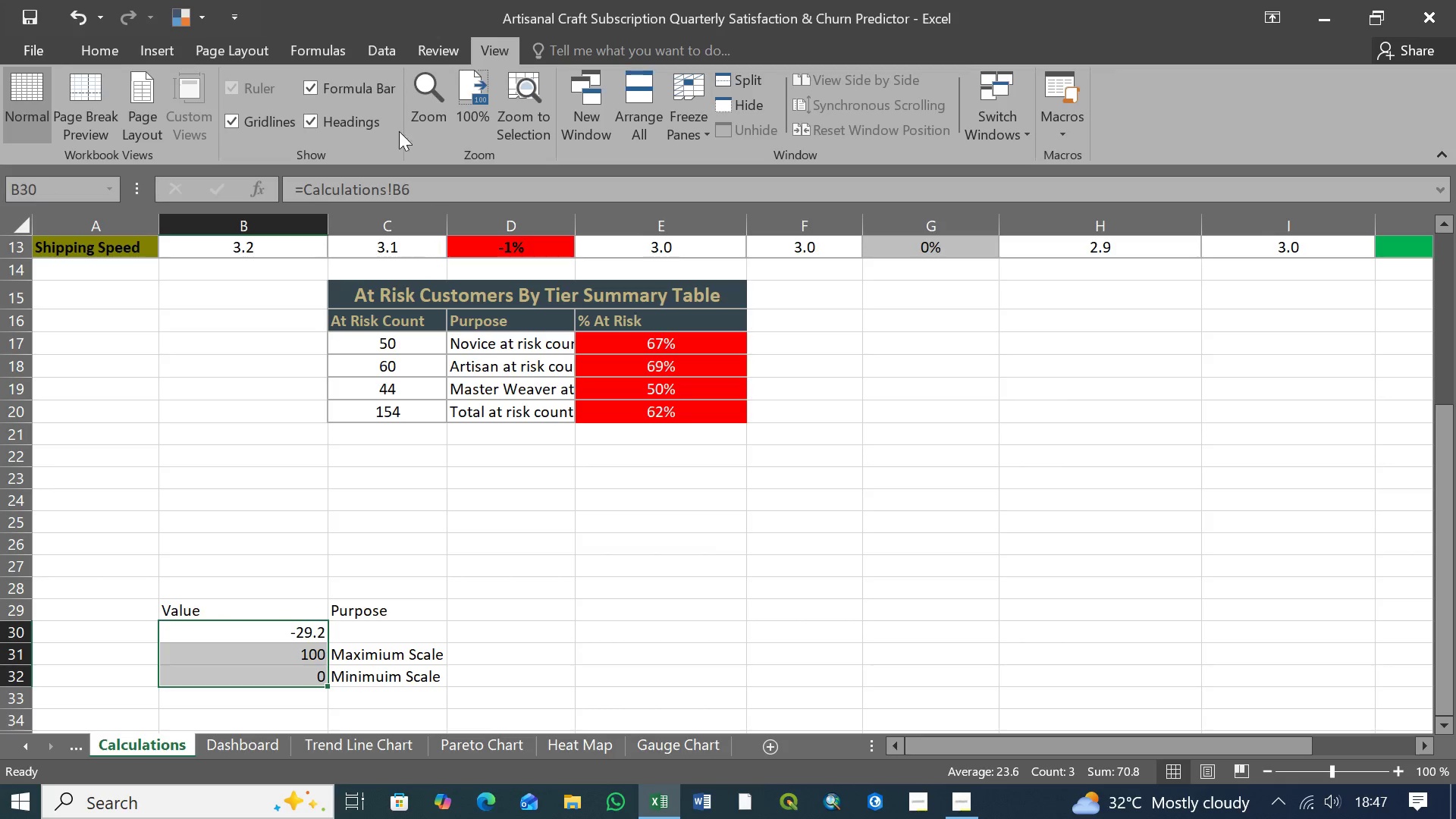 
mouse_move([193, 111])
 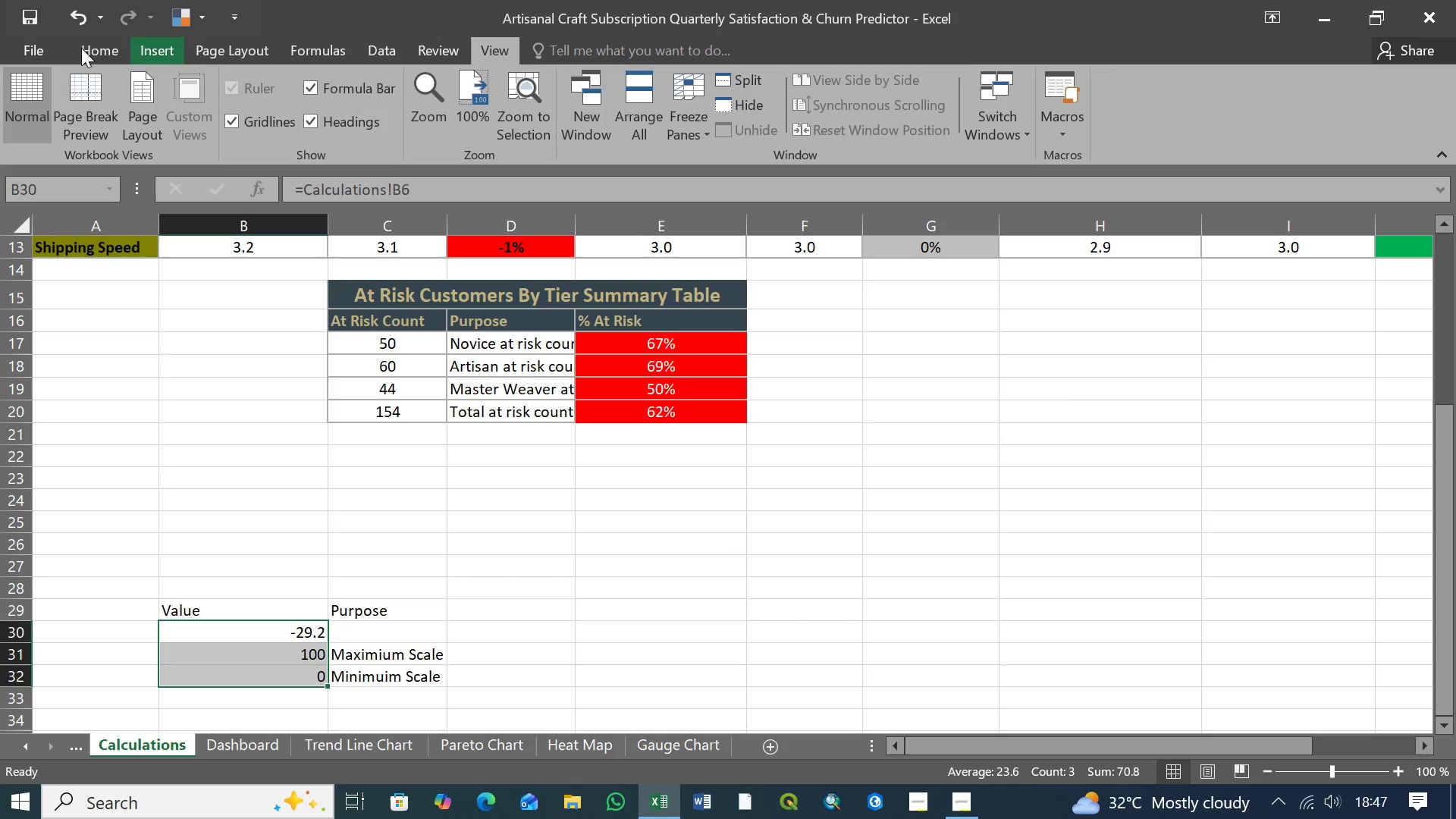 
left_click([77, 46])
 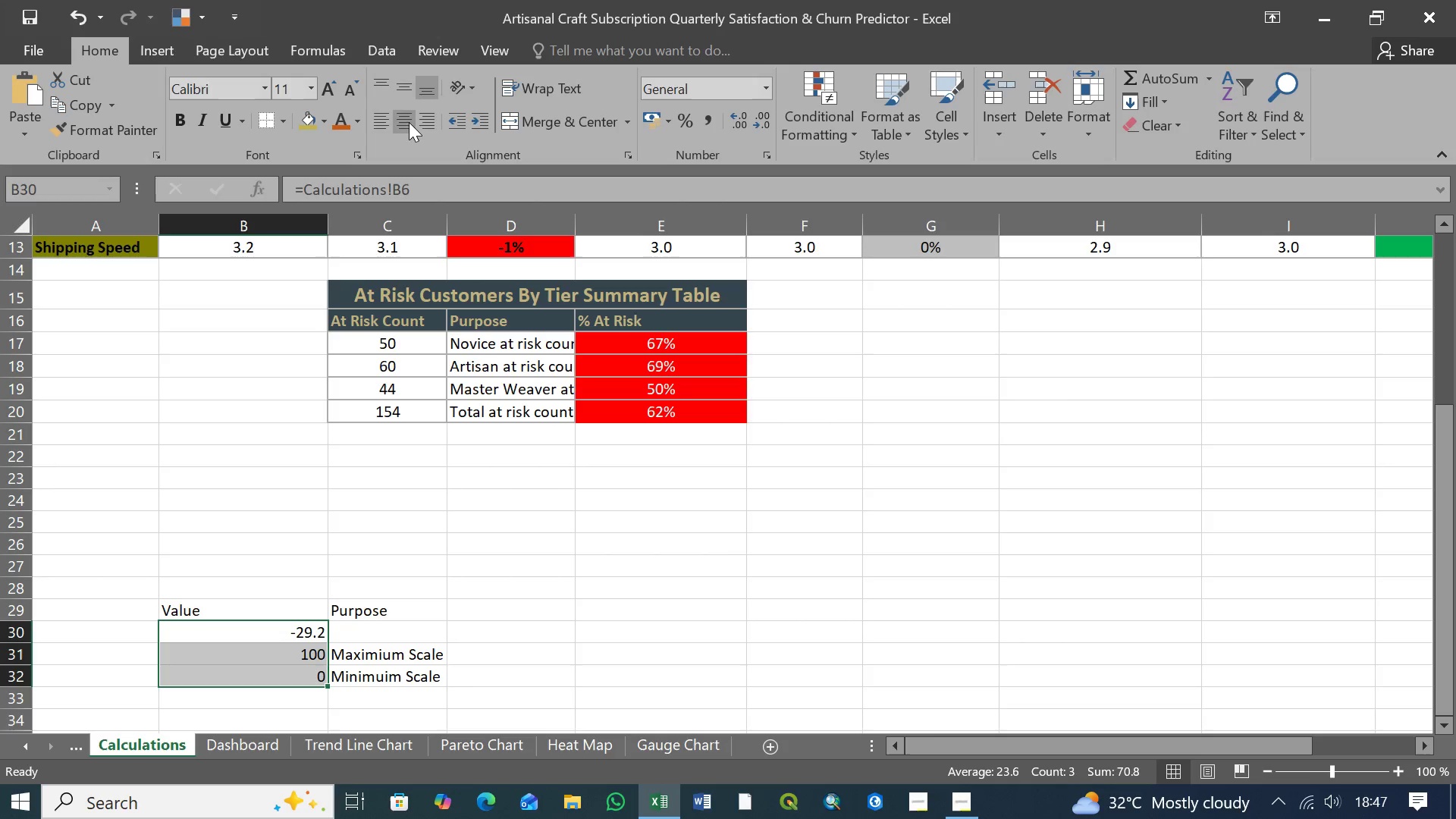 
left_click([416, 125])
 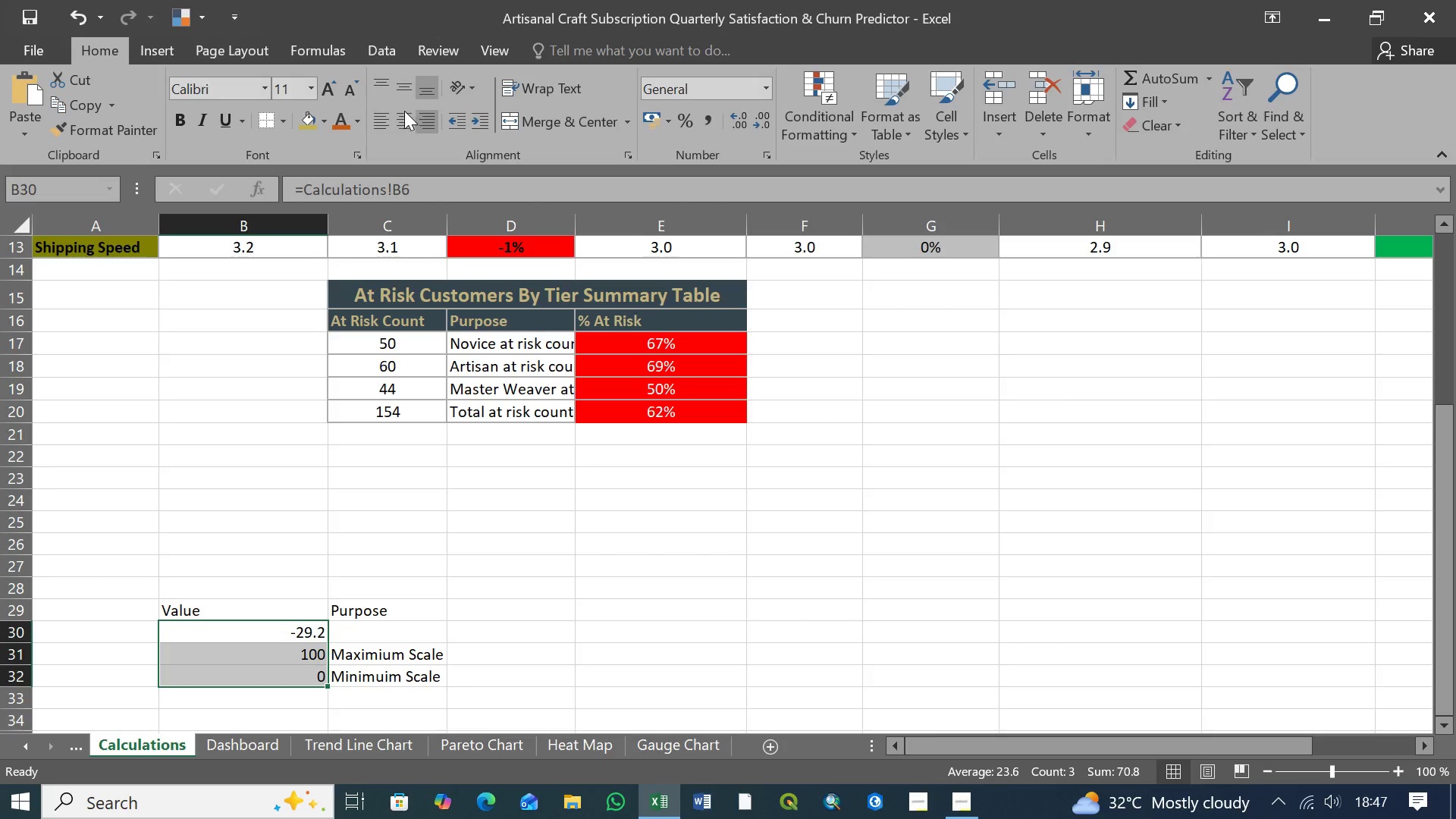 
left_click([404, 123])
 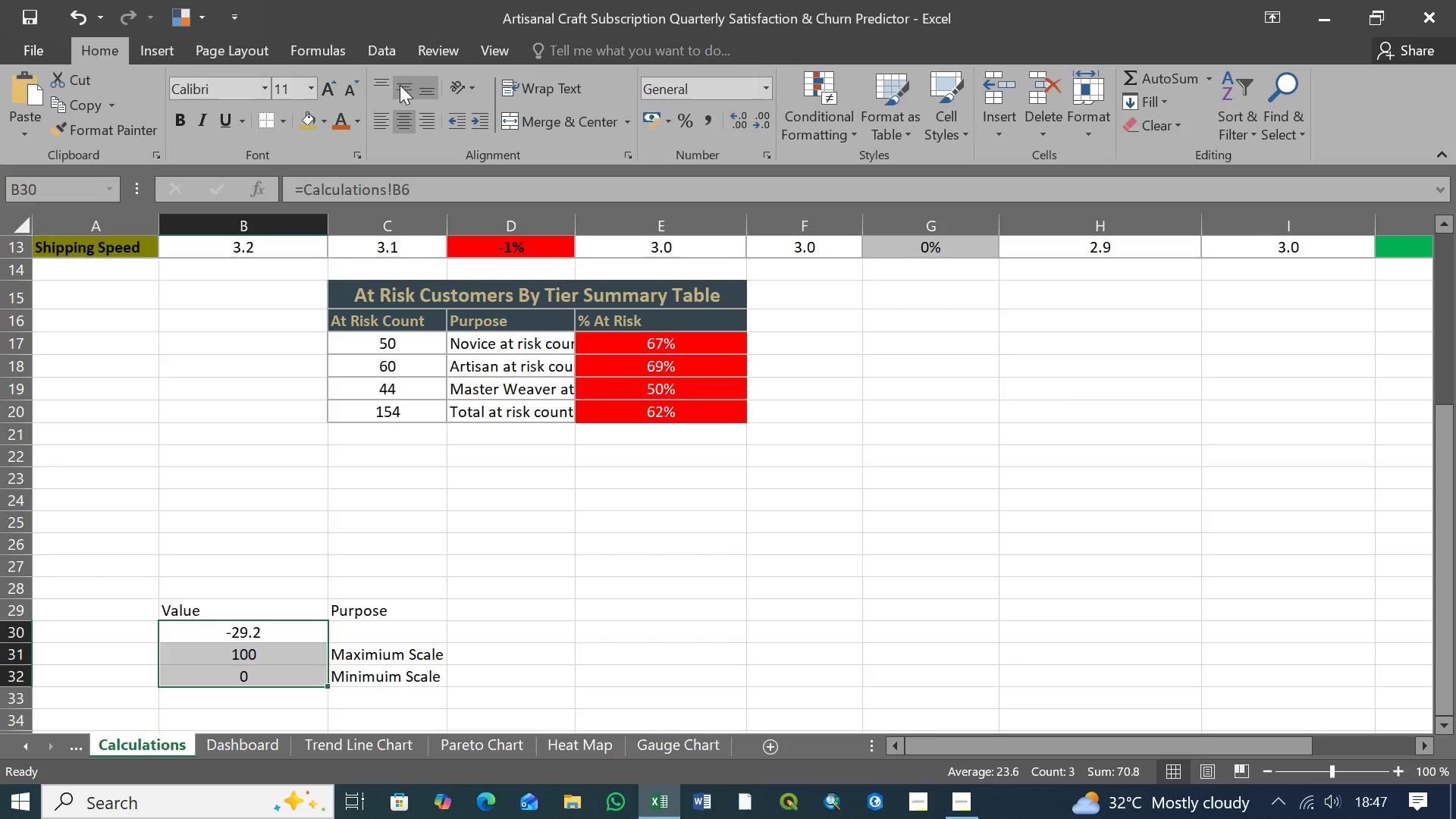 
left_click([400, 85])
 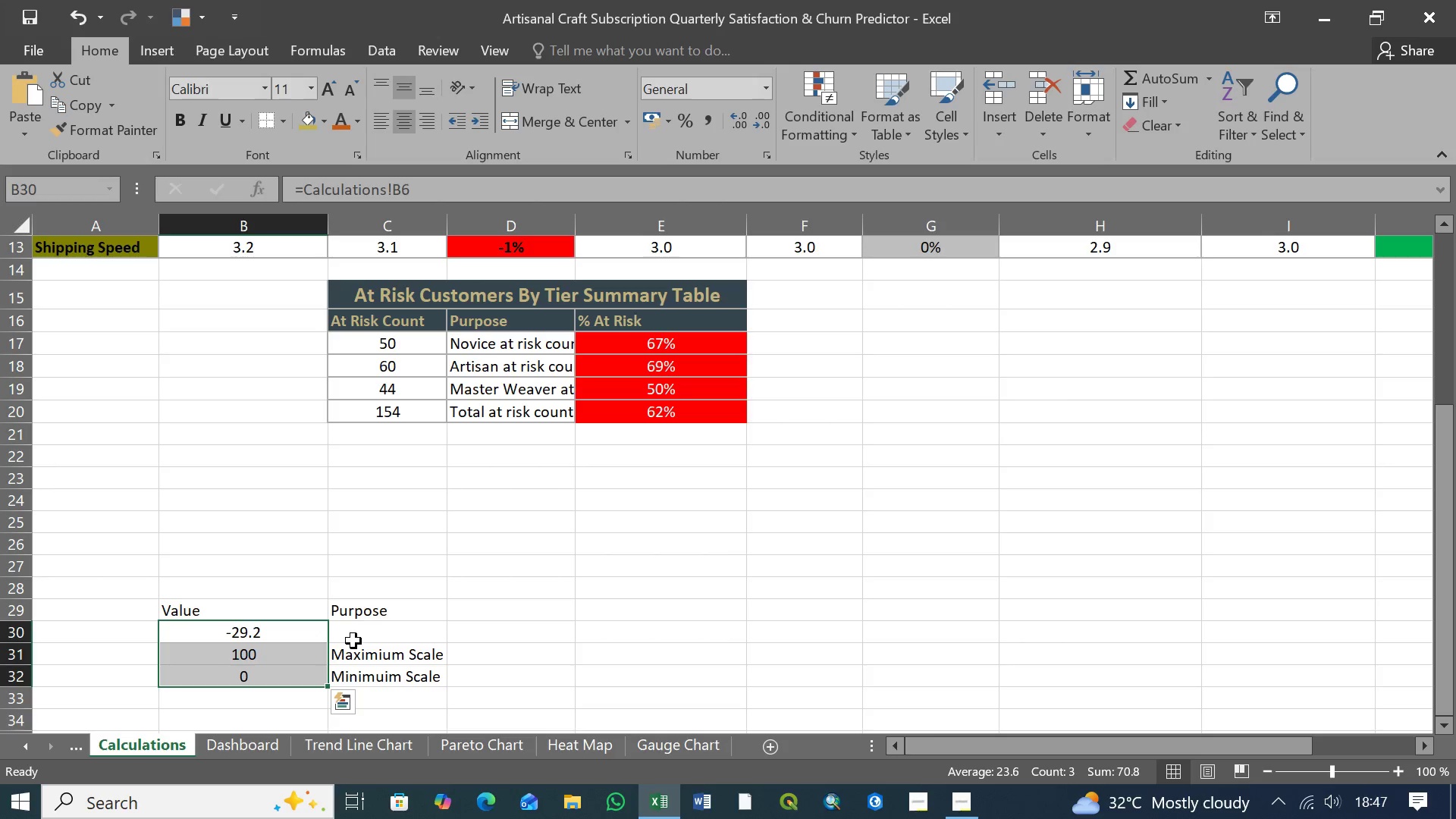 
left_click([359, 639])
 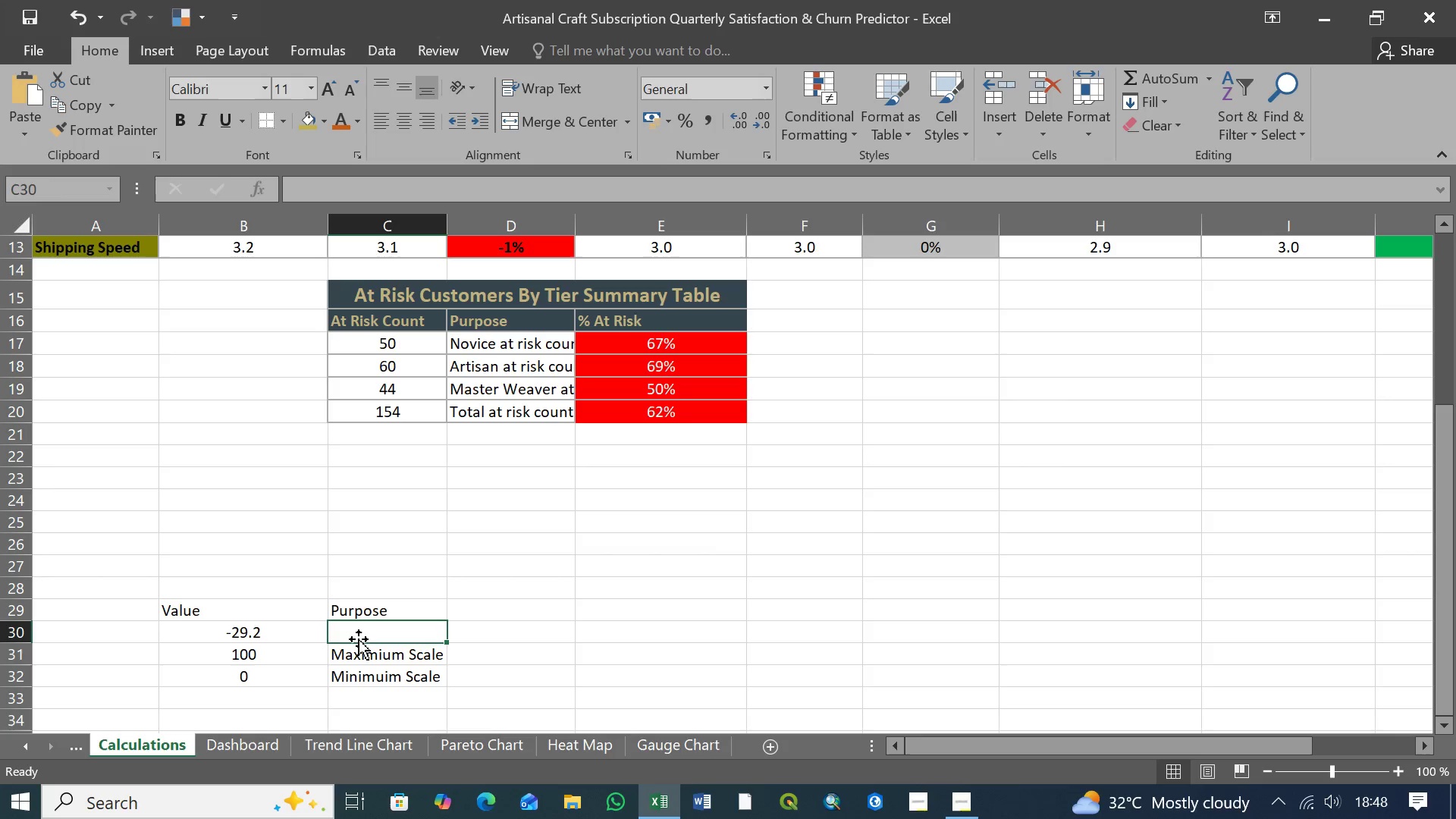 
wait(14.28)
 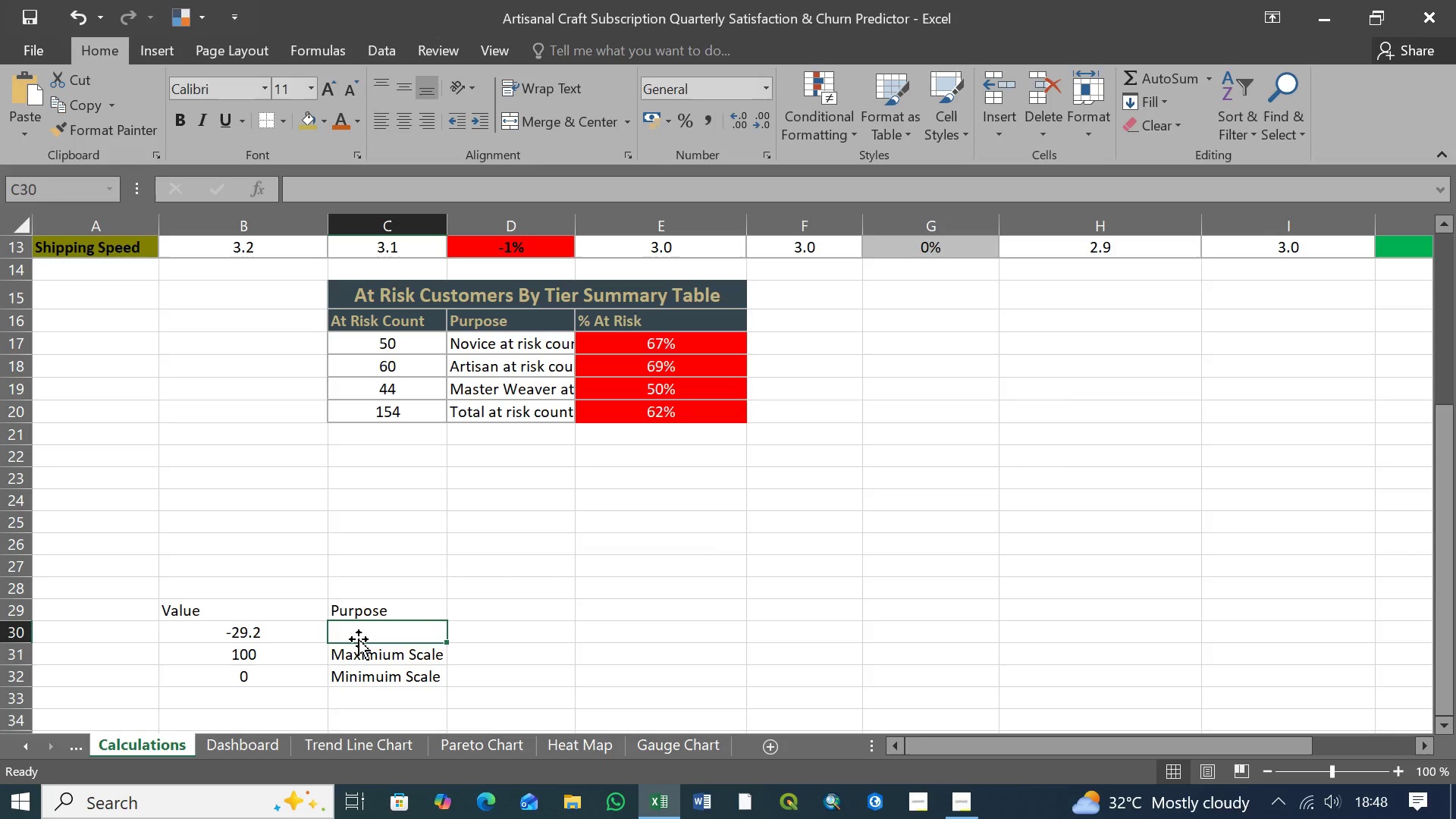 
left_click([279, 637])
 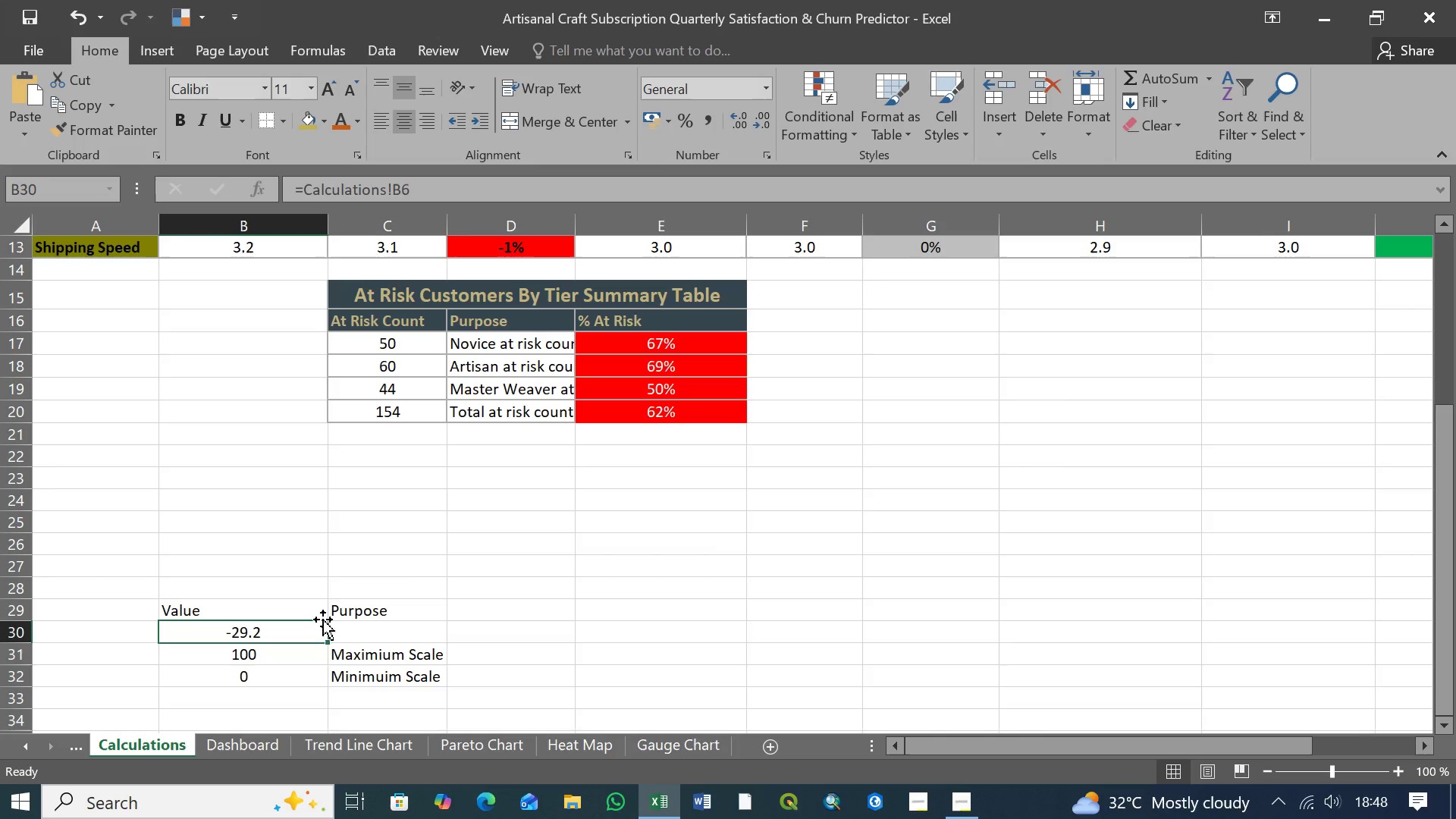 
scroll: coordinate [397, 574], scroll_direction: up, amount: 8.0
 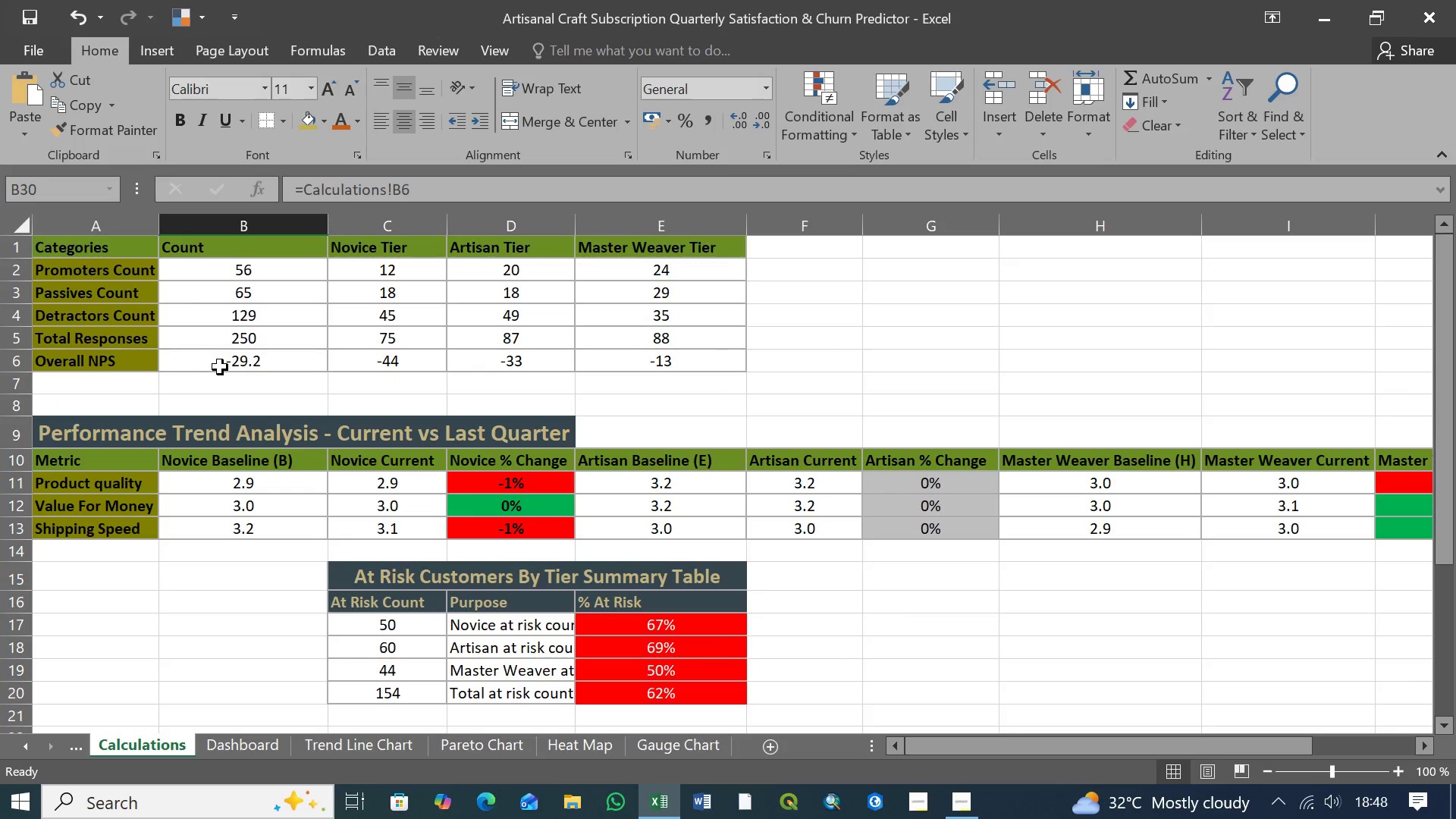 
scroll: coordinate [262, 599], scroll_direction: down, amount: 4.0
 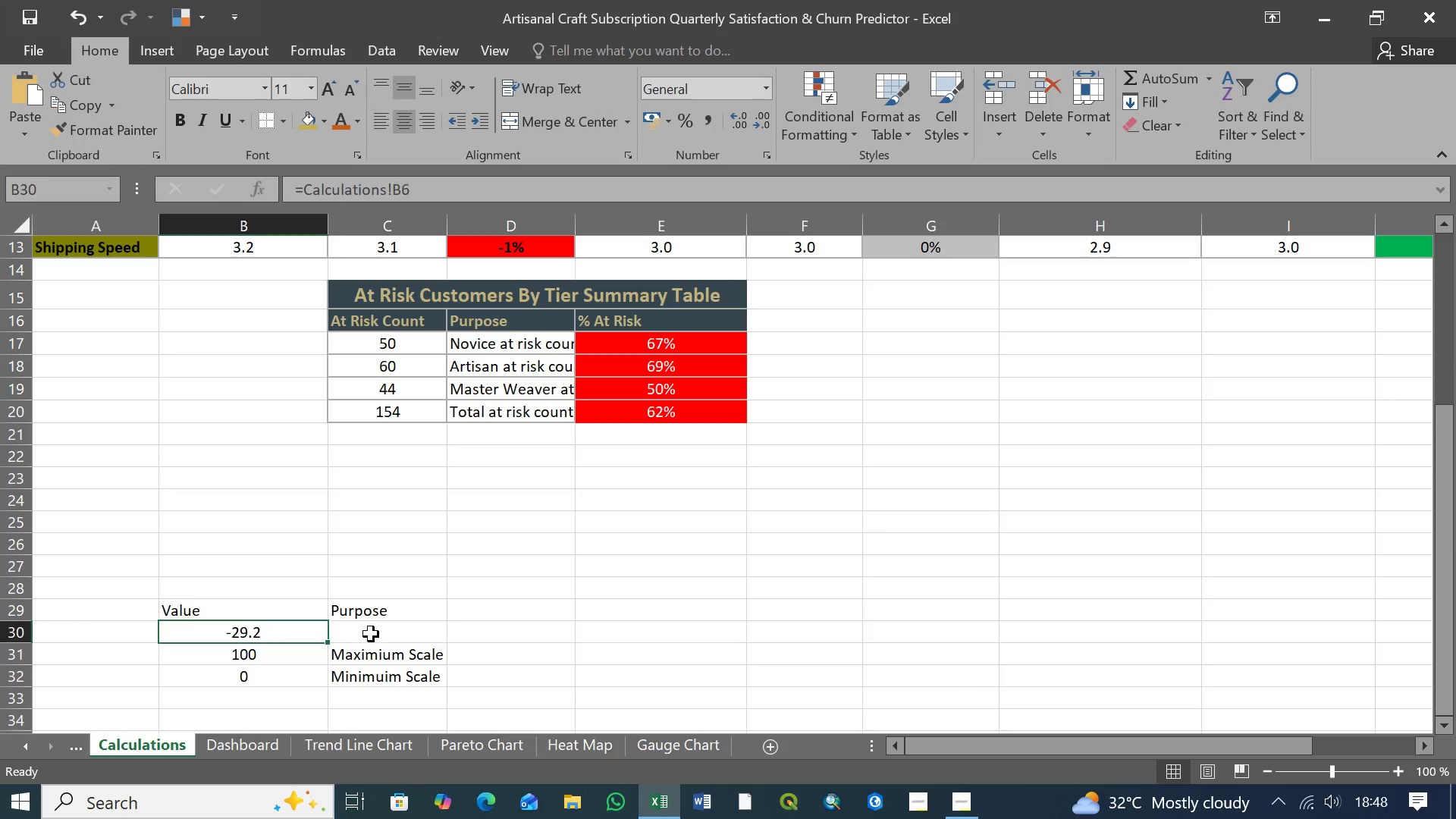 
left_click([371, 634])
 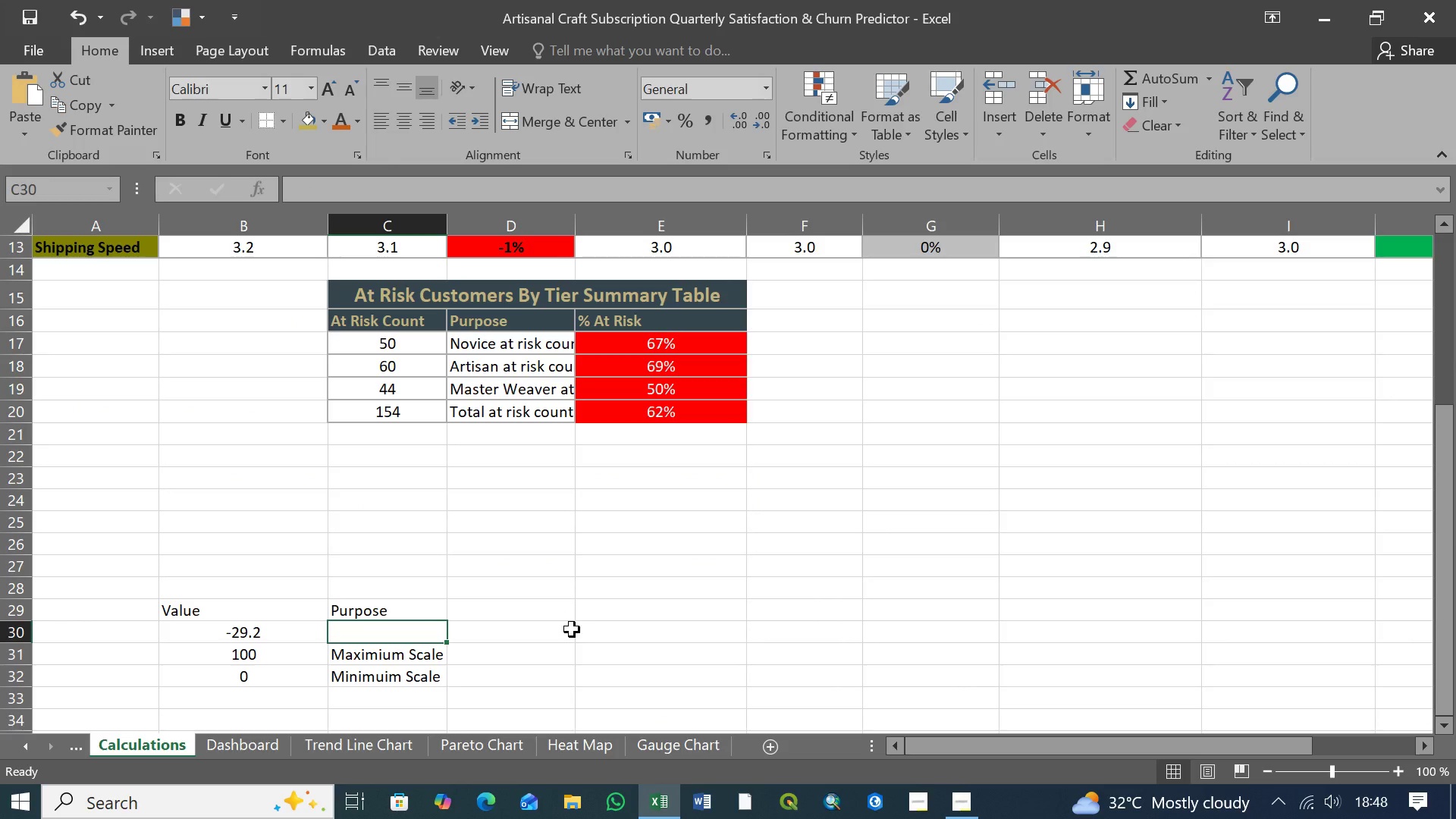 
type(Actual NPS)
 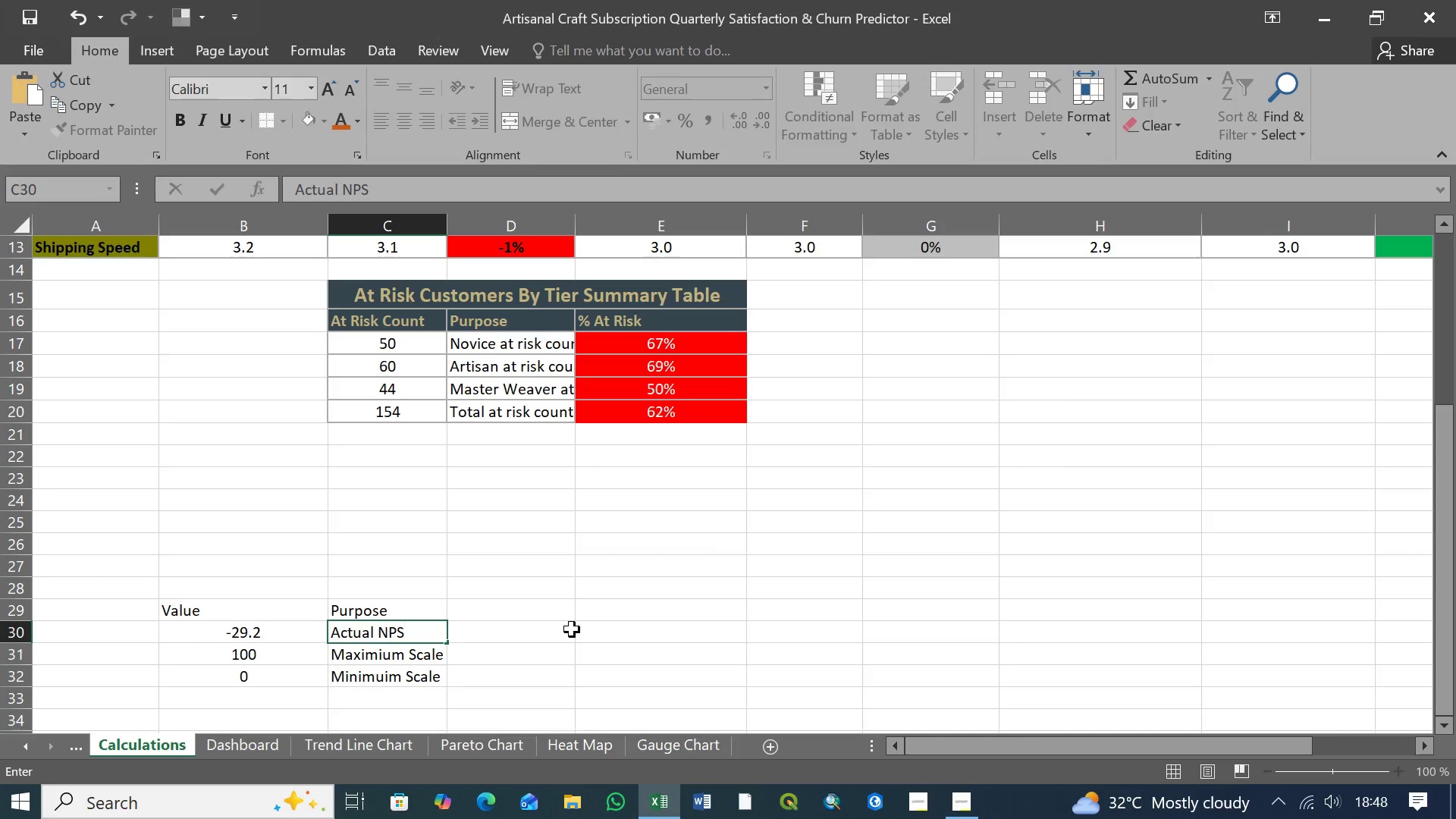 
left_click([505, 635])
 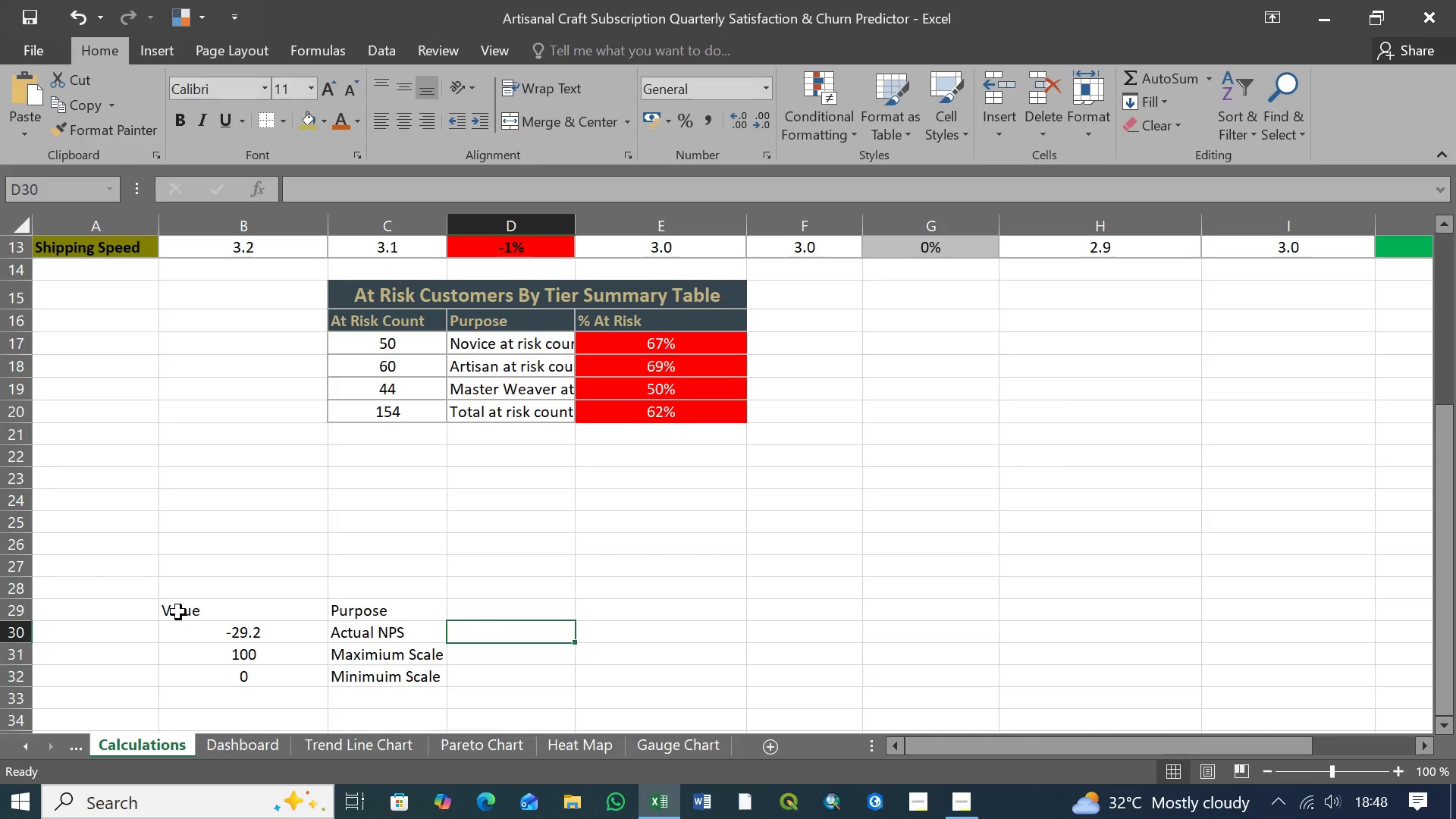 
wait(16.7)
 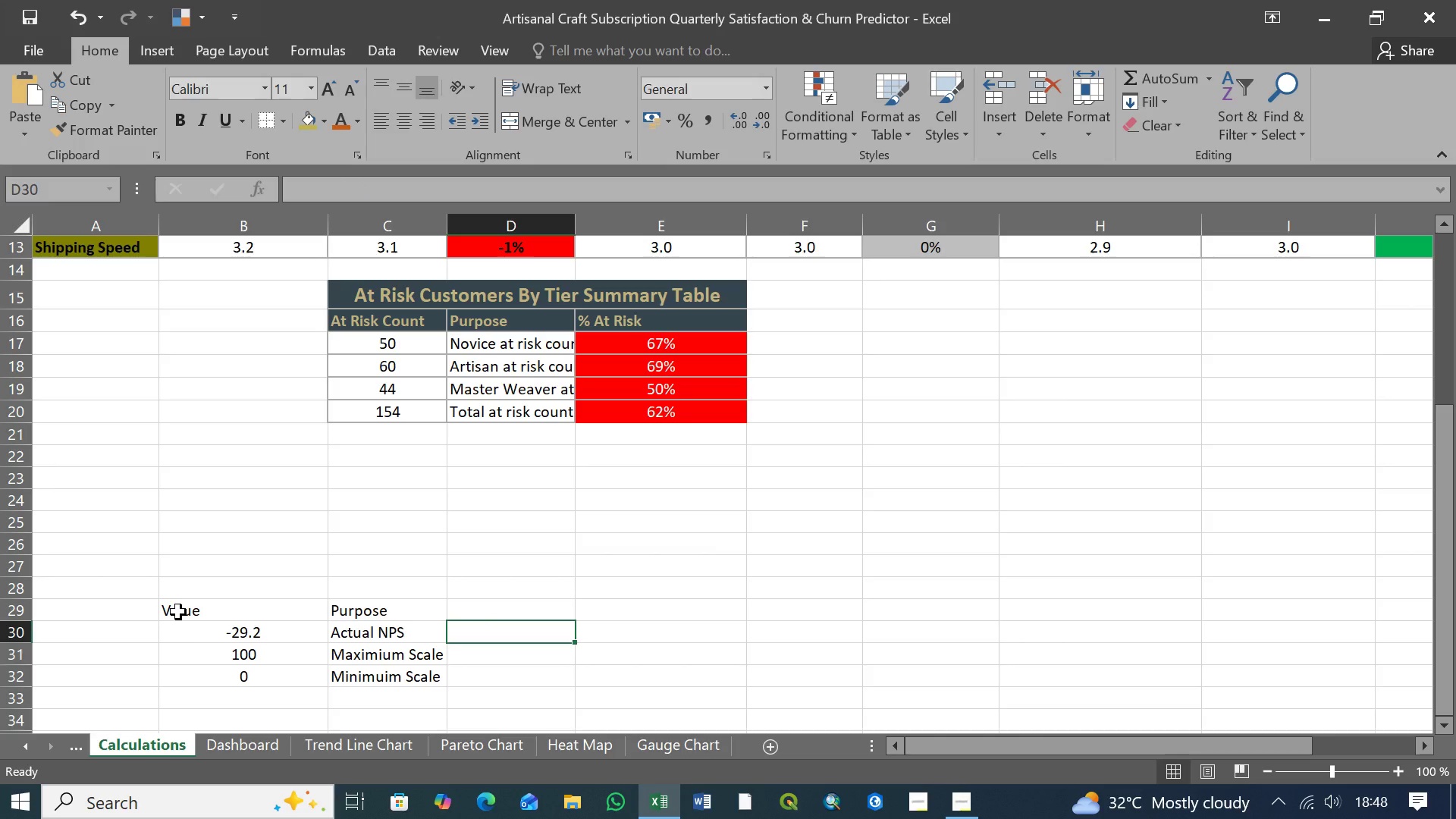 
left_click([187, 612])
 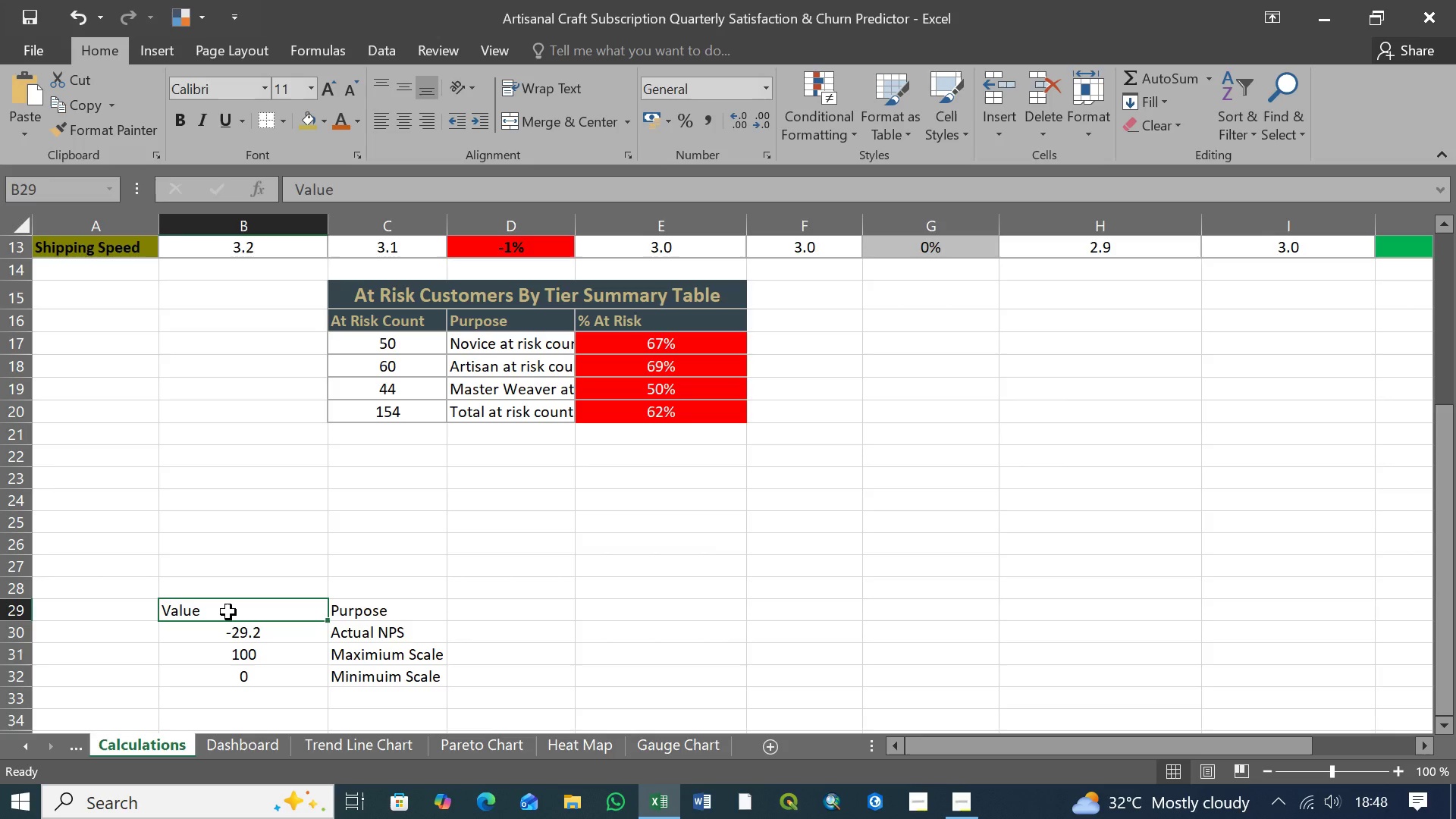 
wait(15.52)
 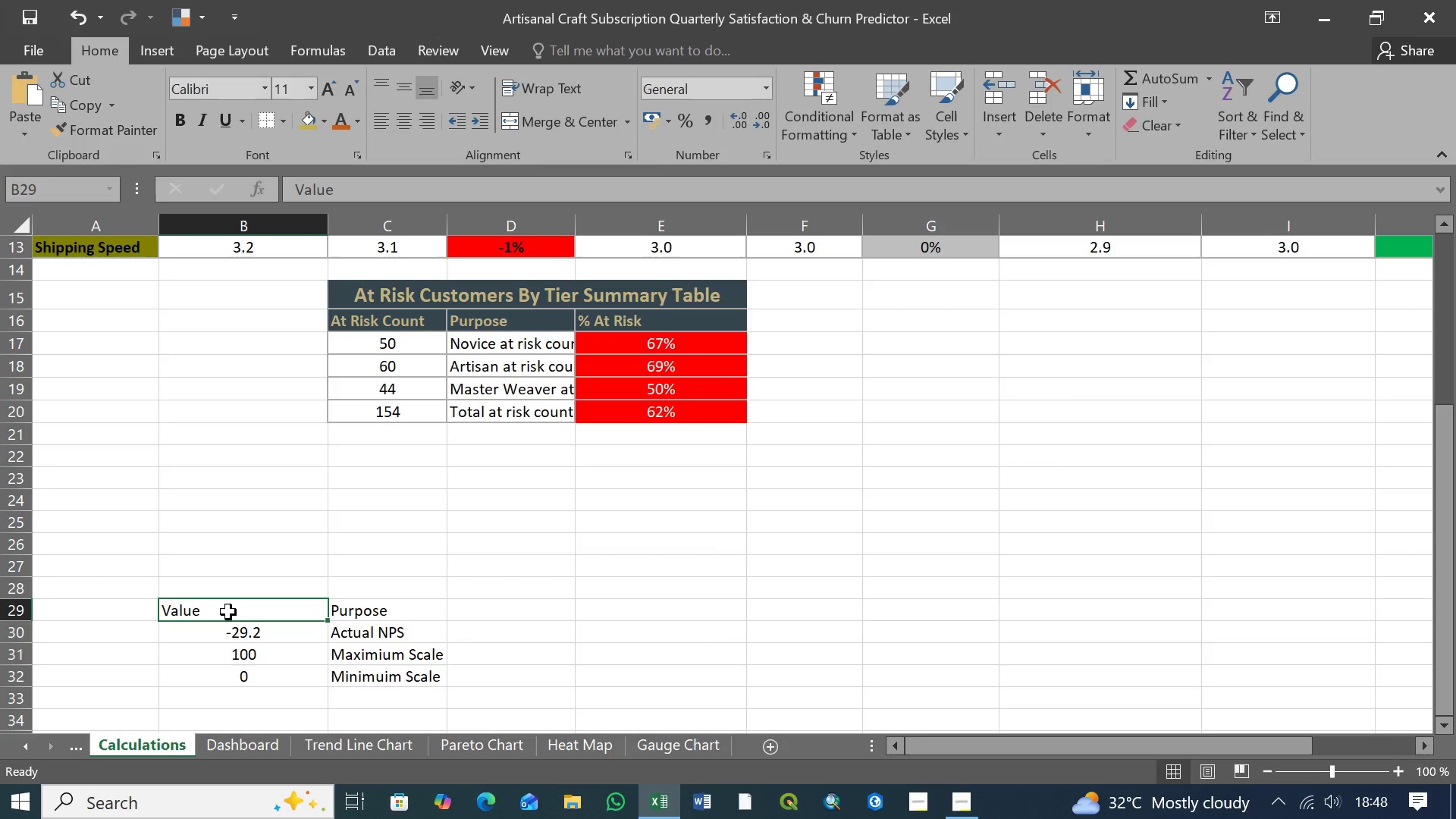 
hold_key(key=ShiftLeft, duration=1.14)
 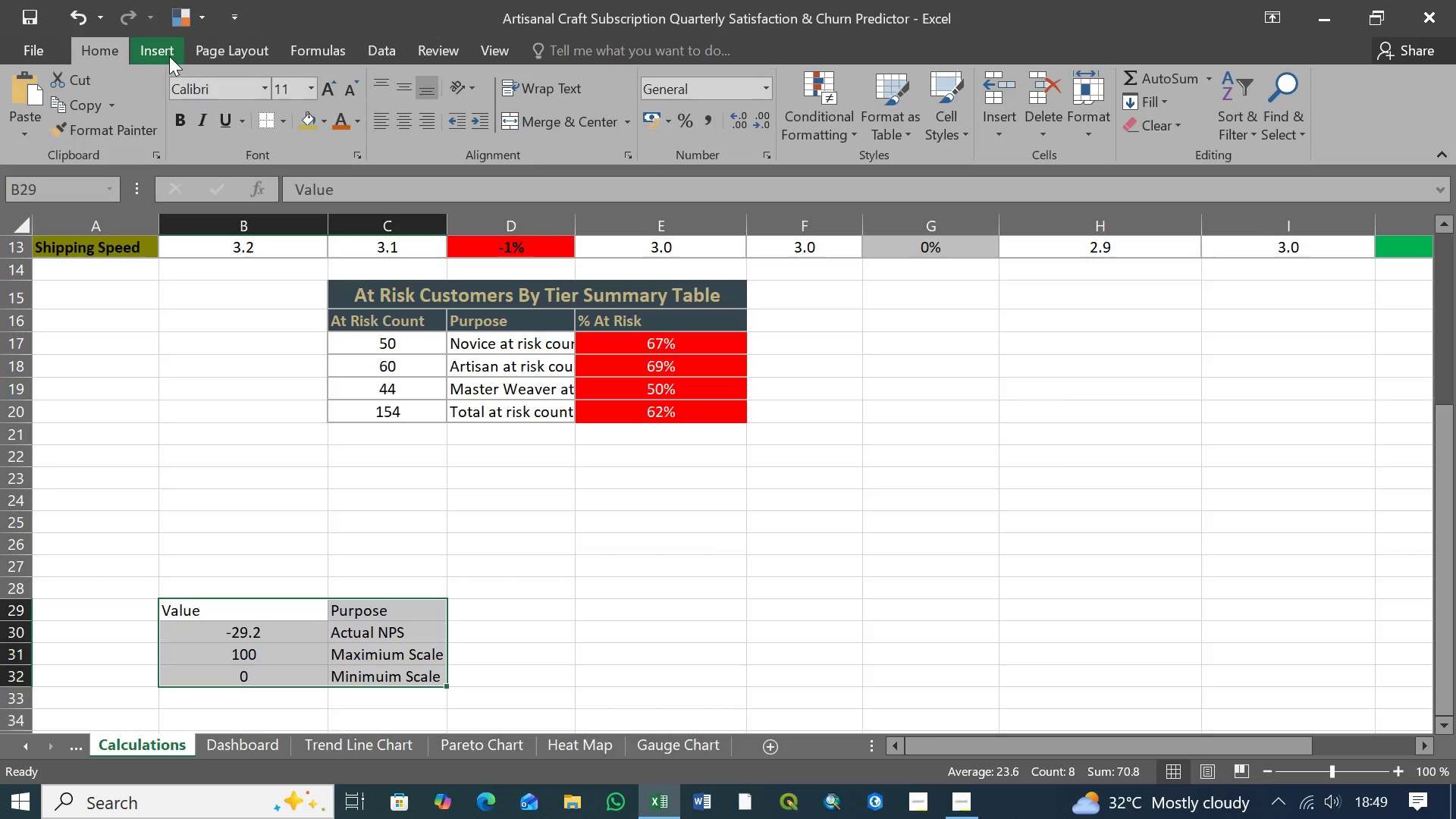 
left_click([168, 52])
 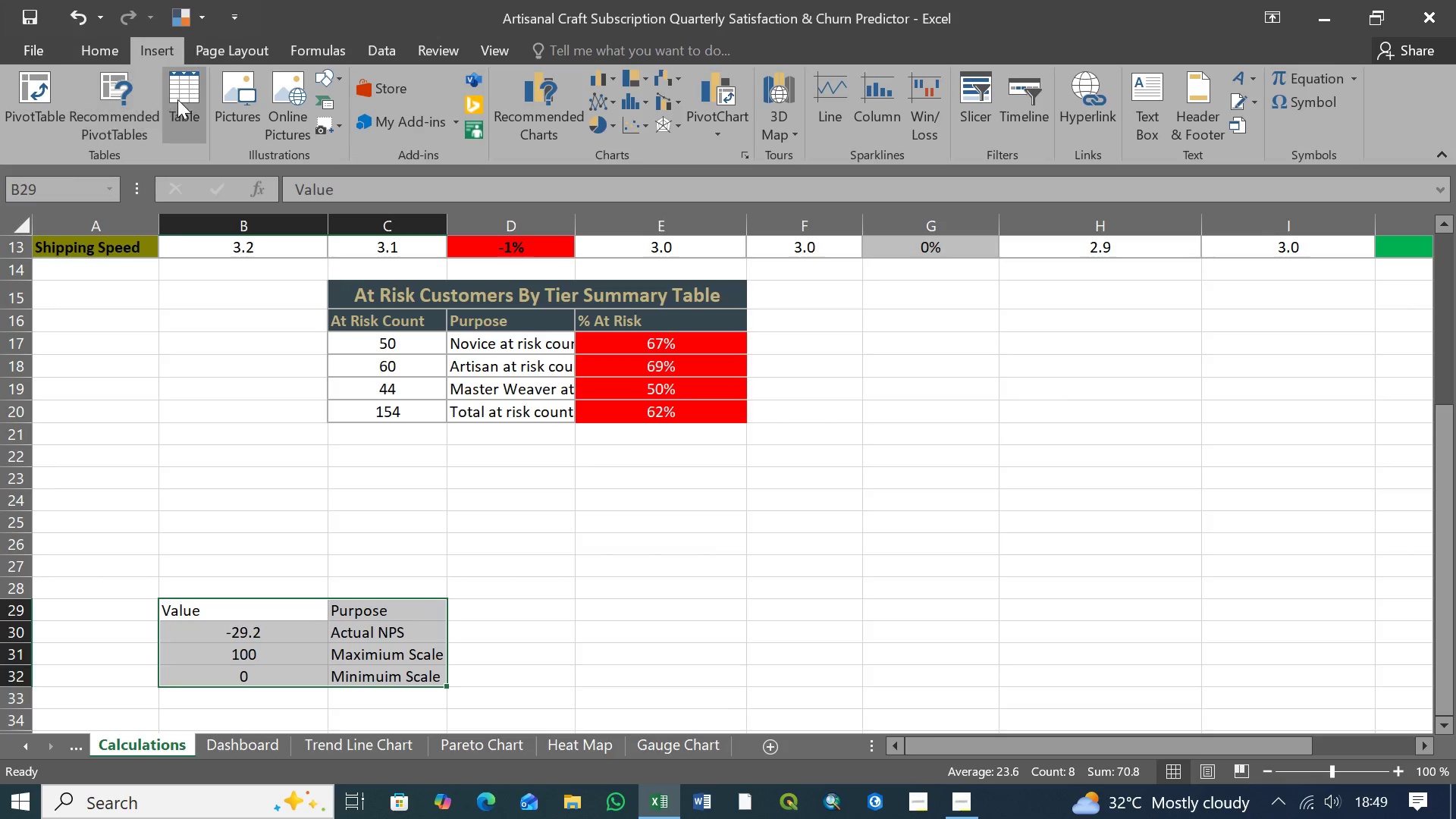 
left_click([178, 98])
 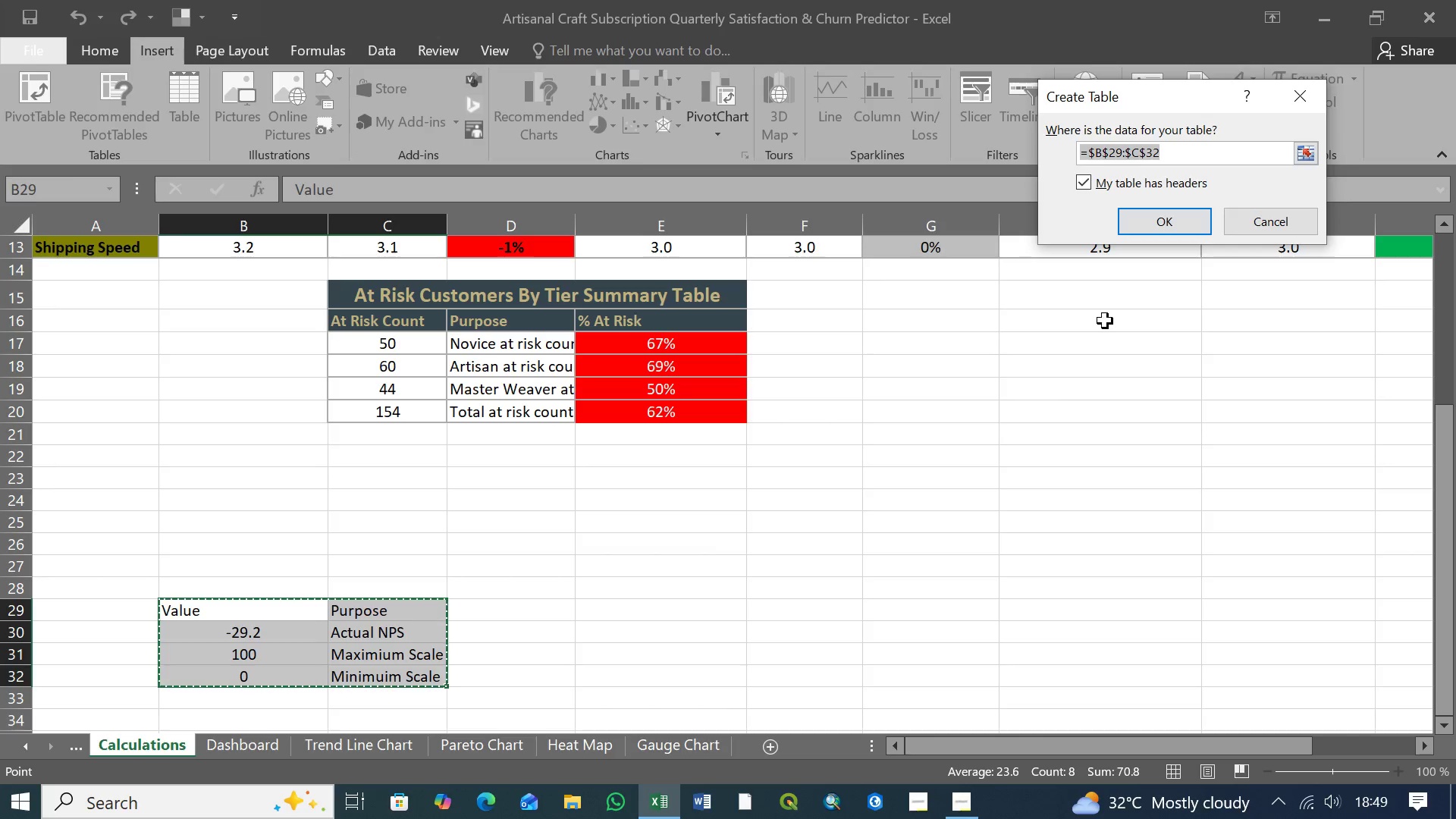 
type(Guage)
 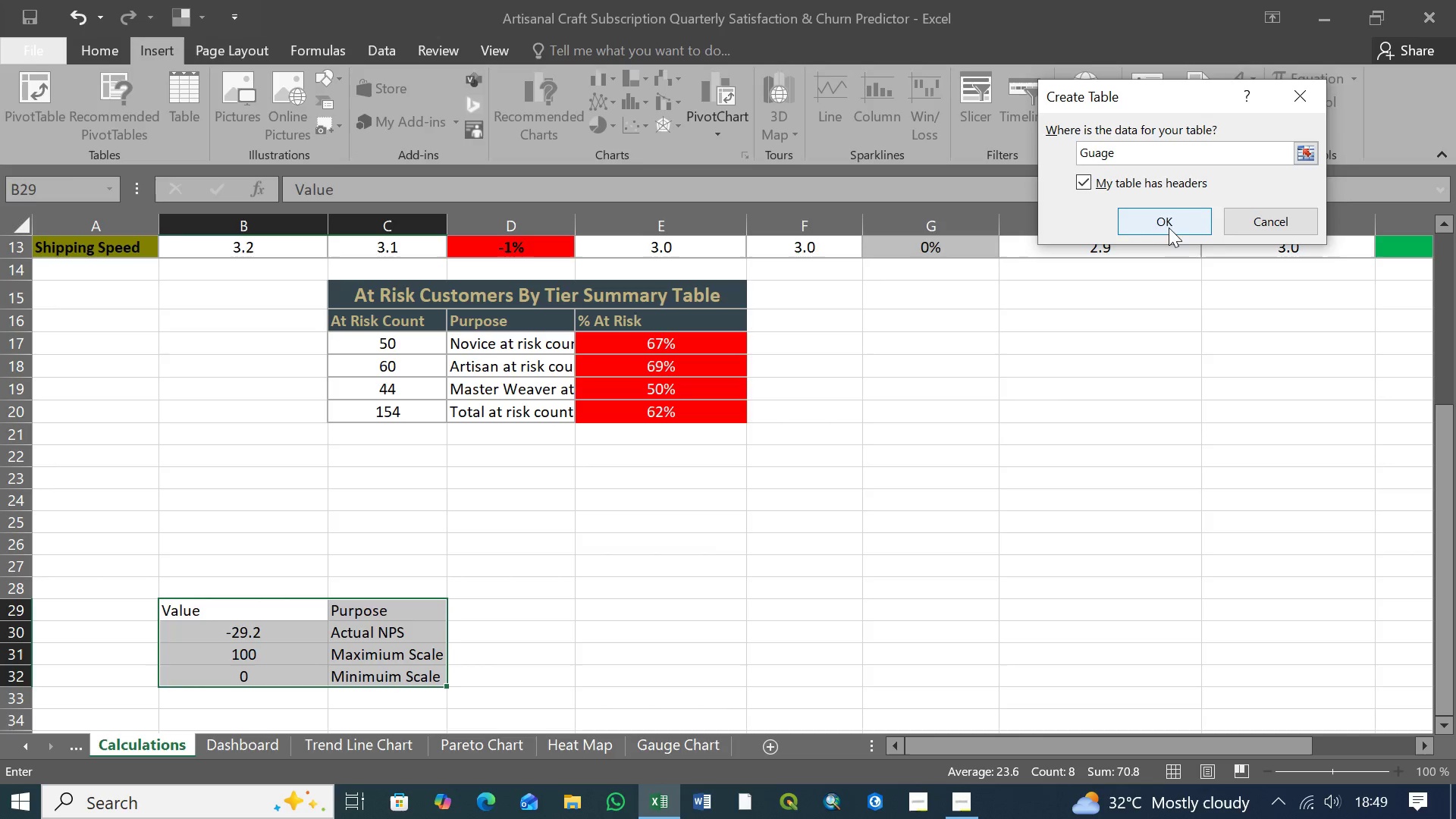 
left_click([1161, 213])
 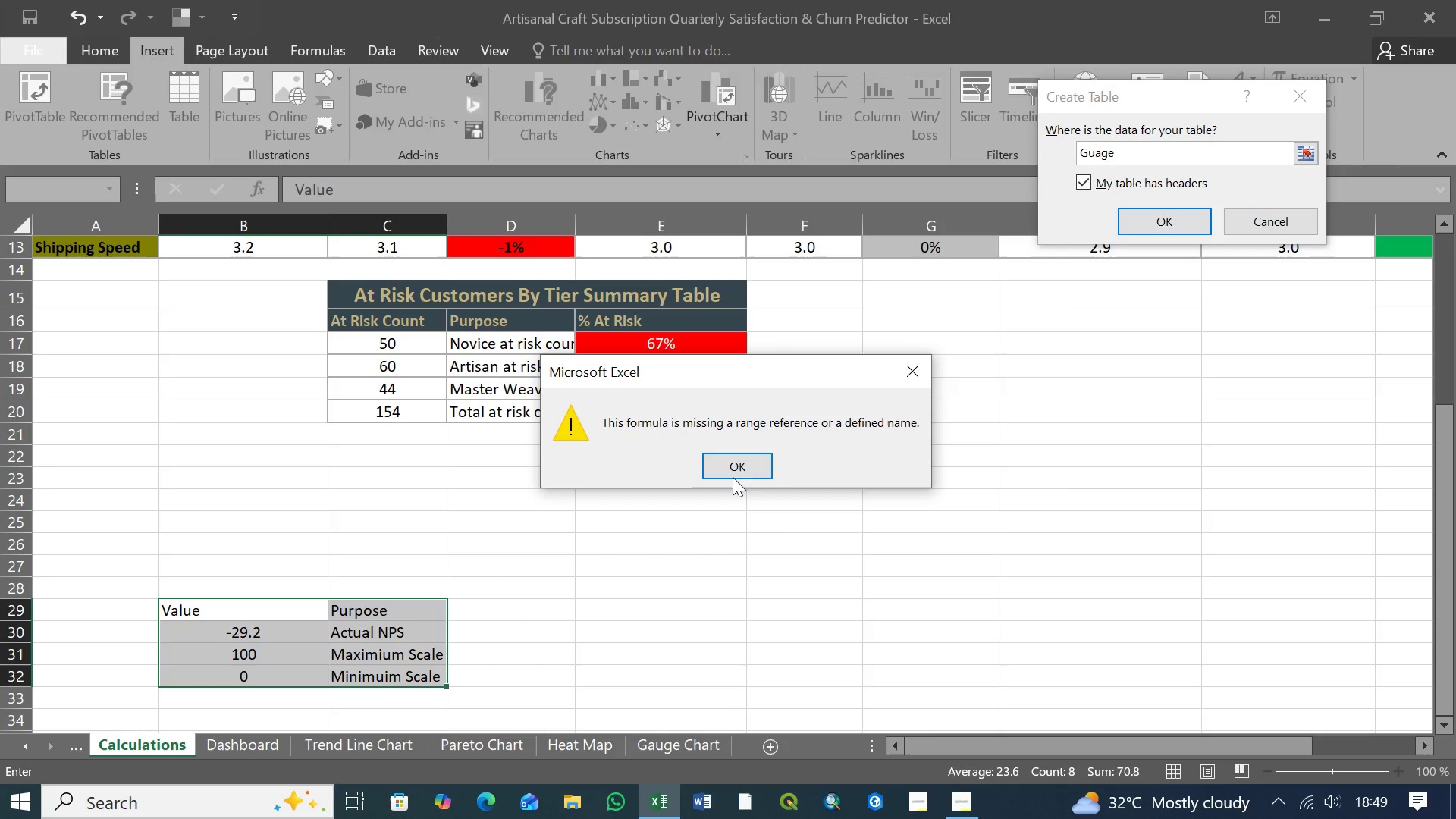 
left_click([735, 471])
 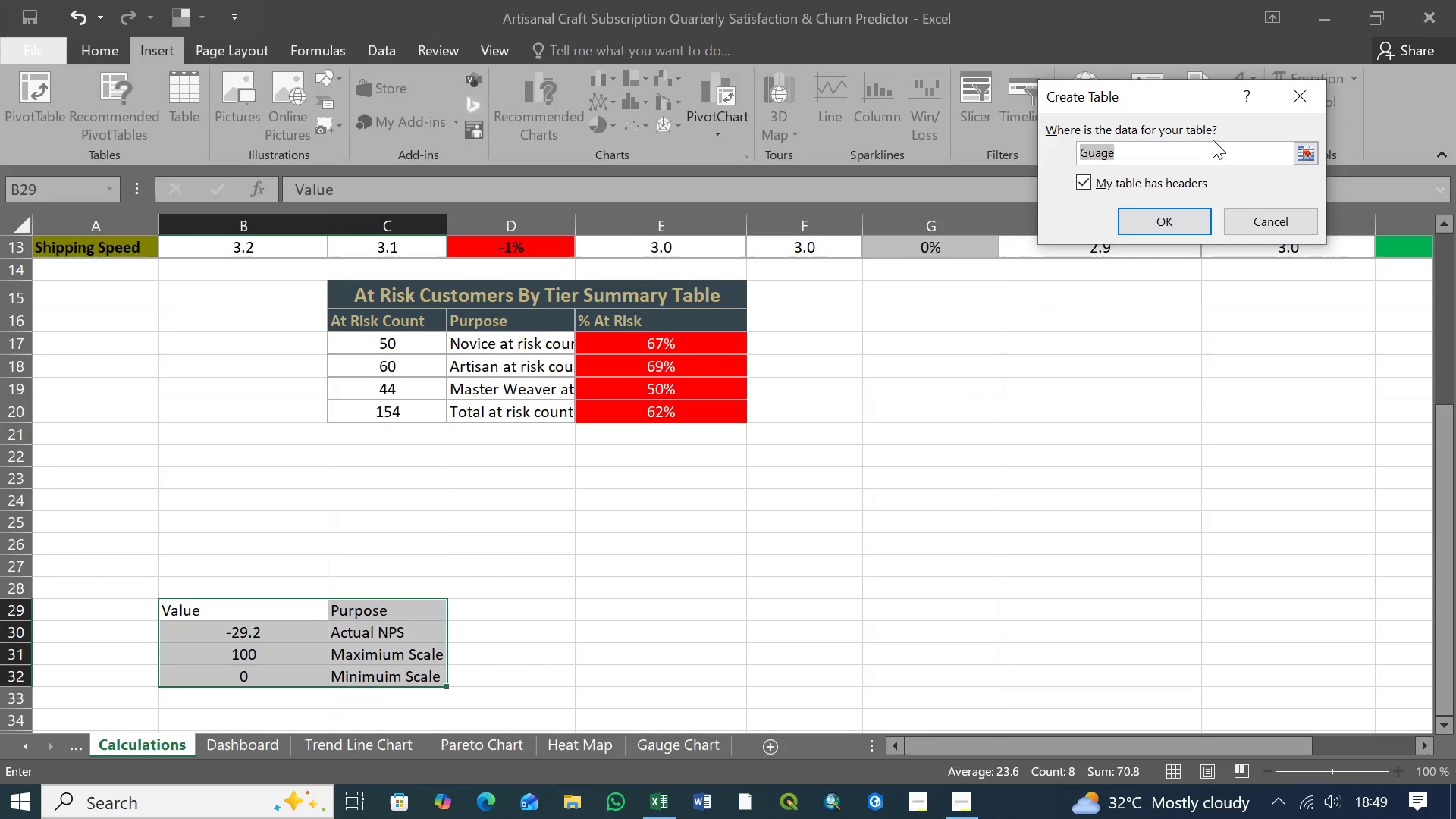 
wait(7.22)
 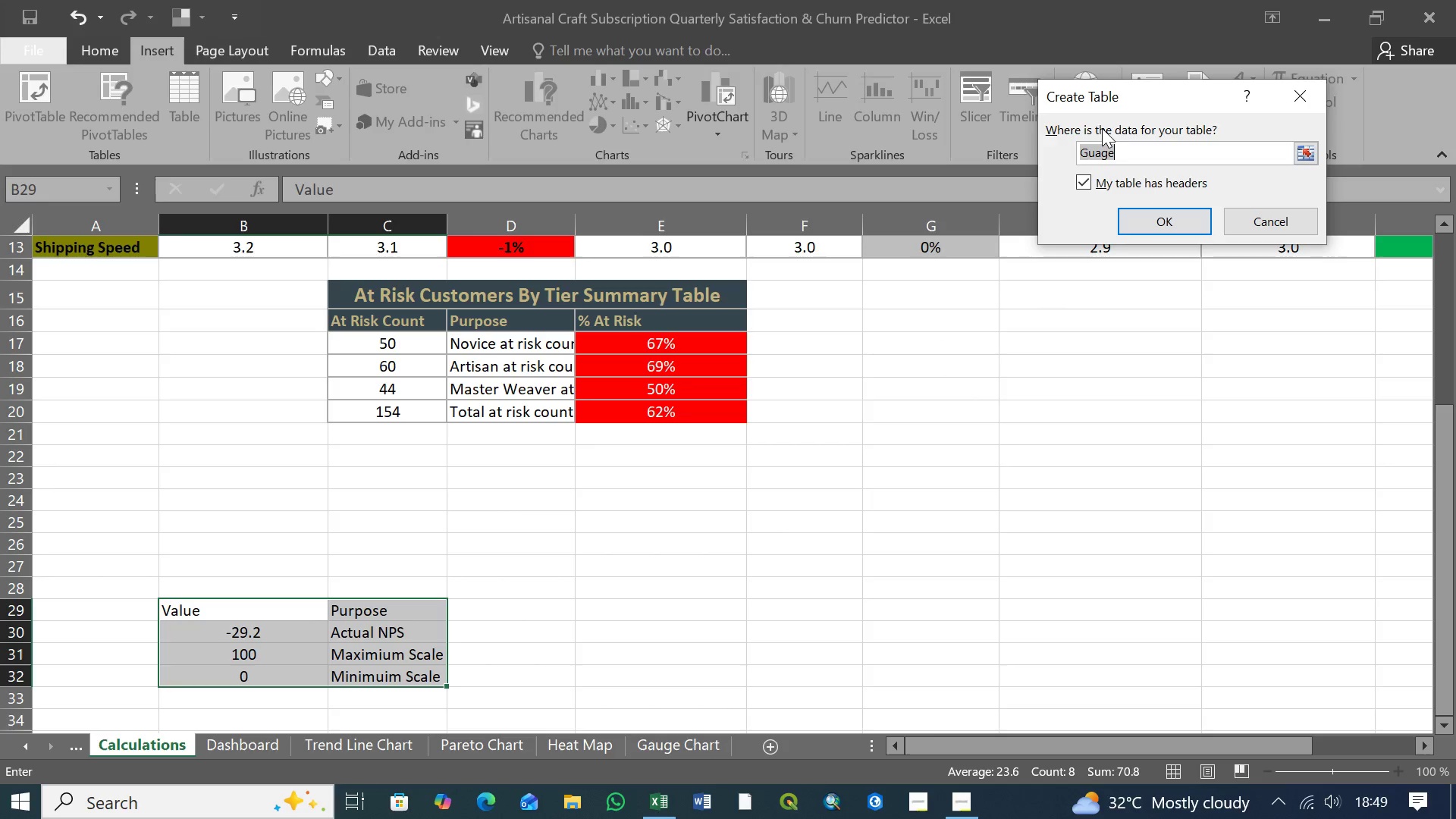 
left_click([209, 612])
 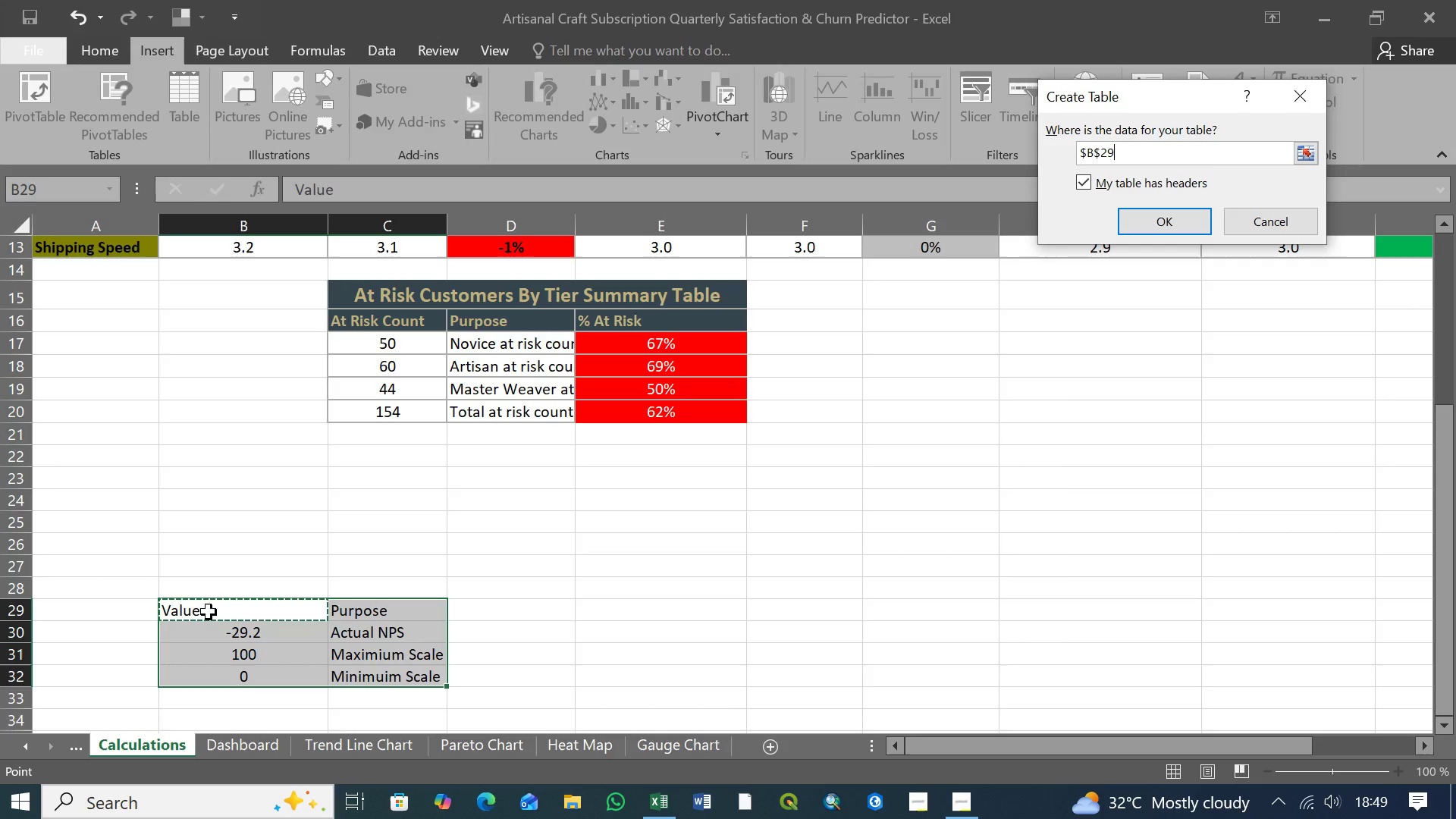 
hold_key(key=ShiftLeft, duration=1.28)
left_click([376, 678])
 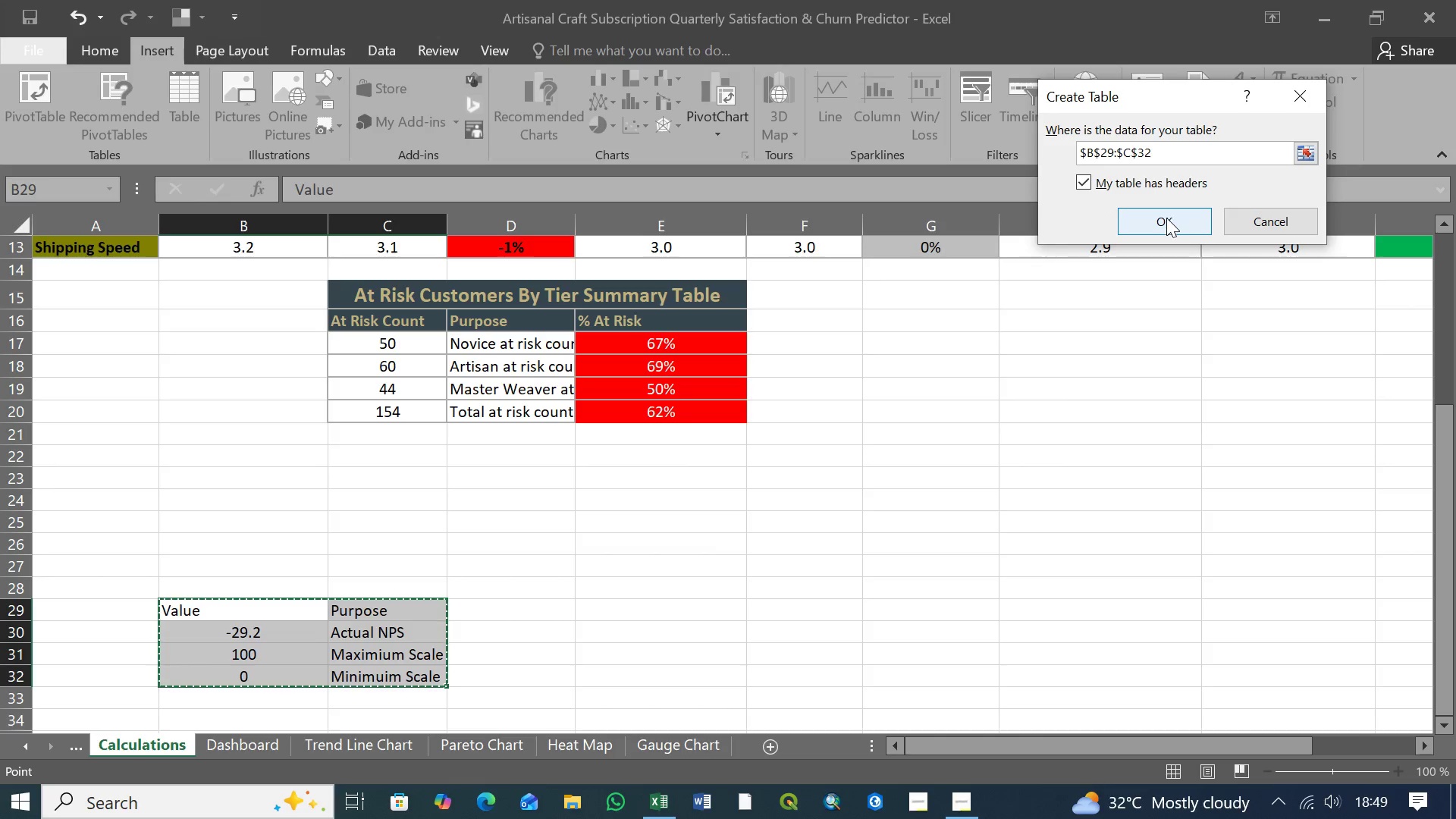 
left_click([1167, 219])
 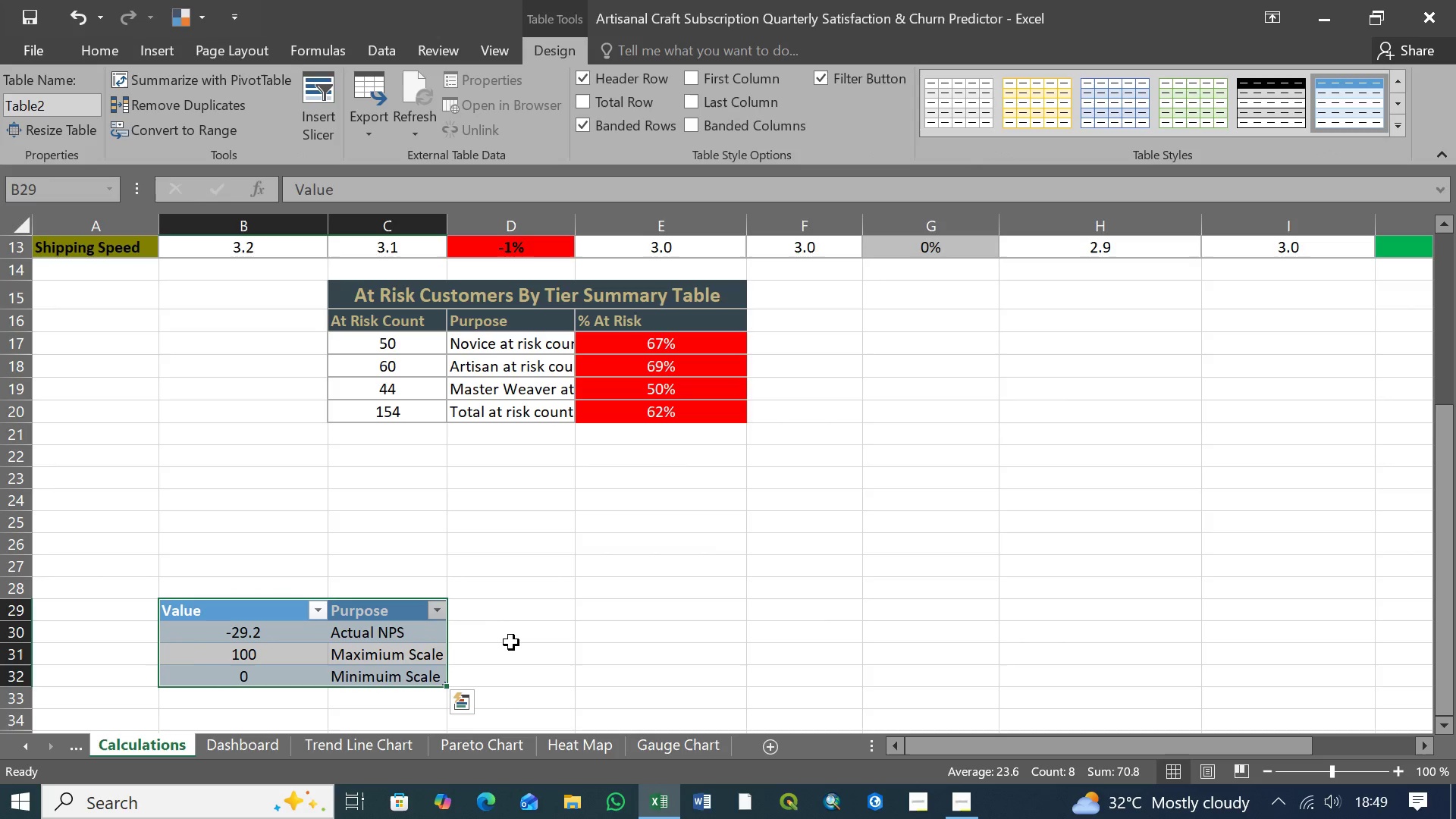 
left_click([507, 643])
 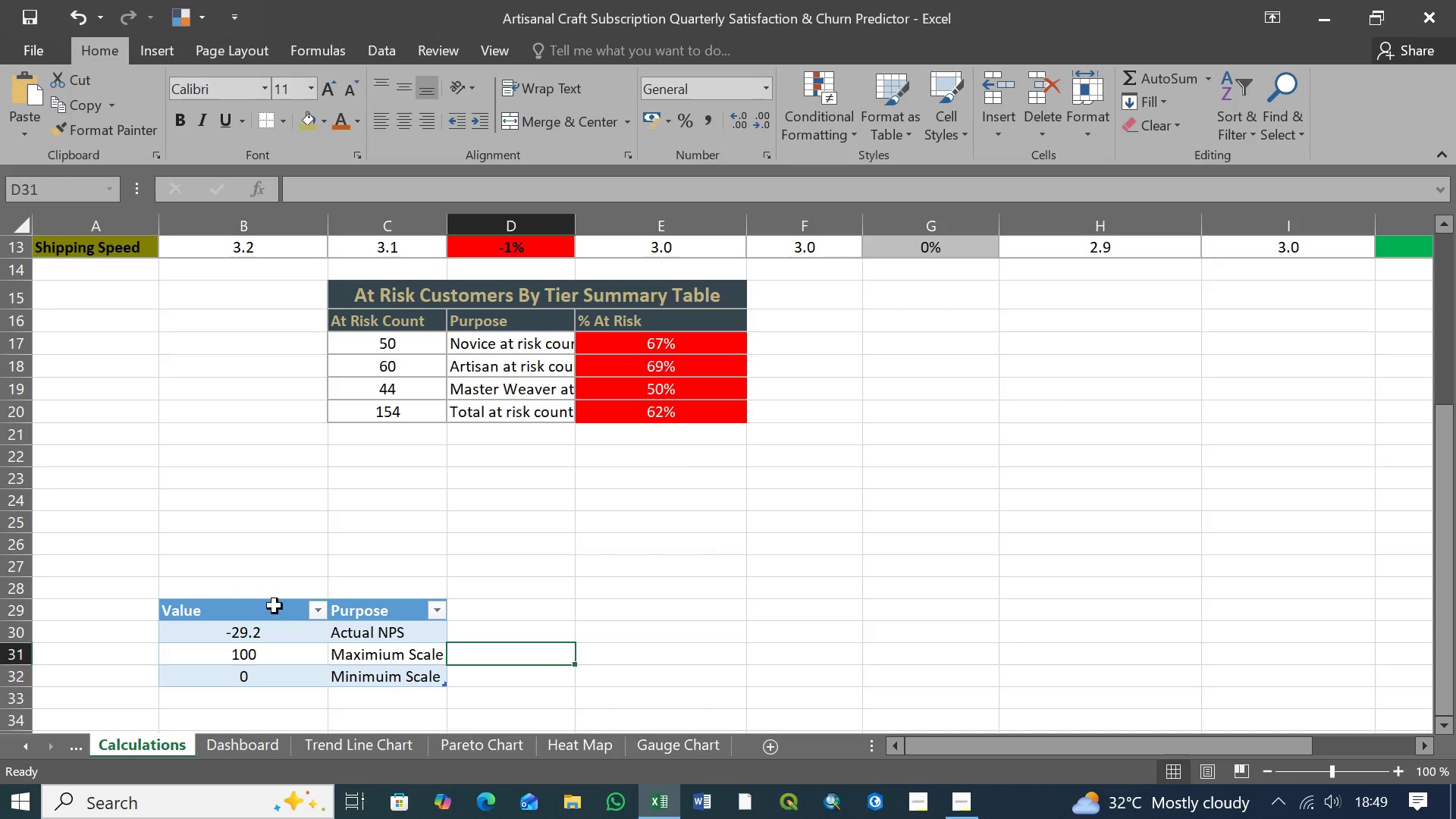 
left_click([249, 607])
 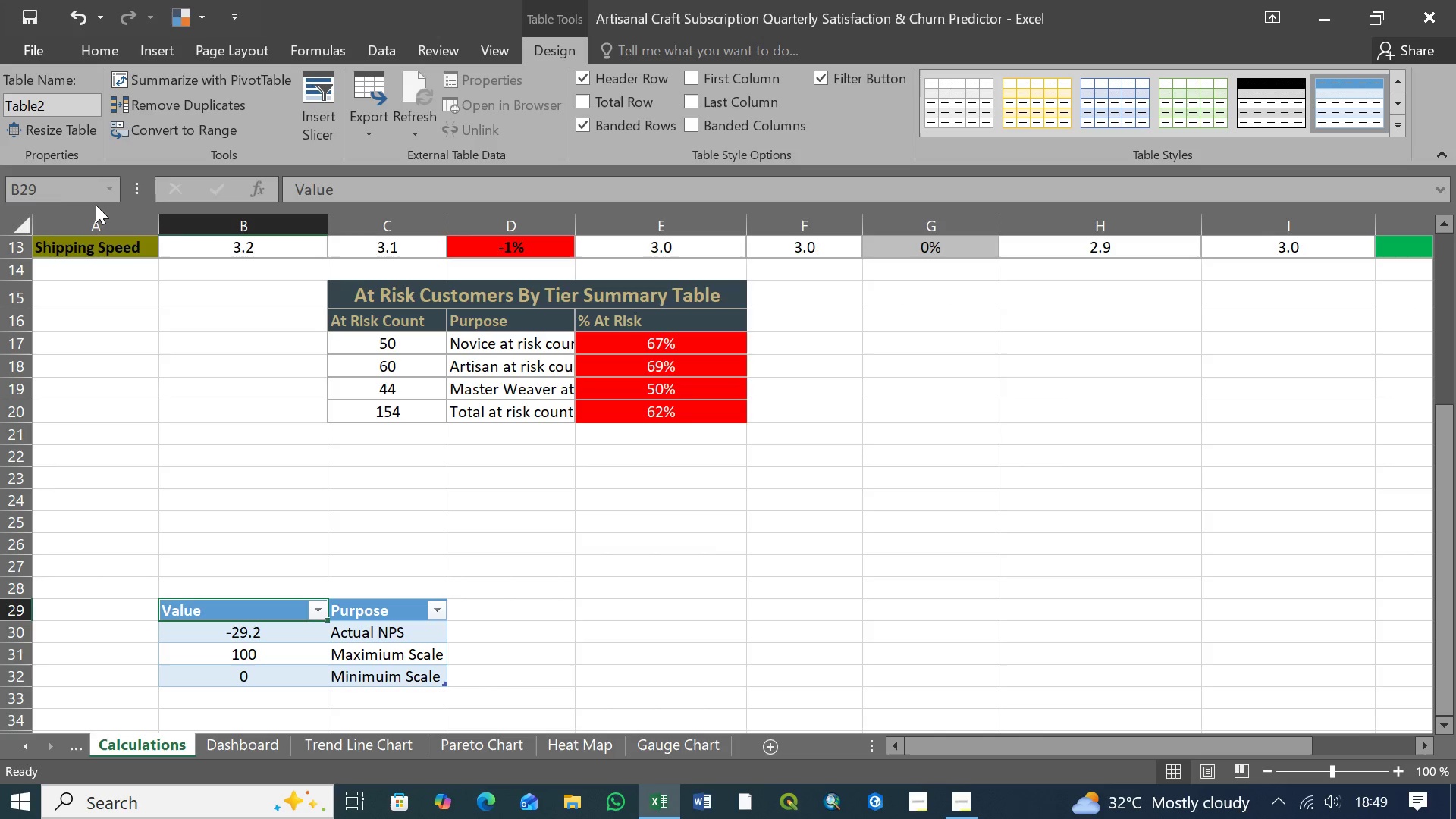 
left_click_drag(start_coordinate=[58, 98], to_coordinate=[0, 102])
 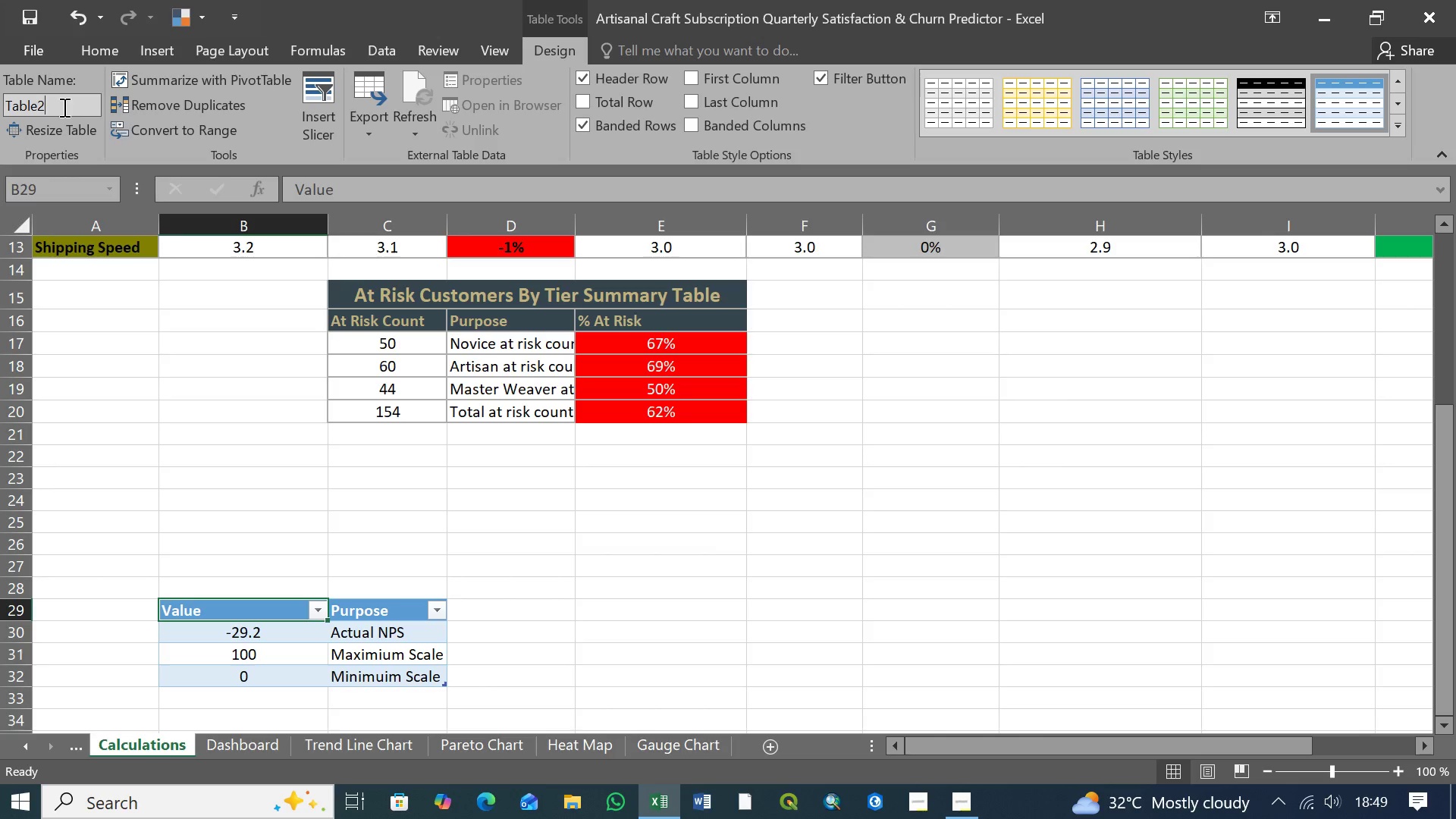 
left_click([63, 107])
 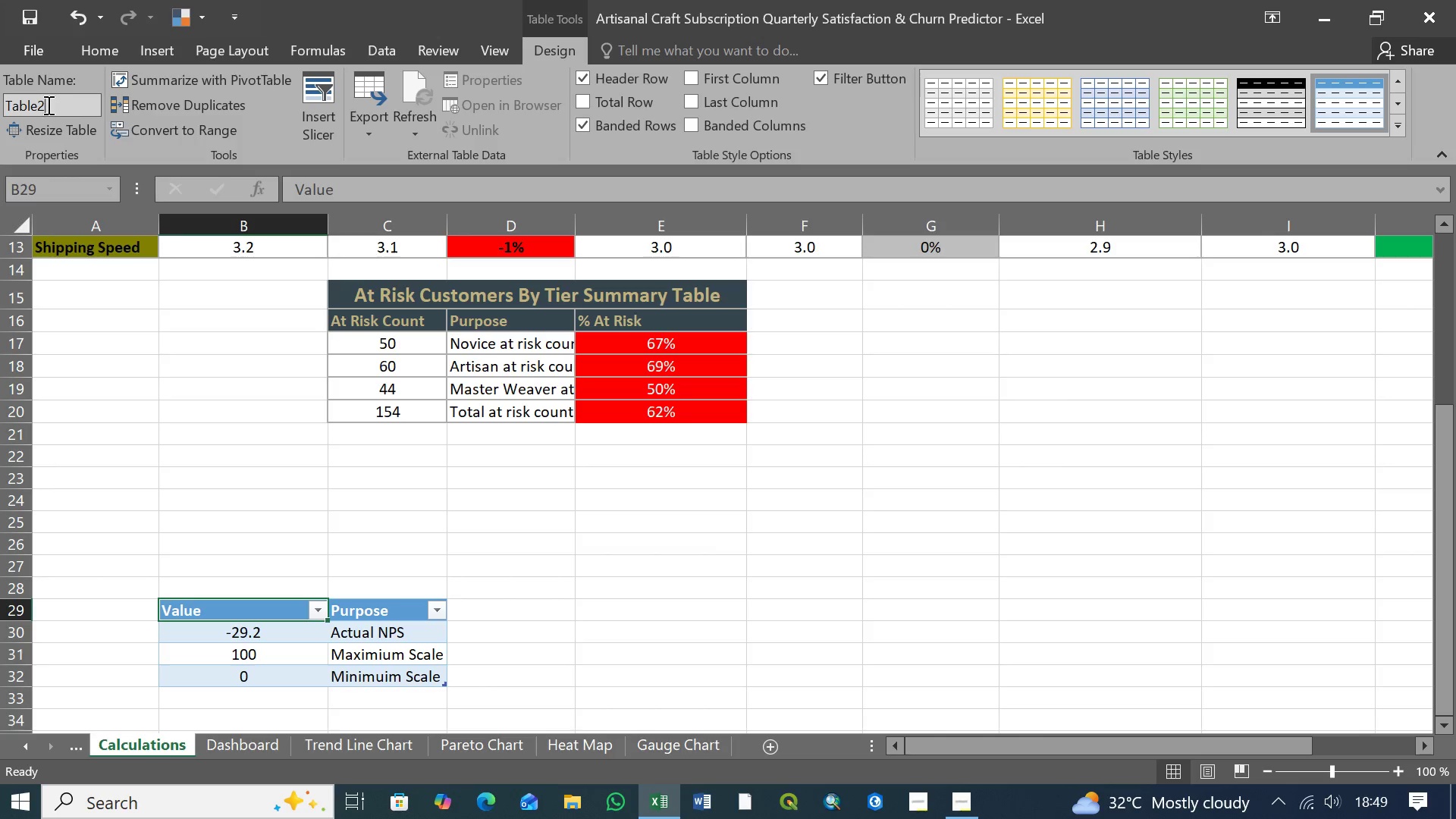 
left_click_drag(start_coordinate=[54, 105], to_coordinate=[0, 105])
 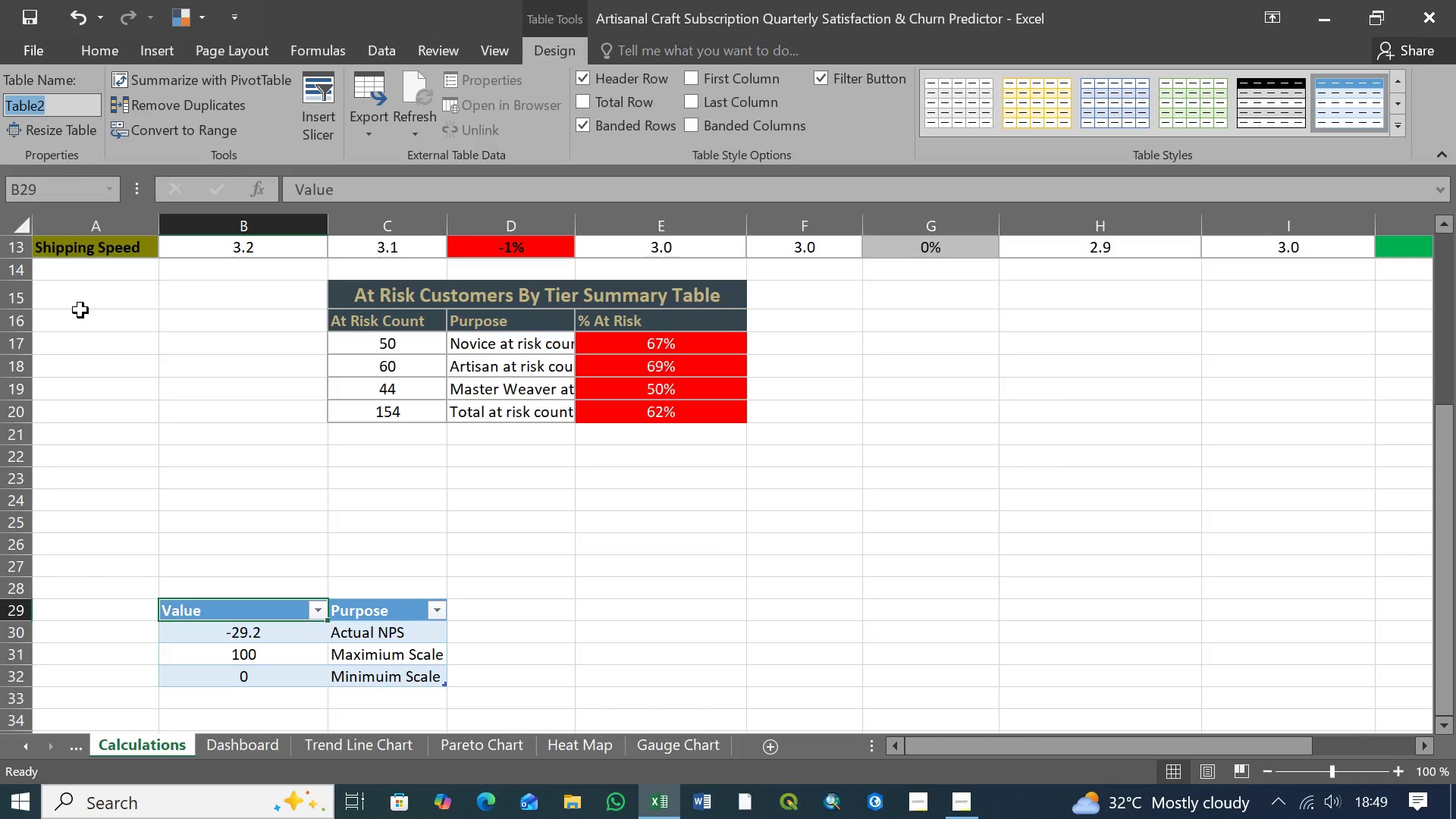 
type(Guage)
 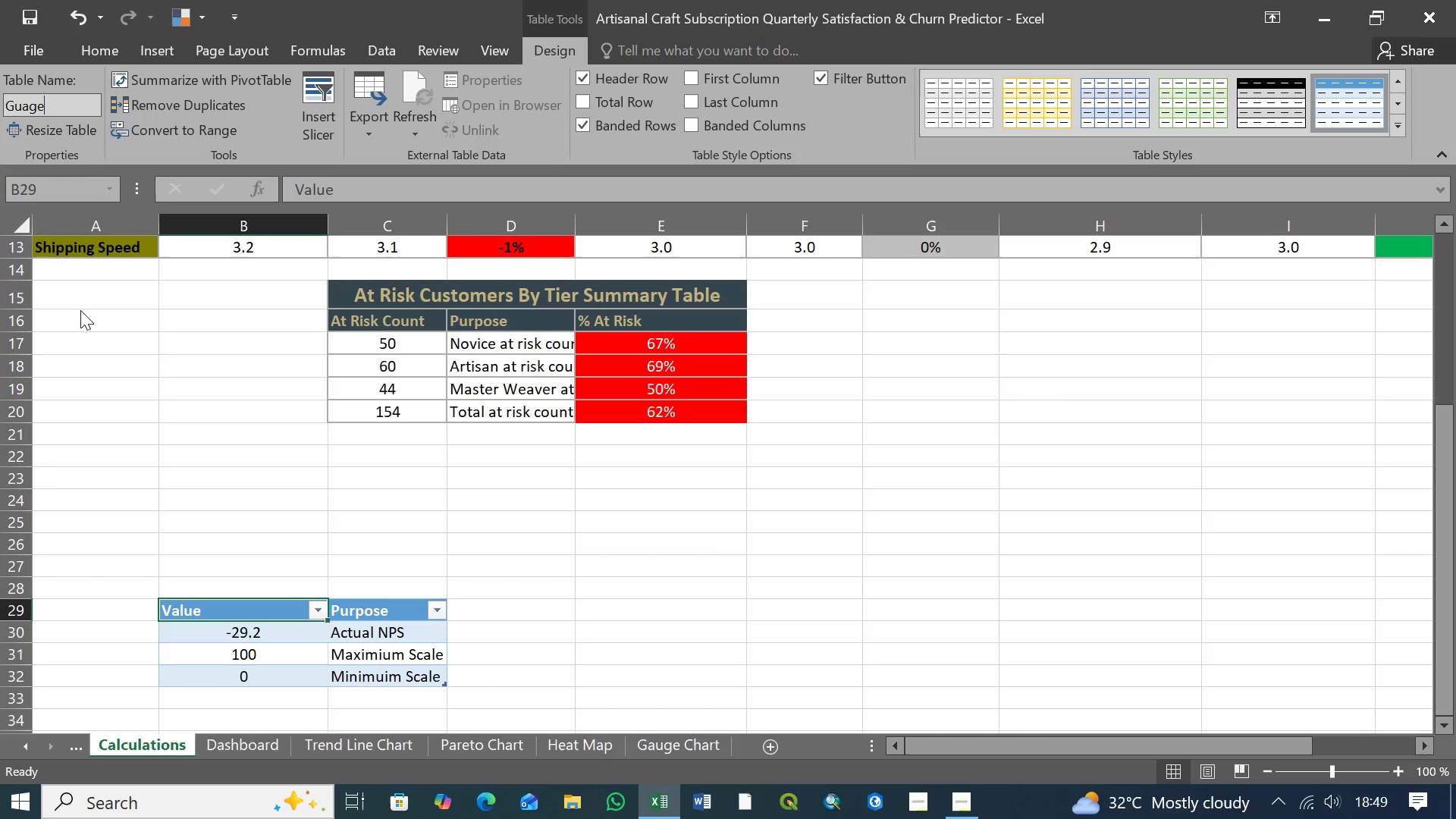 
key(Enter)
 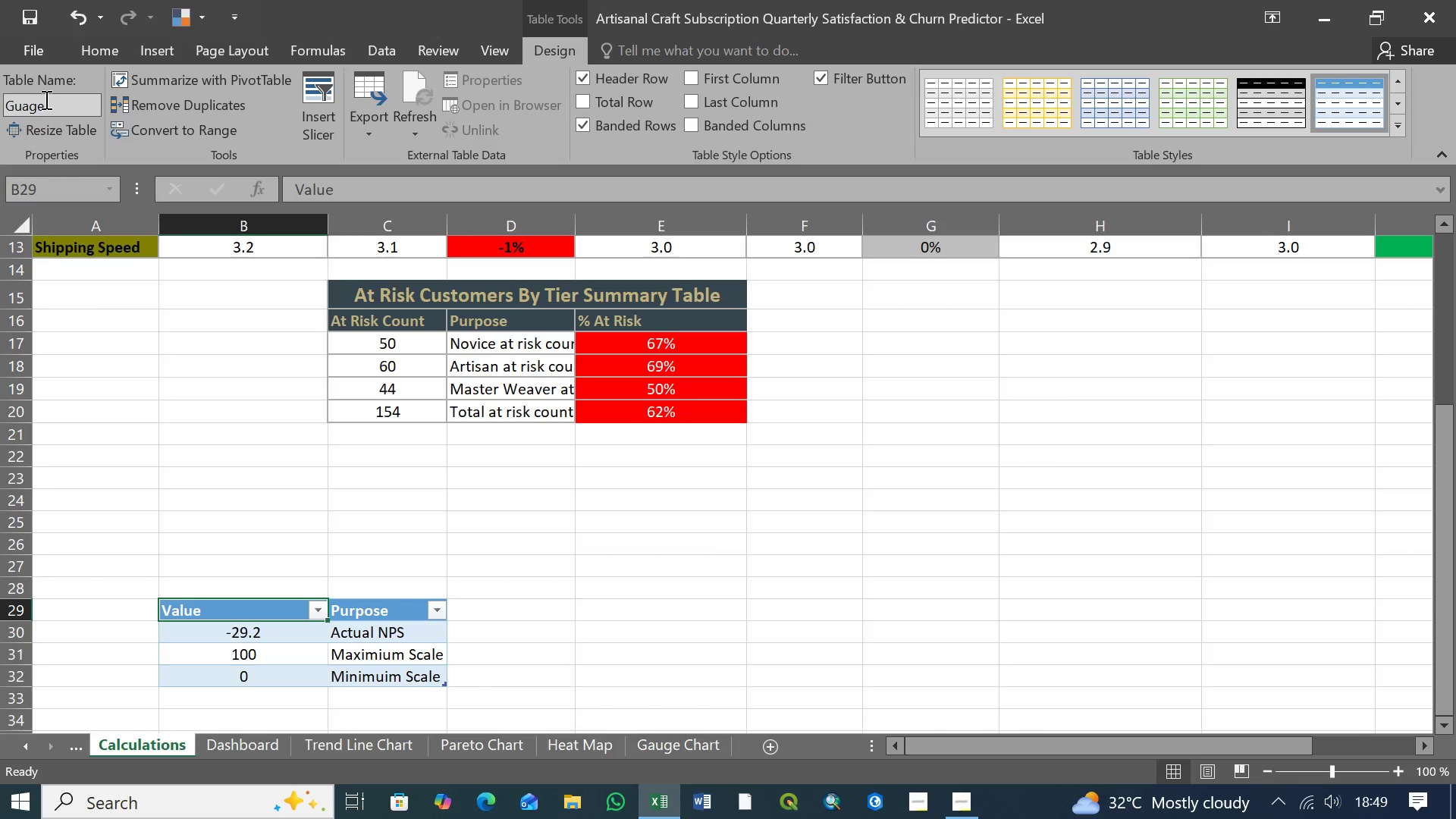 
left_click([52, 105])
 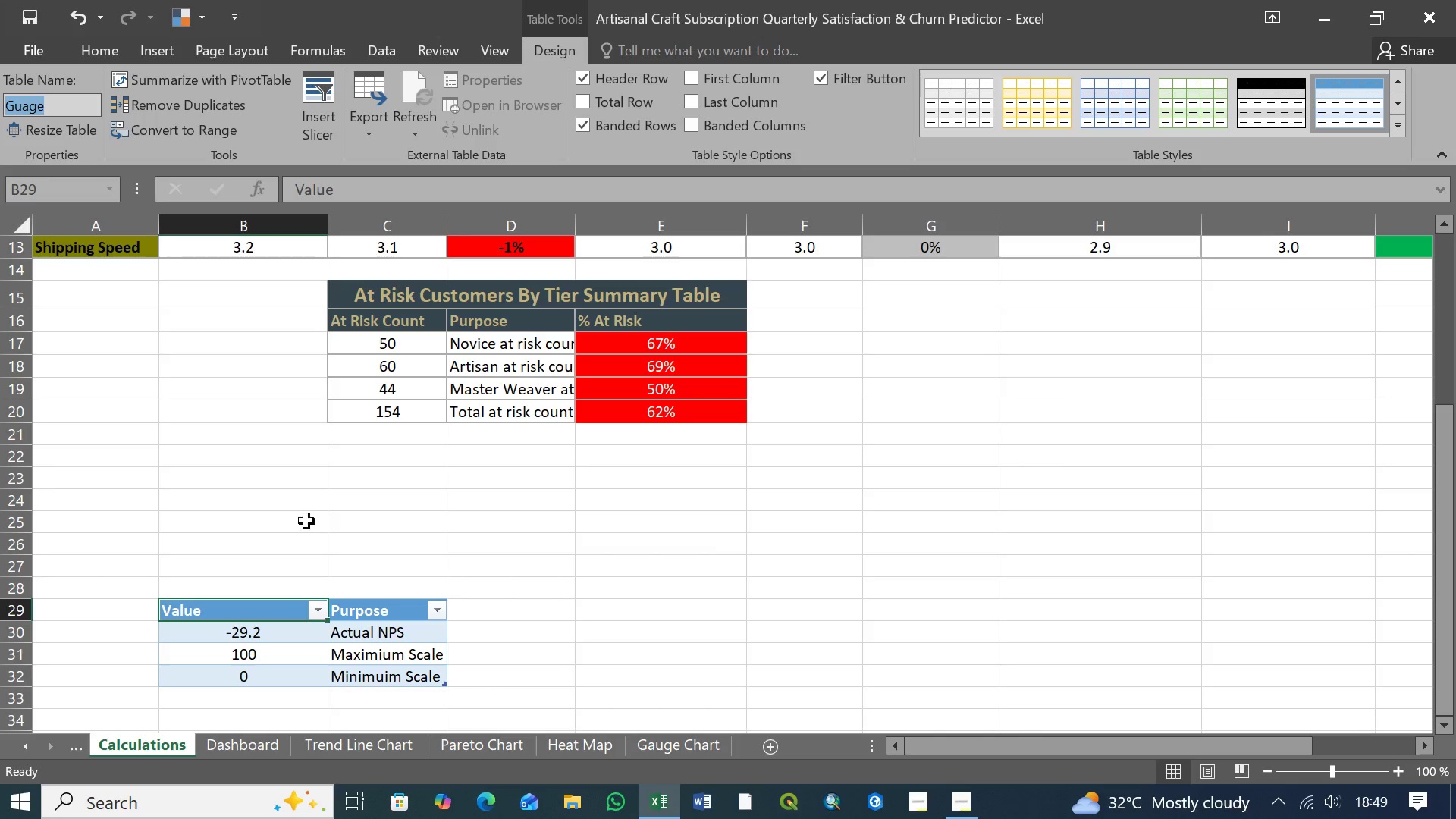 
left_click([351, 540])
 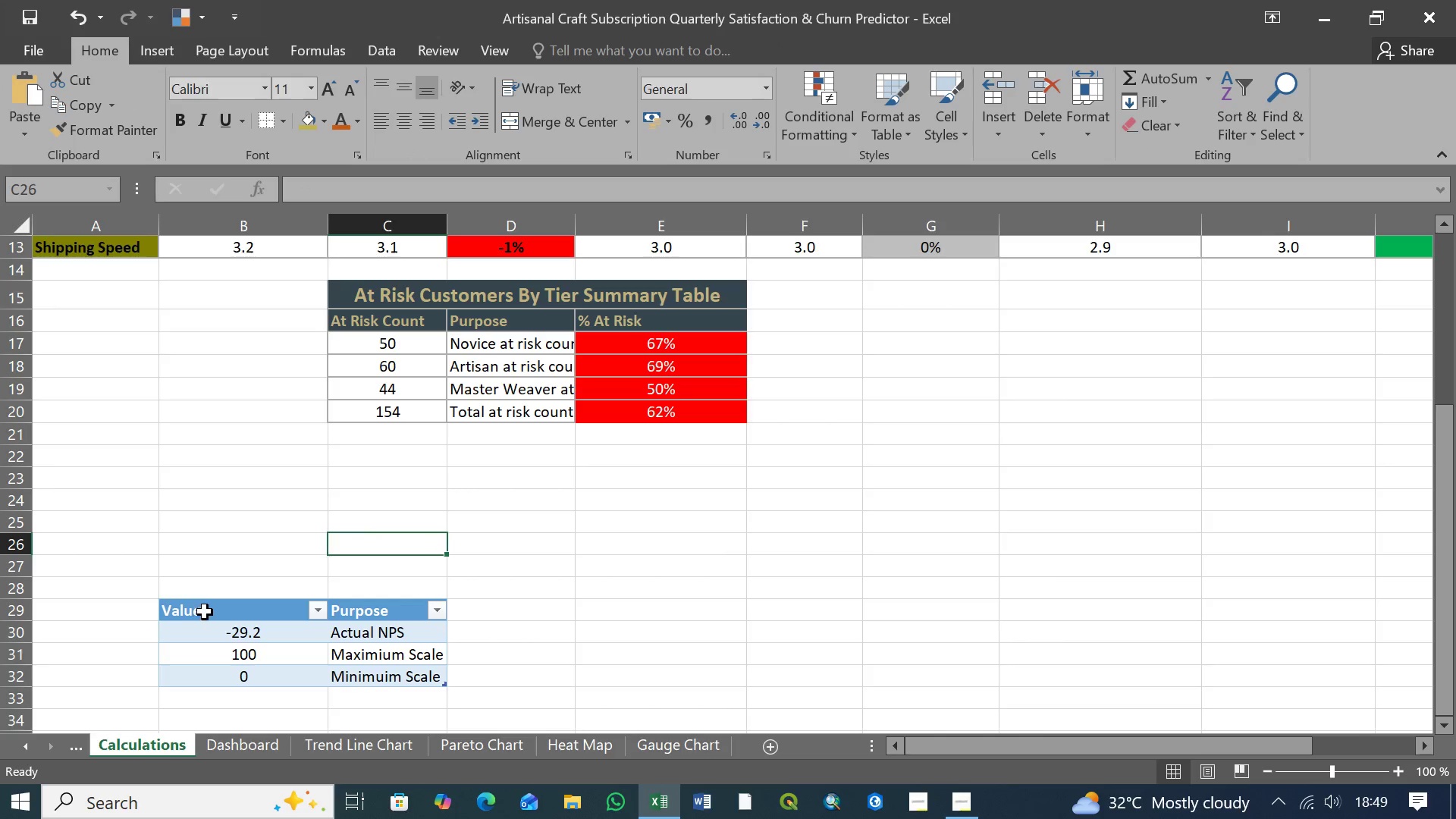 
left_click([205, 611])
 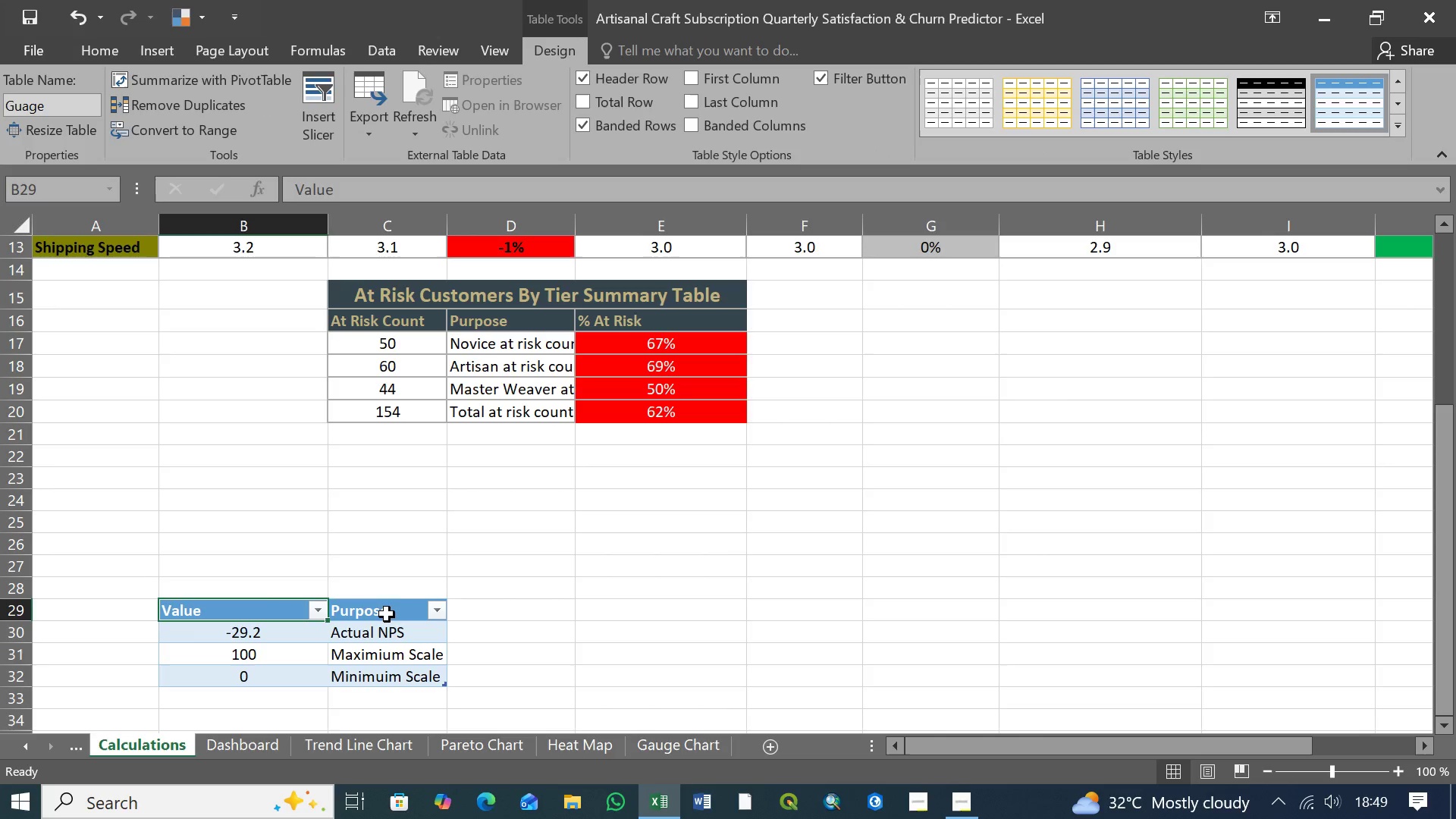 
left_click([387, 614])
 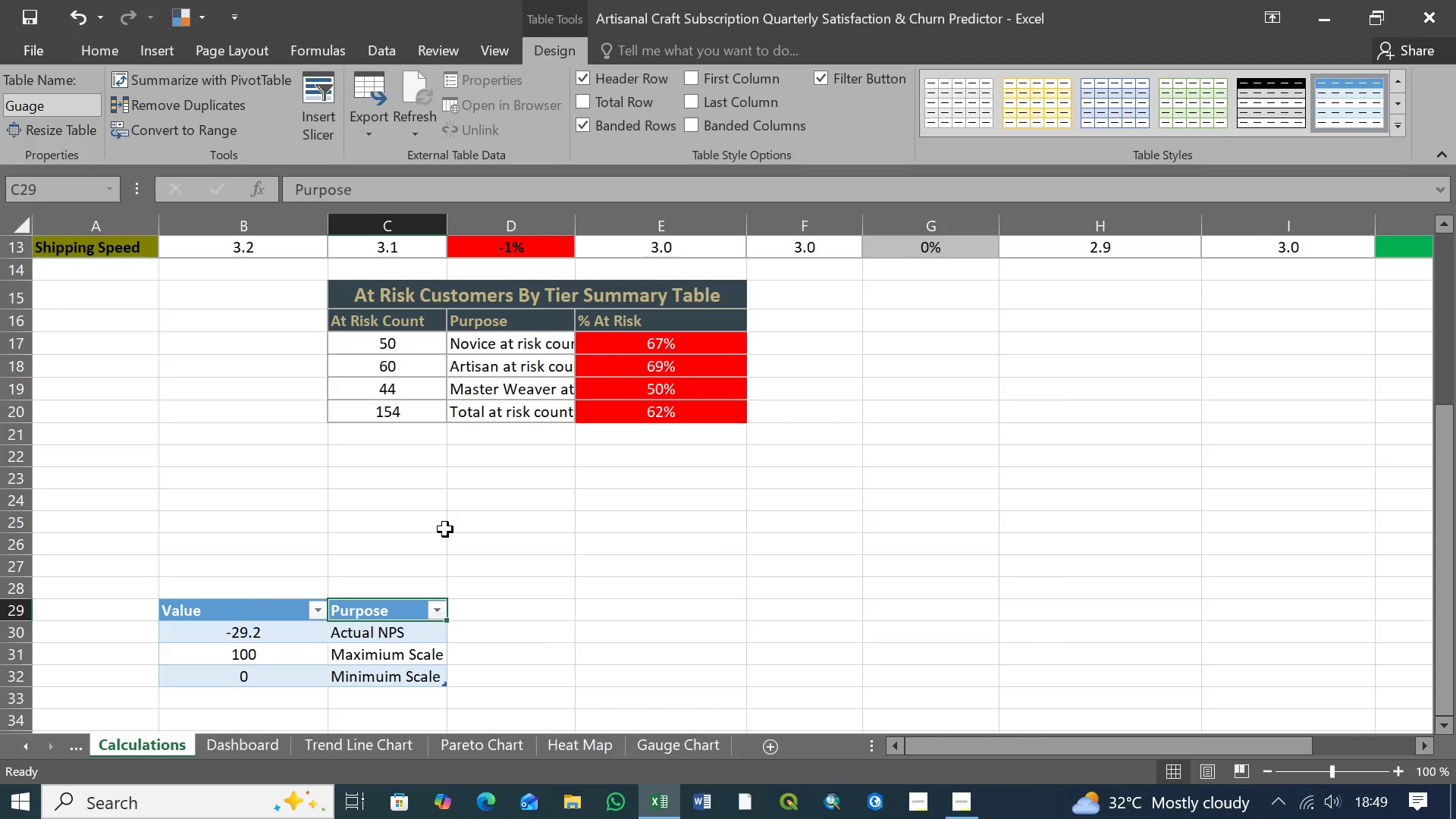 
wait(6.81)
 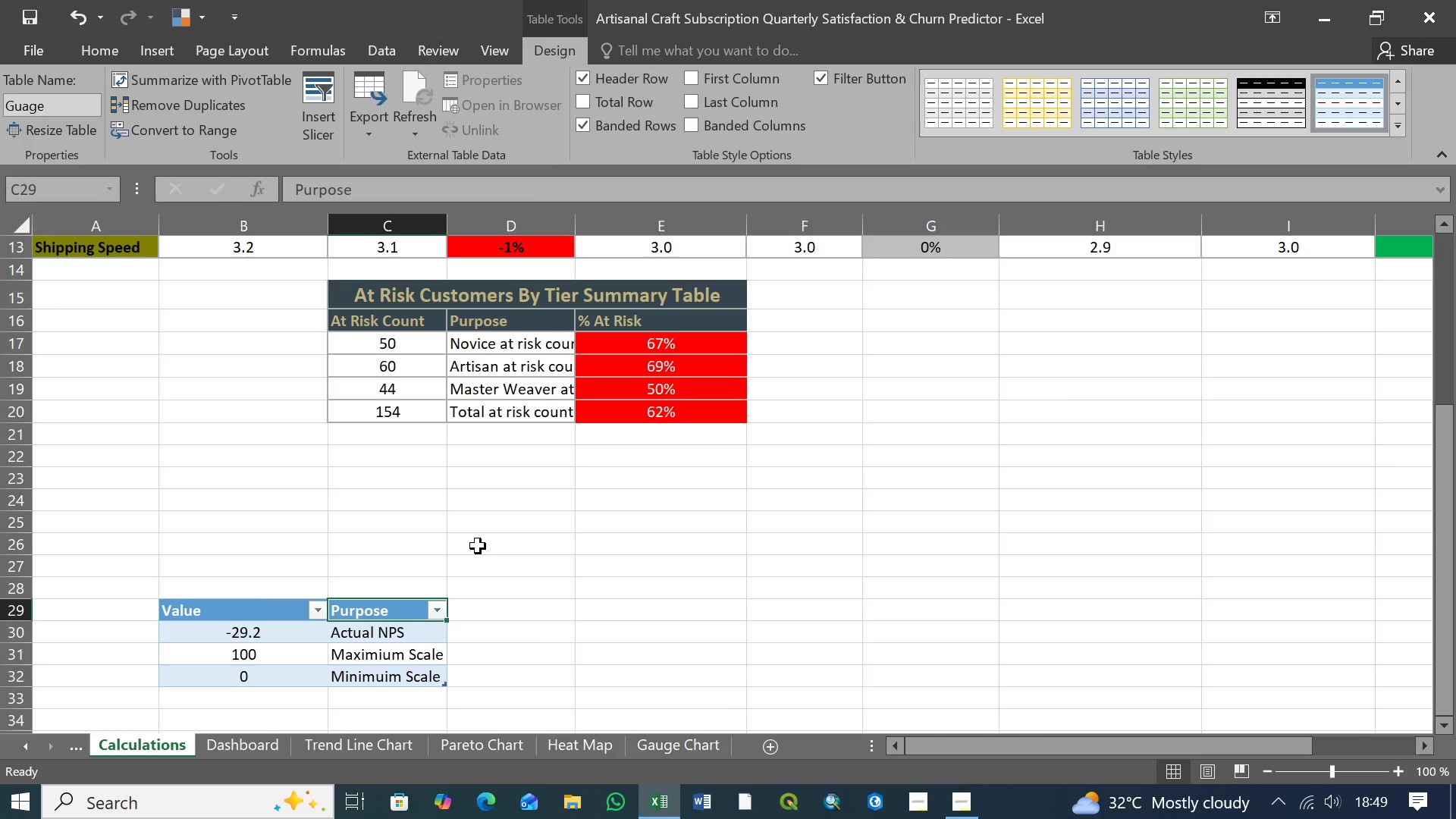 
left_click([99, 49])
 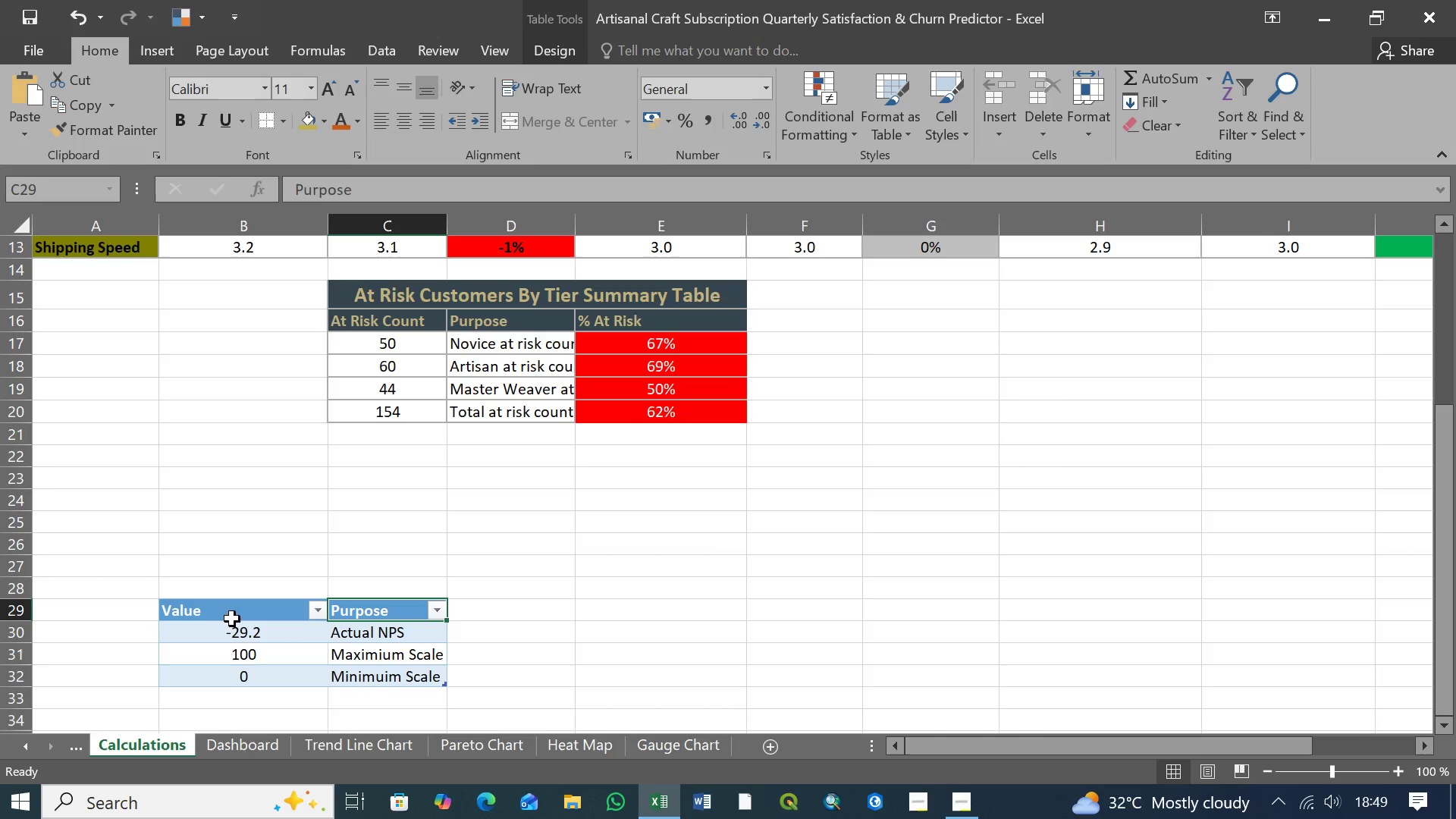 
left_click([233, 615])
 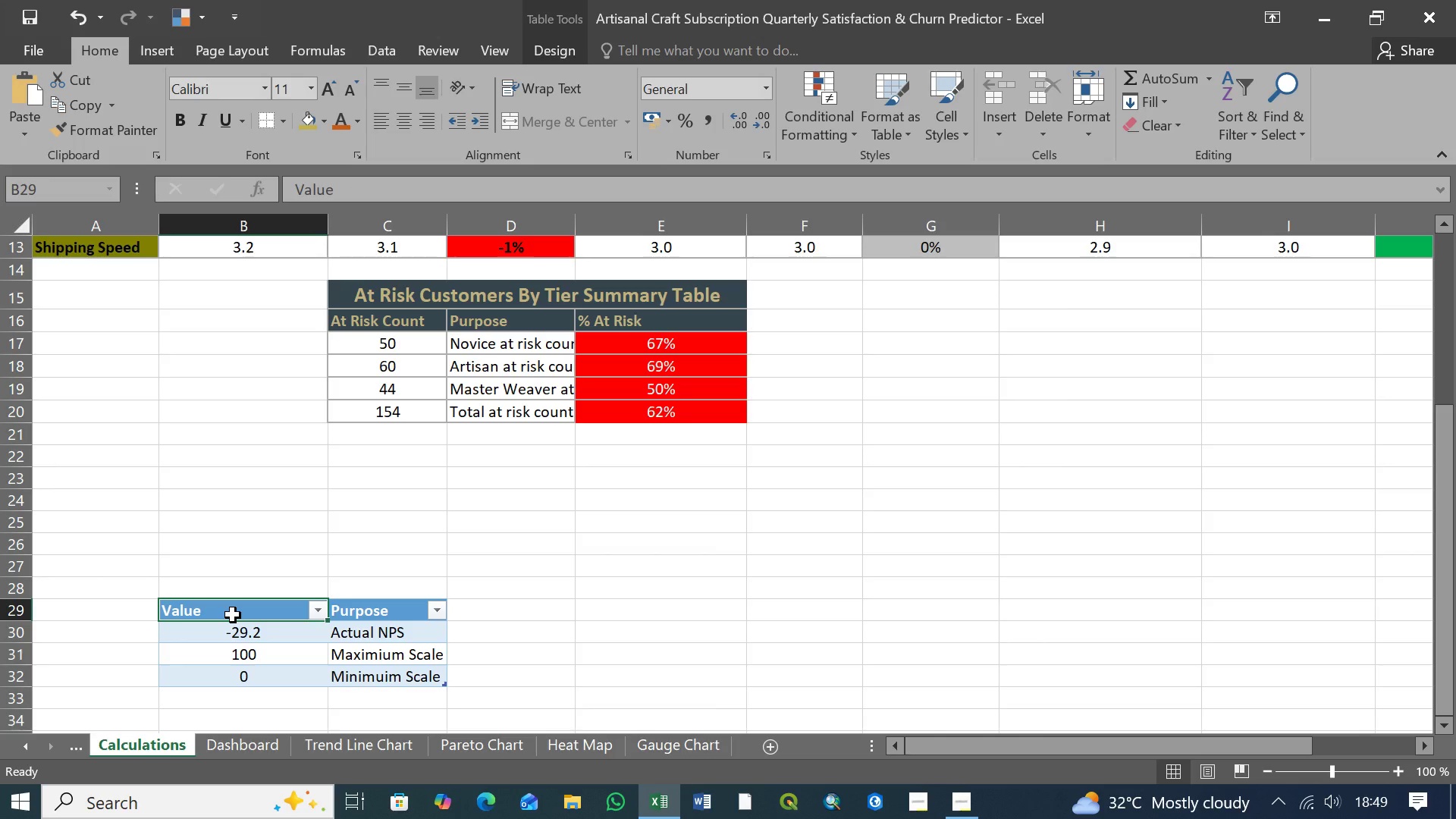 
hold_key(key=ShiftLeft, duration=1.51)
 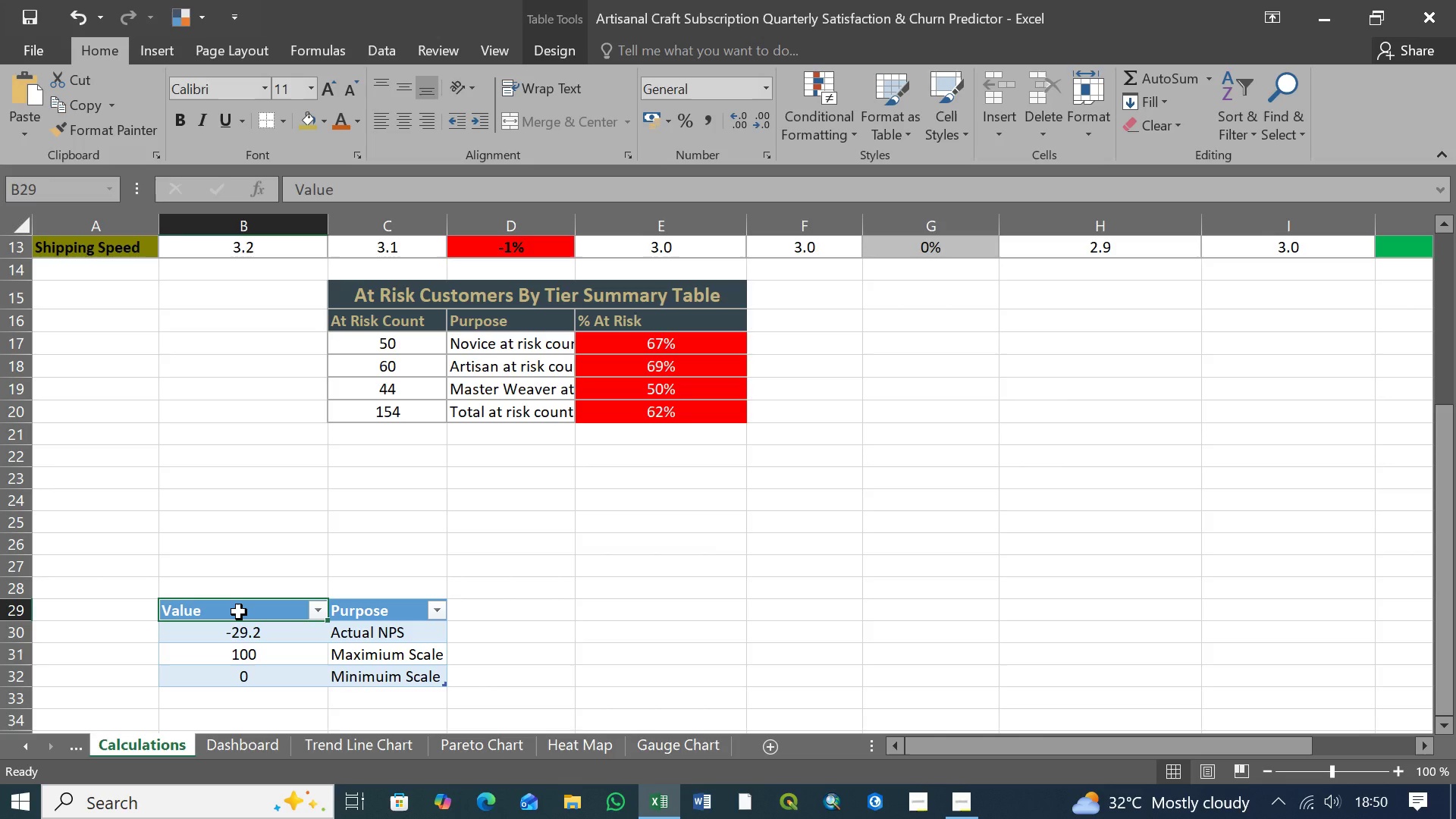 
wait(20.12)
 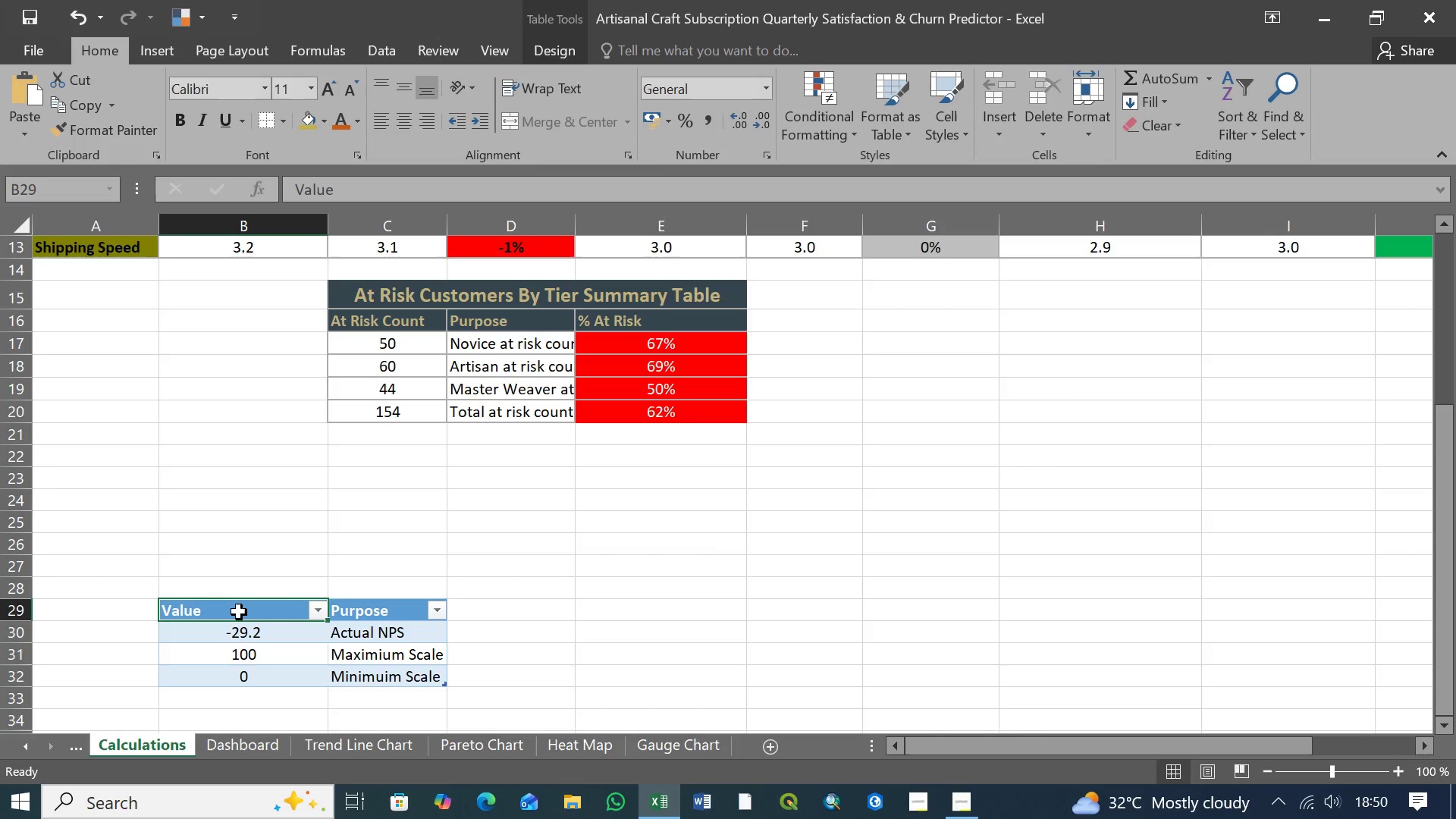 
left_click([234, 634])
 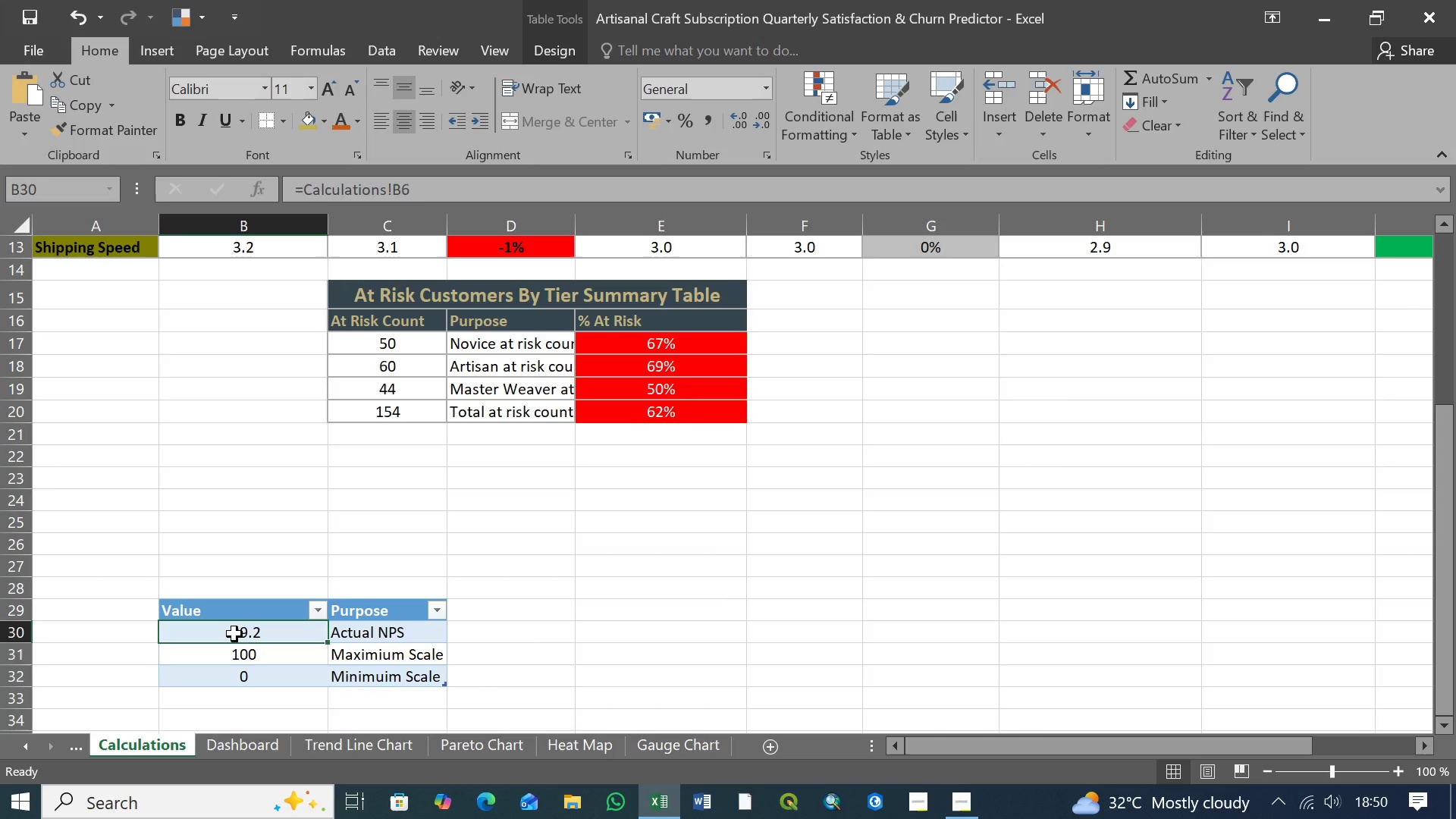 
hold_key(key=ShiftLeft, duration=0.98)
left_click([249, 679])
 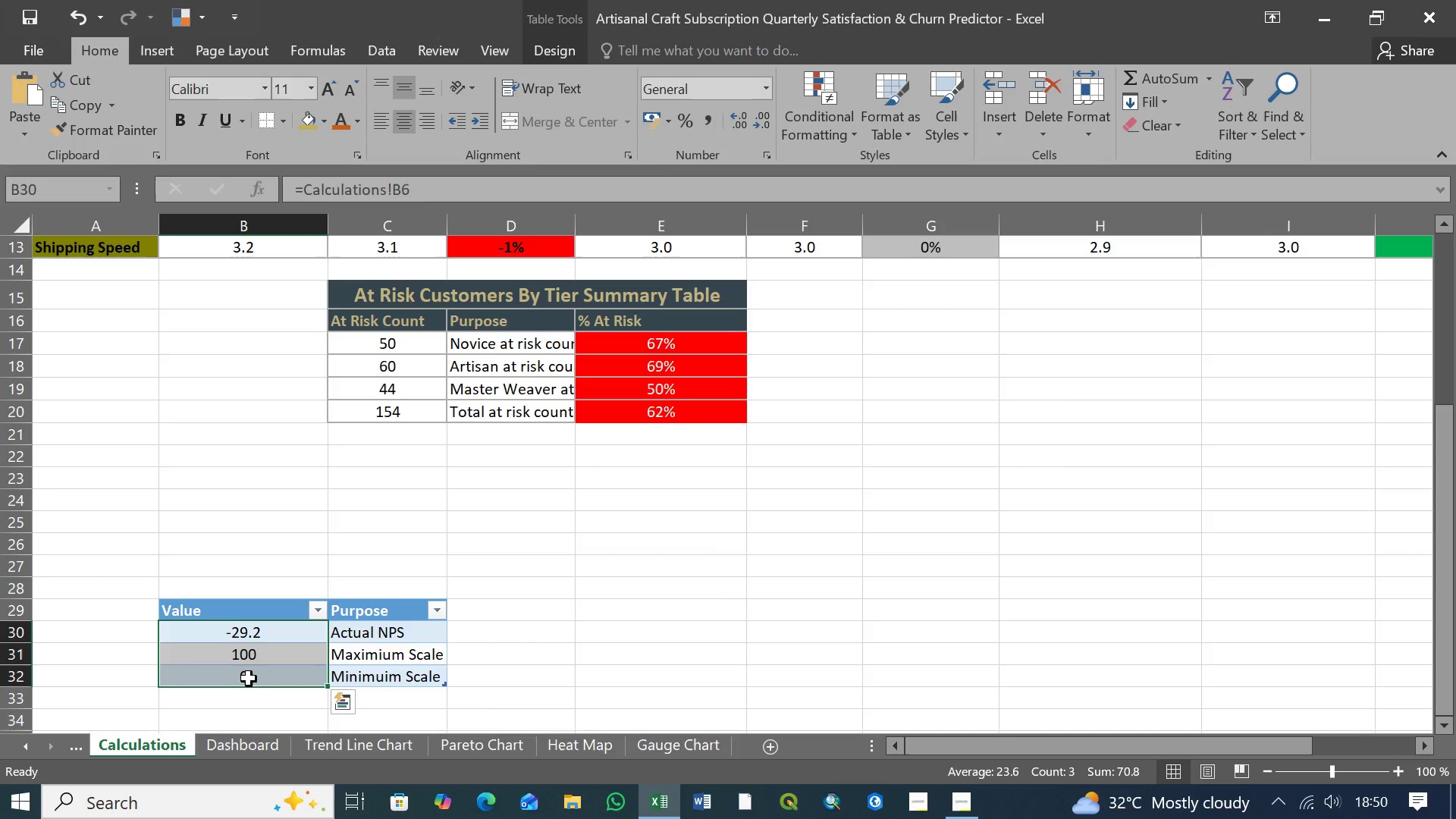 
hold_key(key=ControlLeft, duration=1.5)
 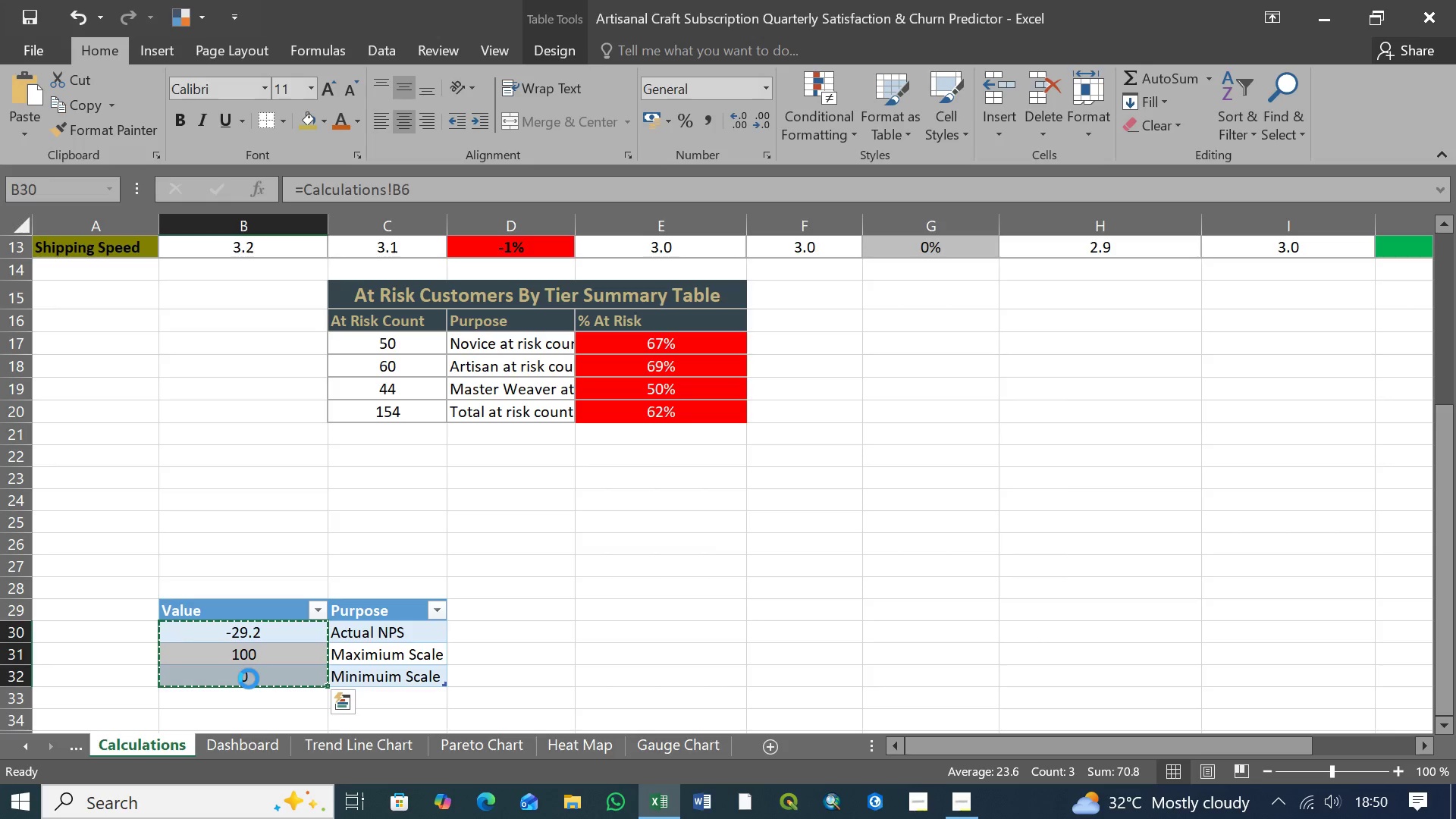 
key(Control+ControlLeft)
 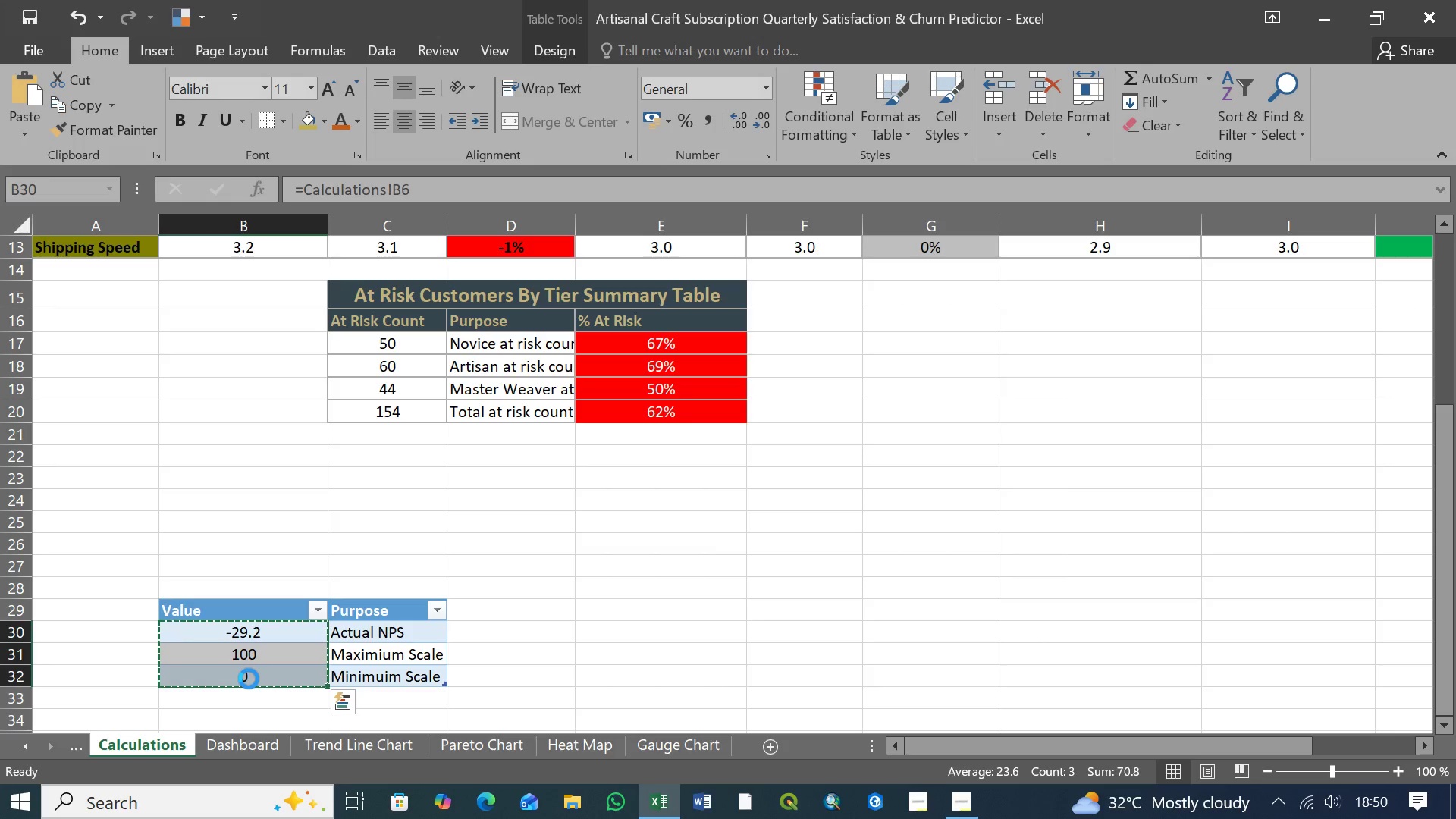 
key(Control+ControlLeft)
 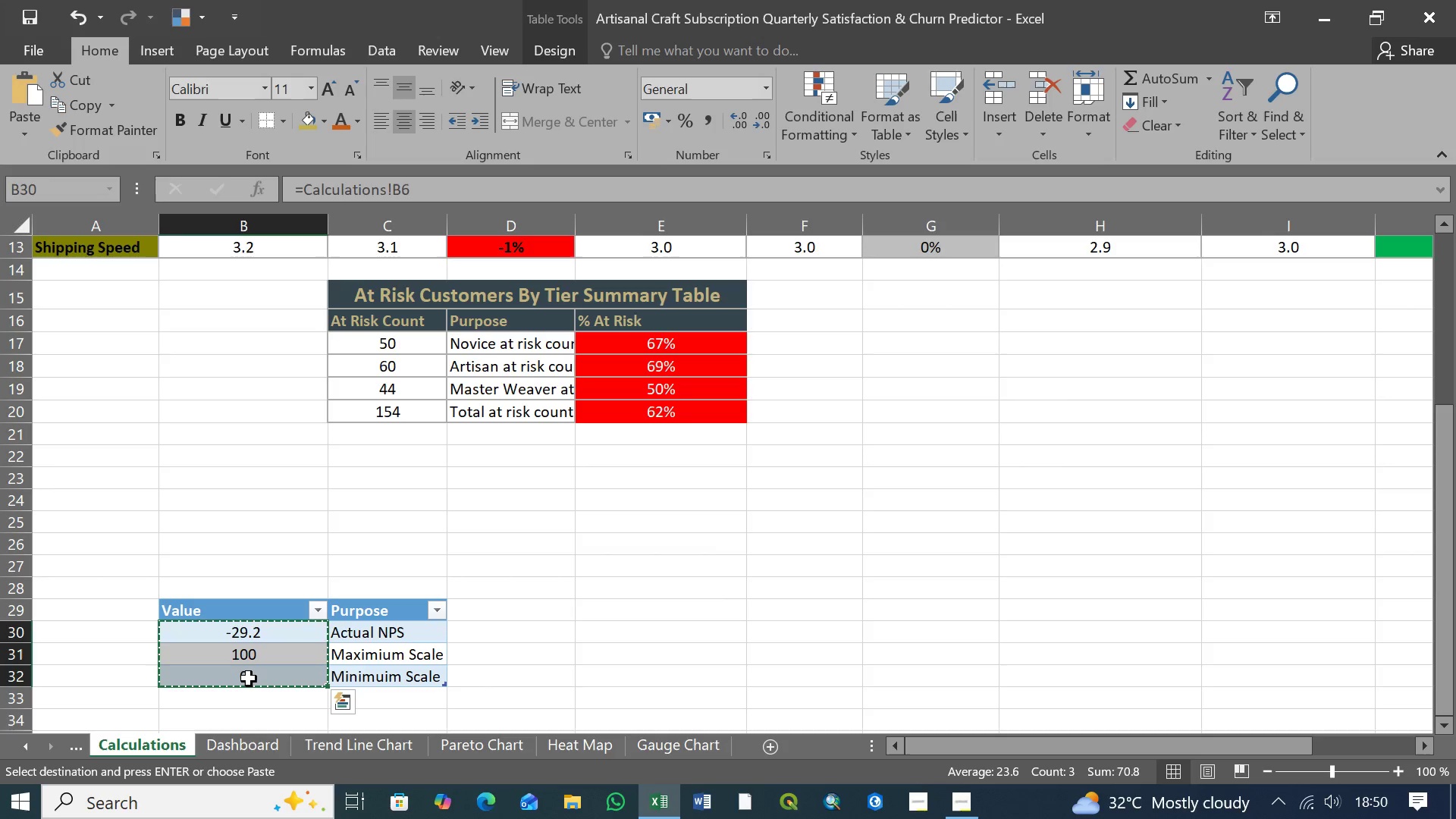 
key(Control+C)
 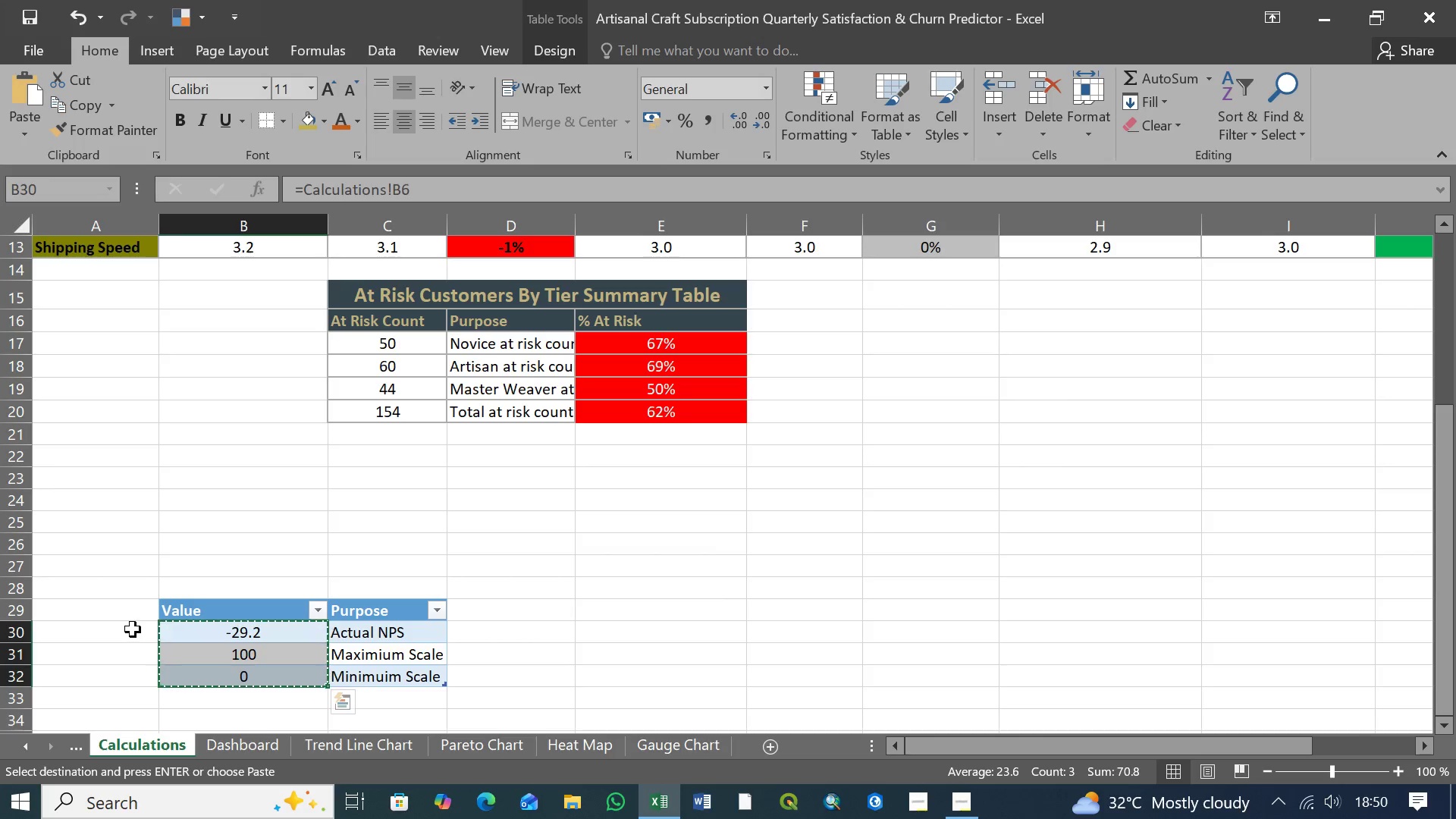 
left_click([109, 635])
 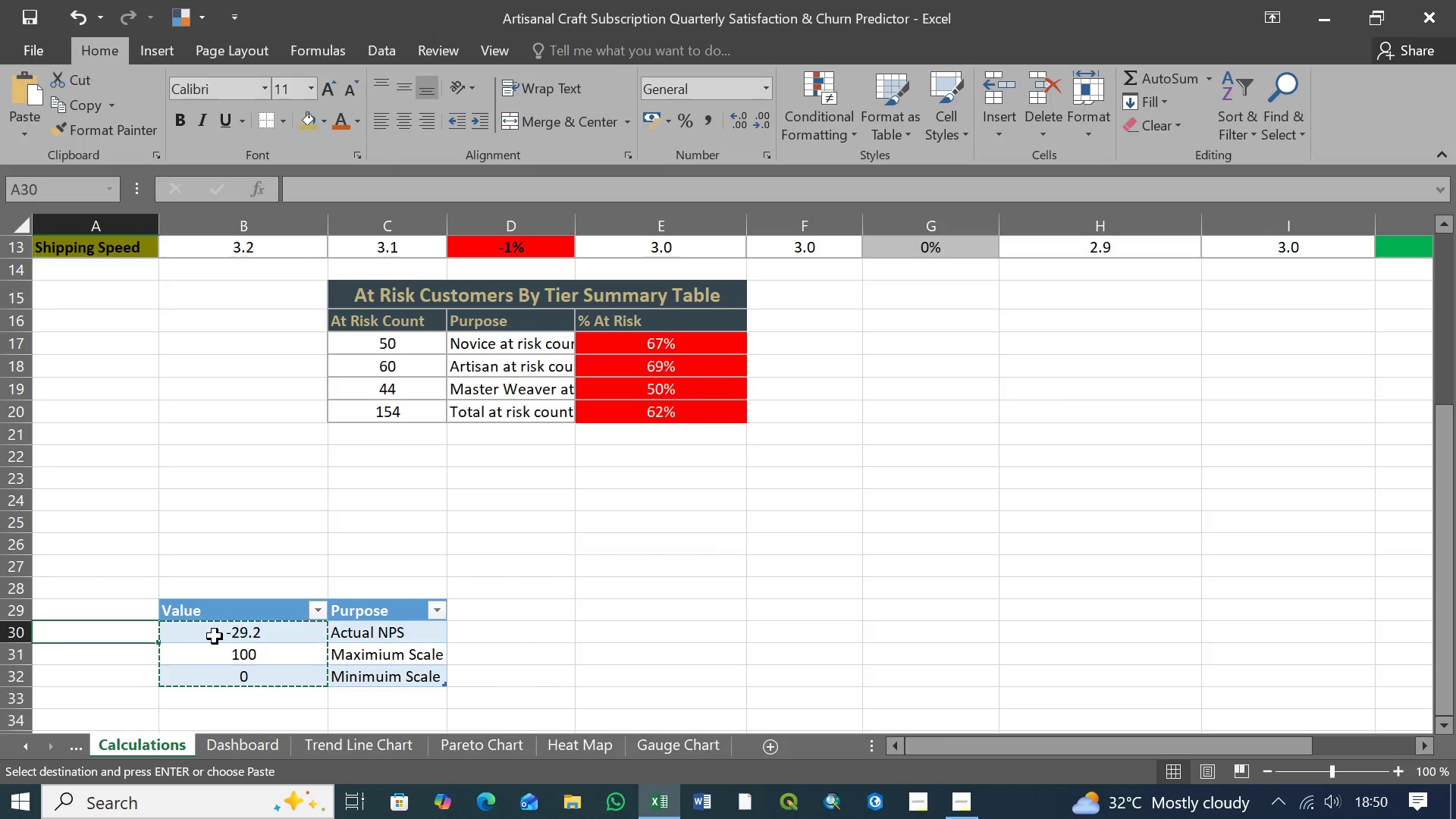 
left_click([215, 636])
 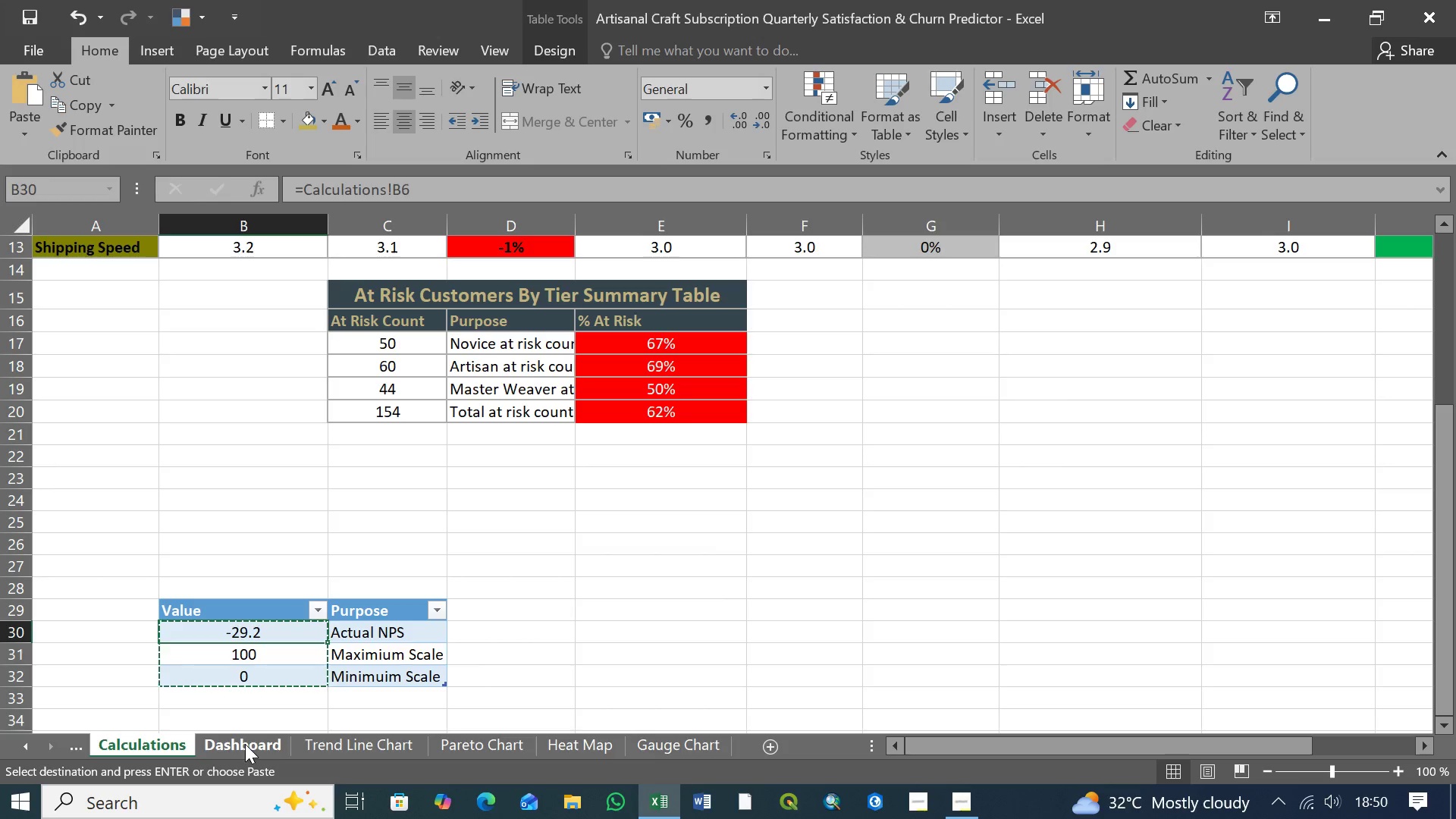 
left_click([245, 744])
 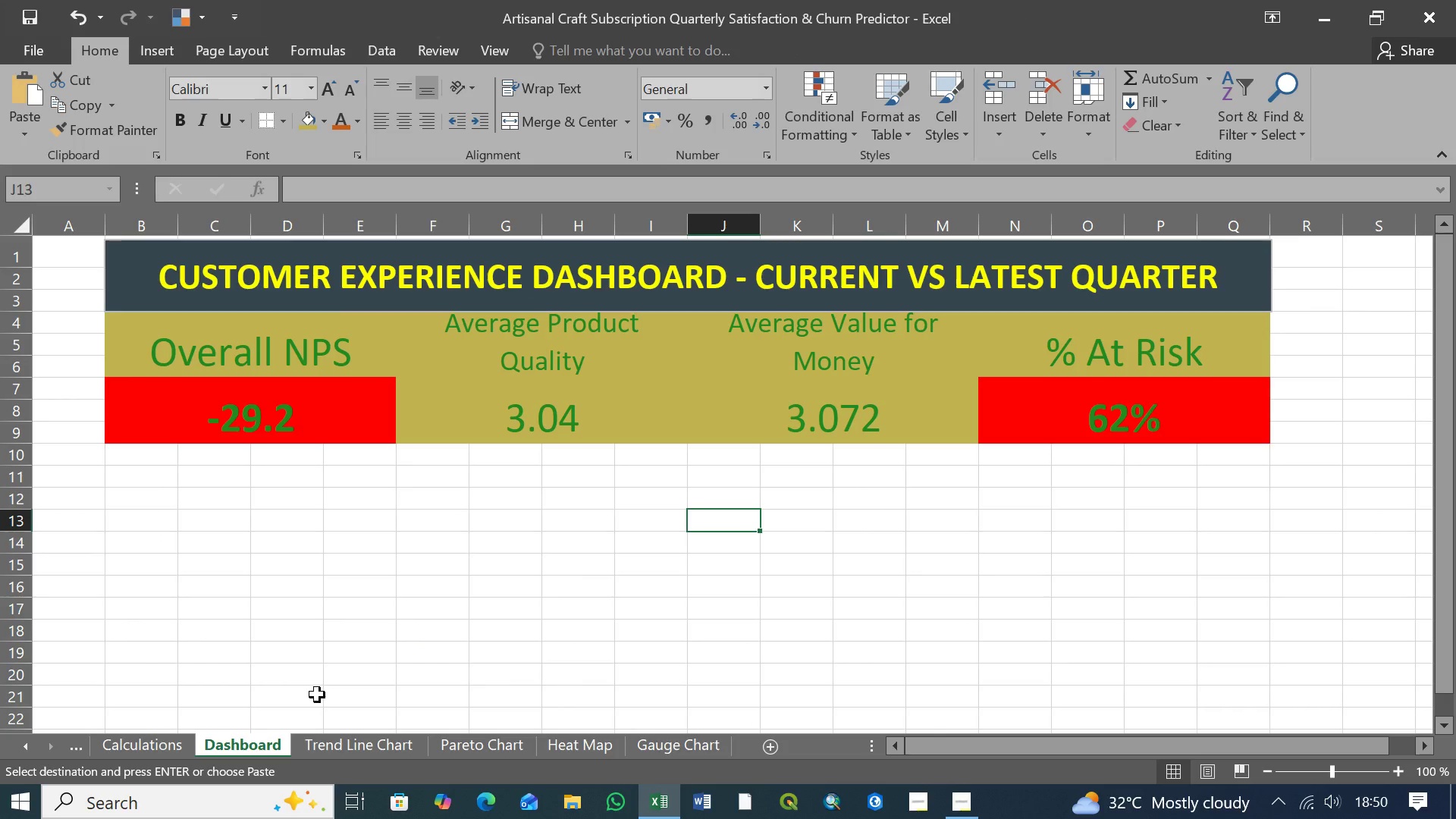 
wait(13.61)
 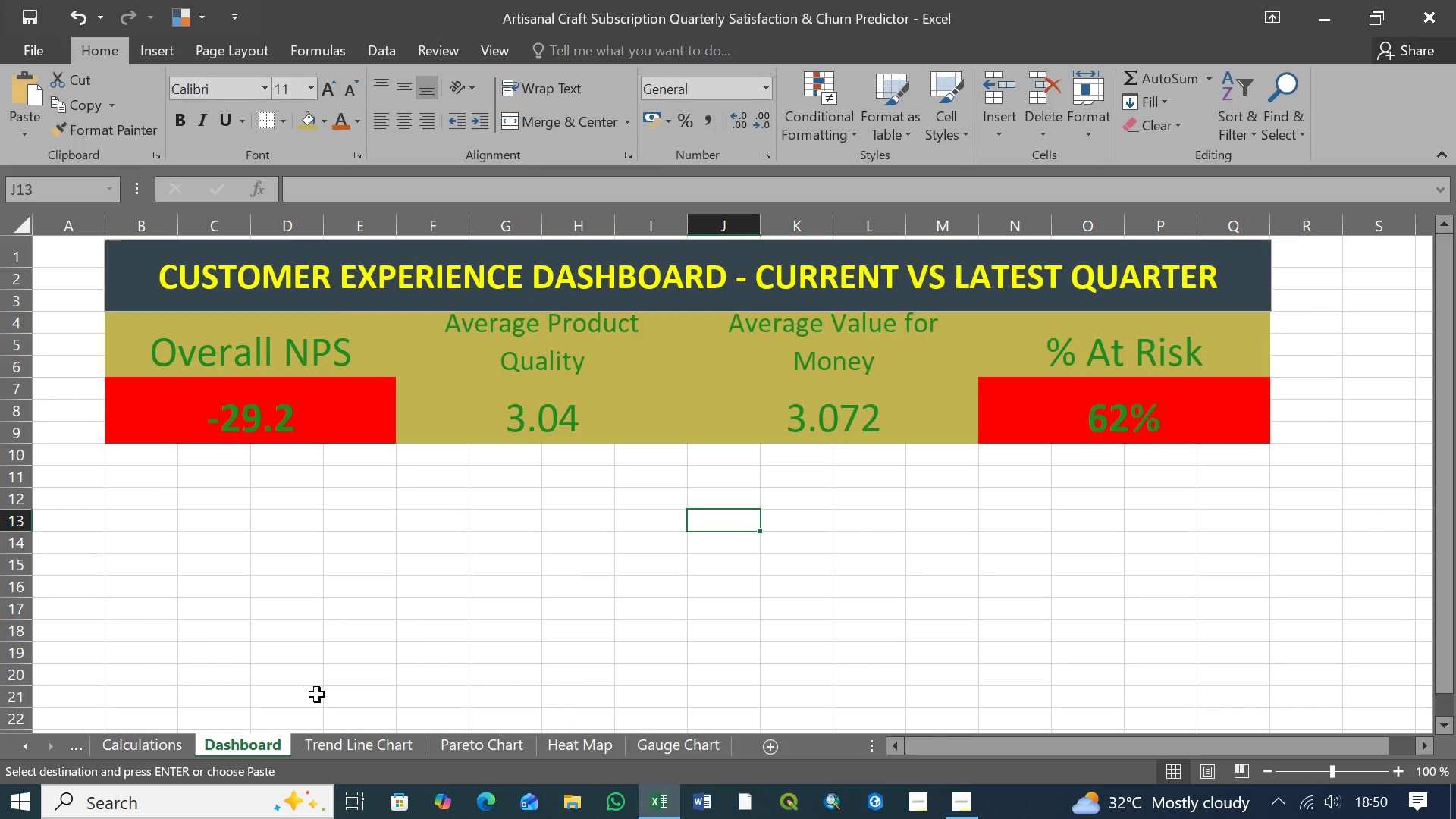 
left_click([158, 51])
 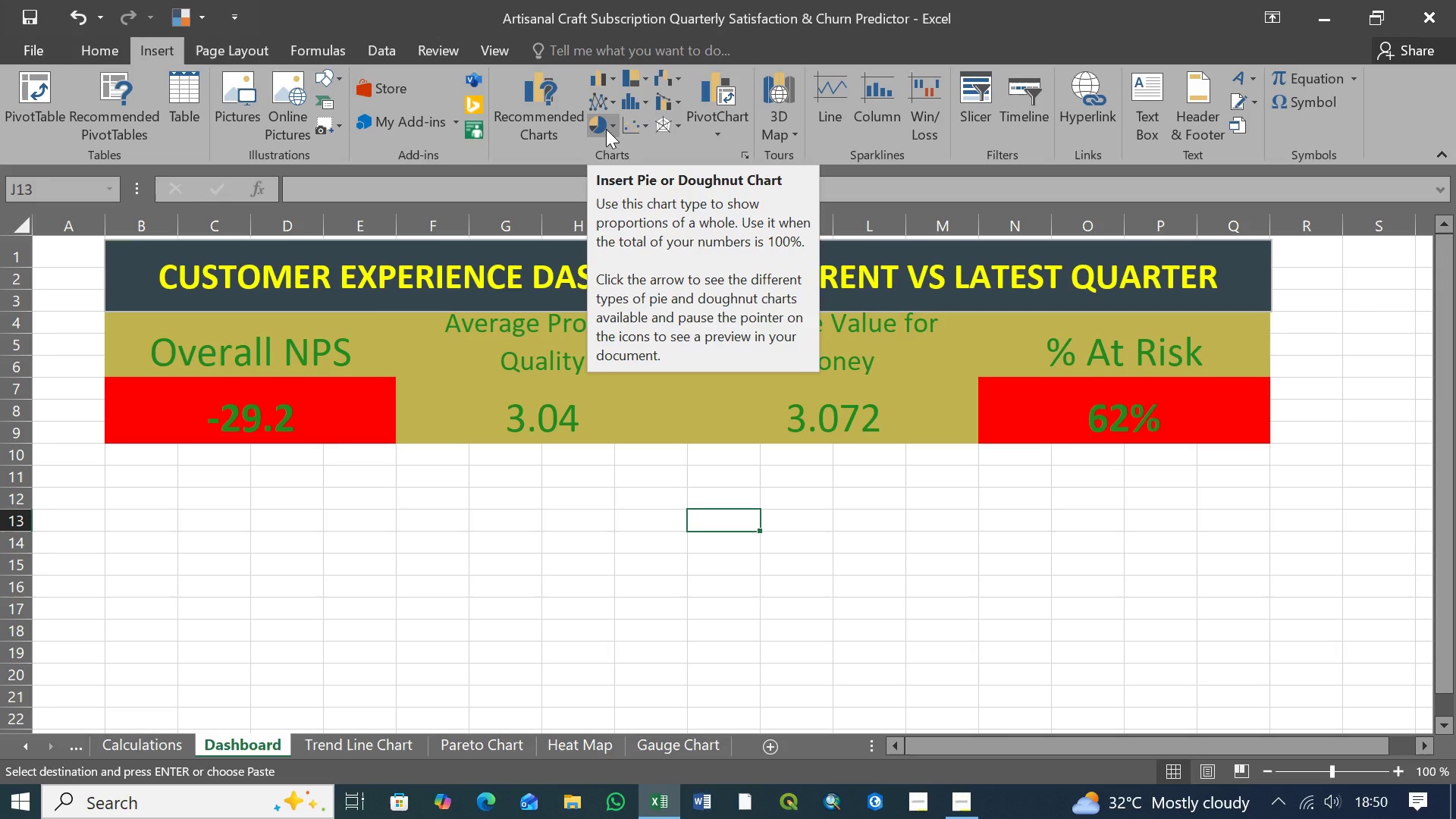 
wait(7.42)
 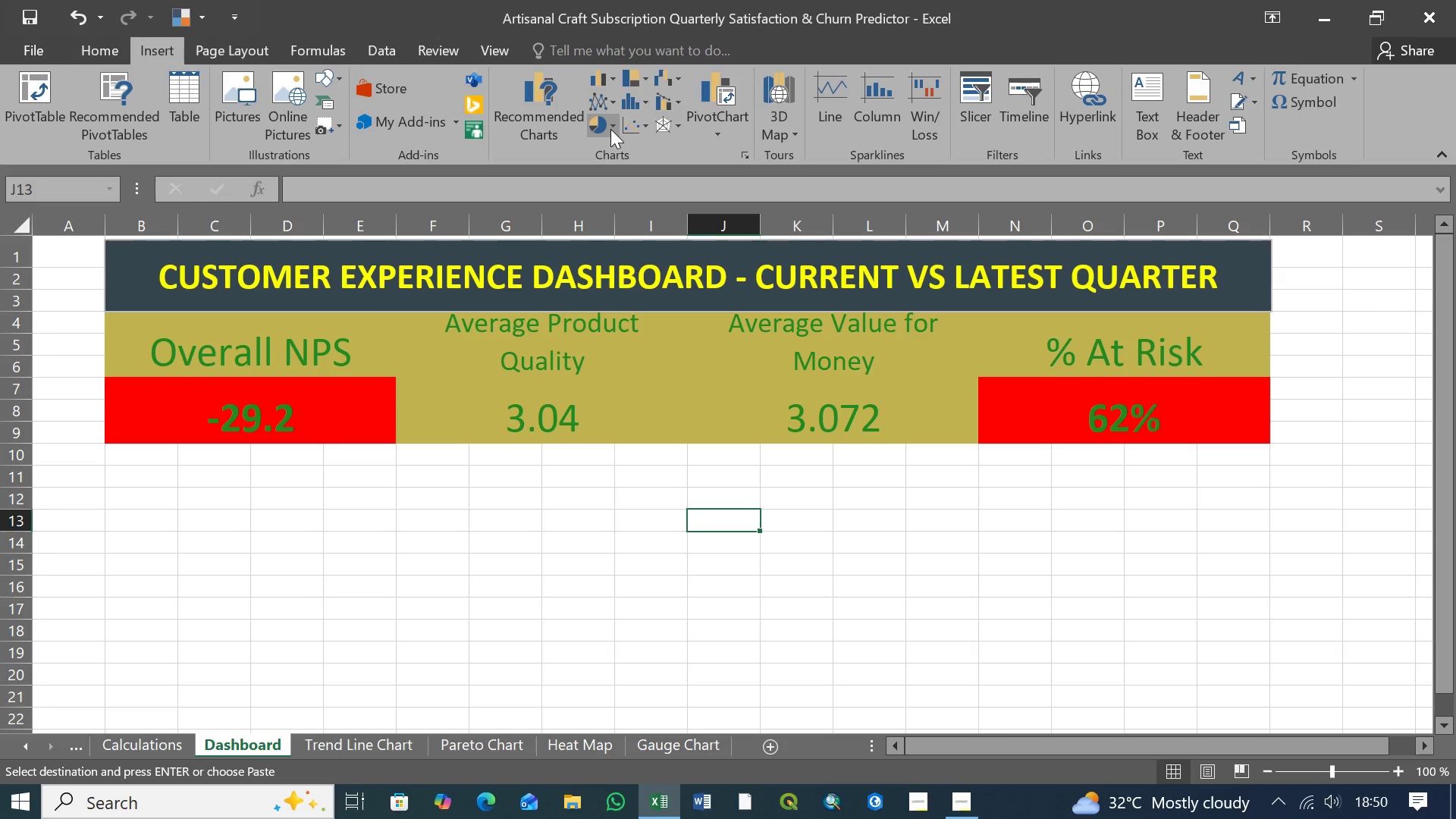 
left_click([612, 129])
 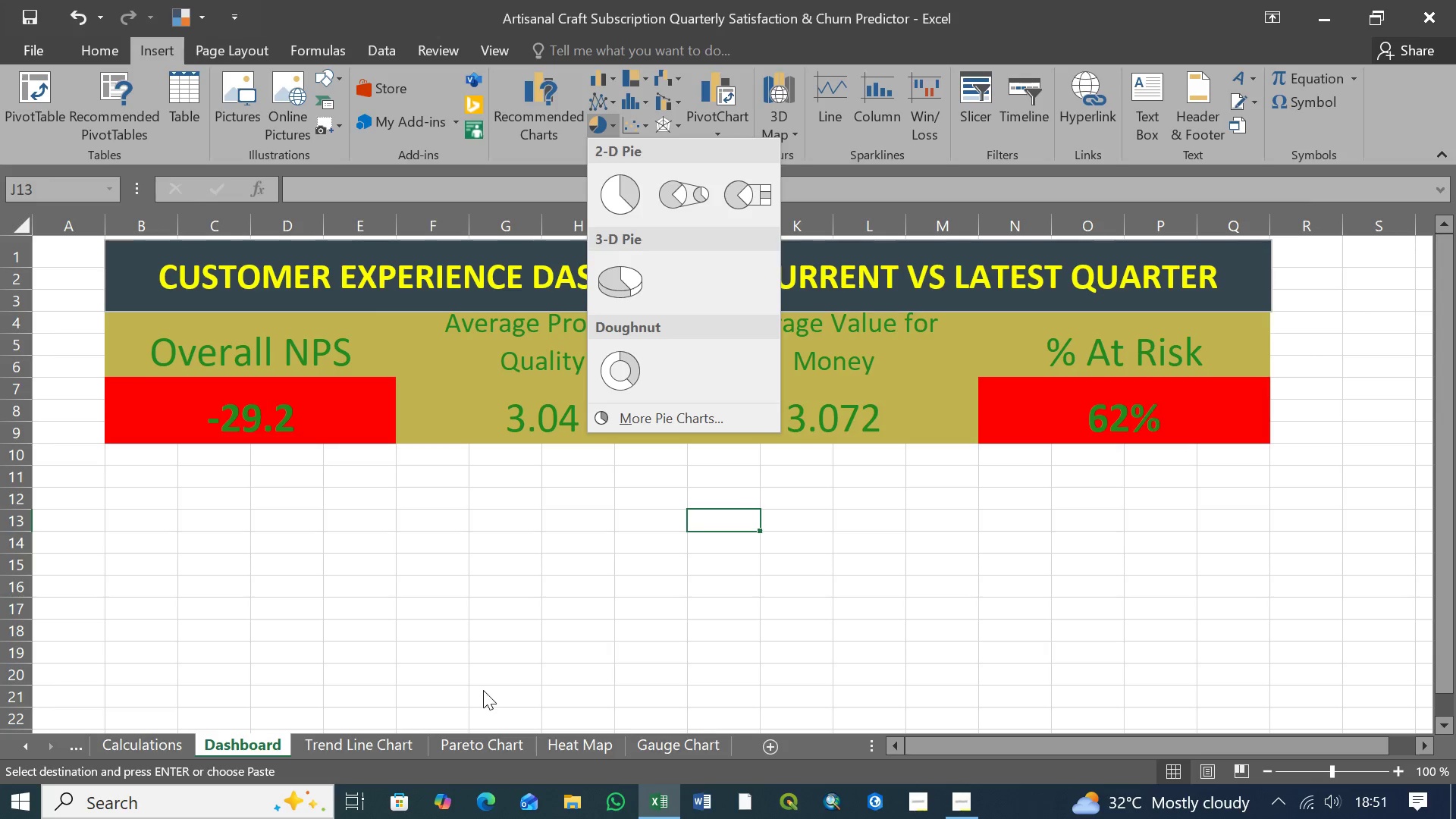 
wait(16.17)
 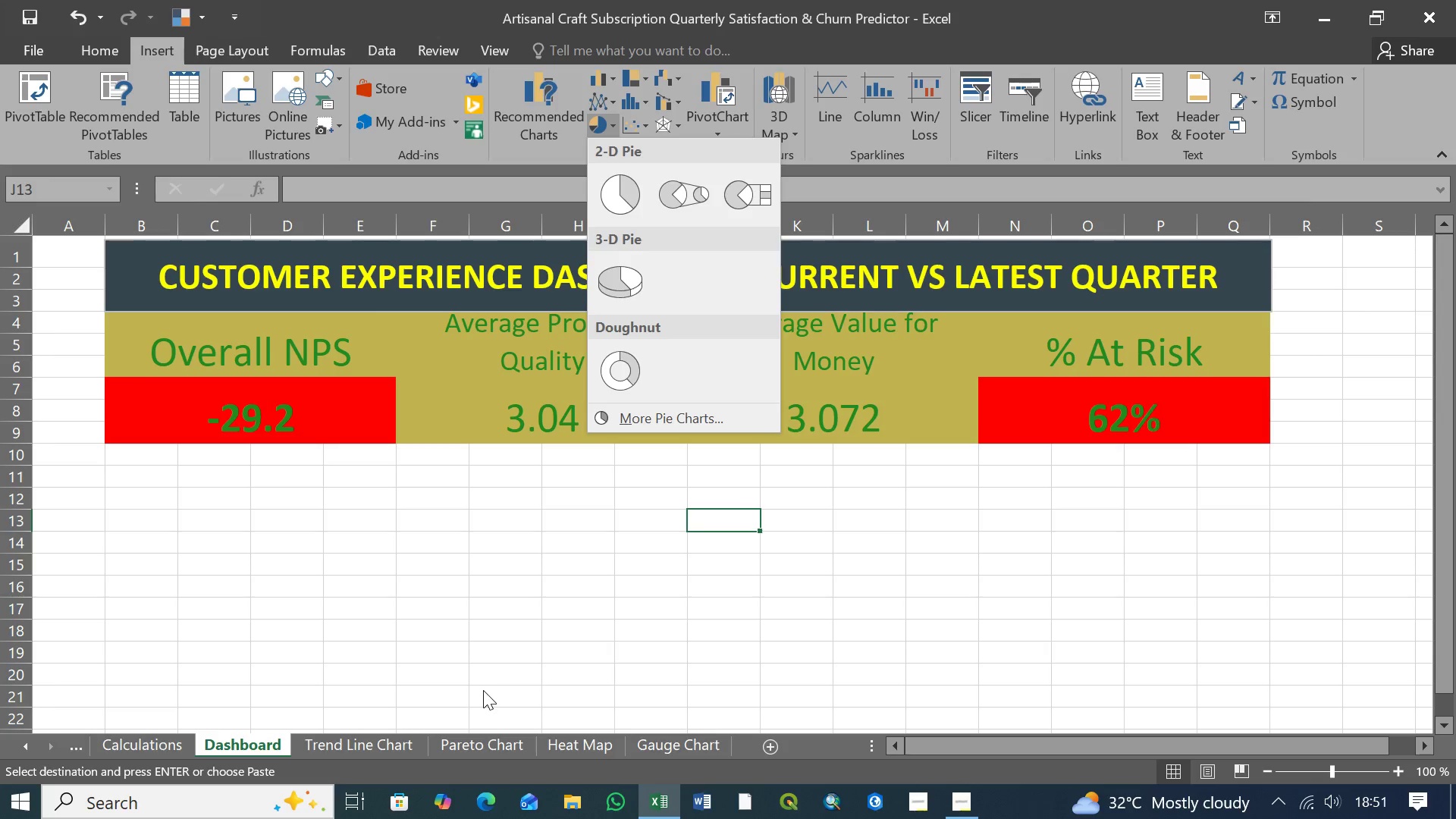 
left_click([694, 742])
 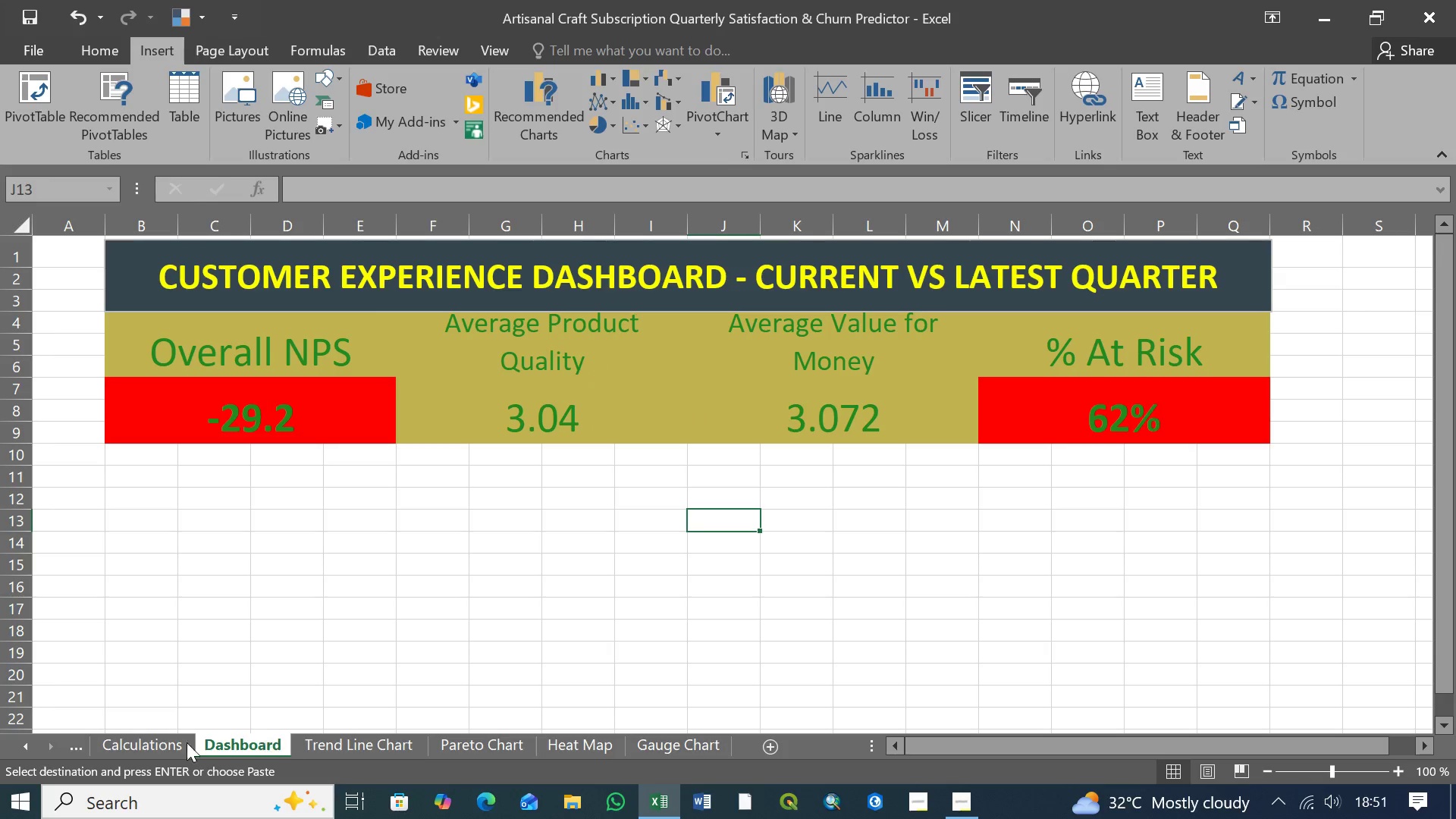 
left_click([152, 740])
 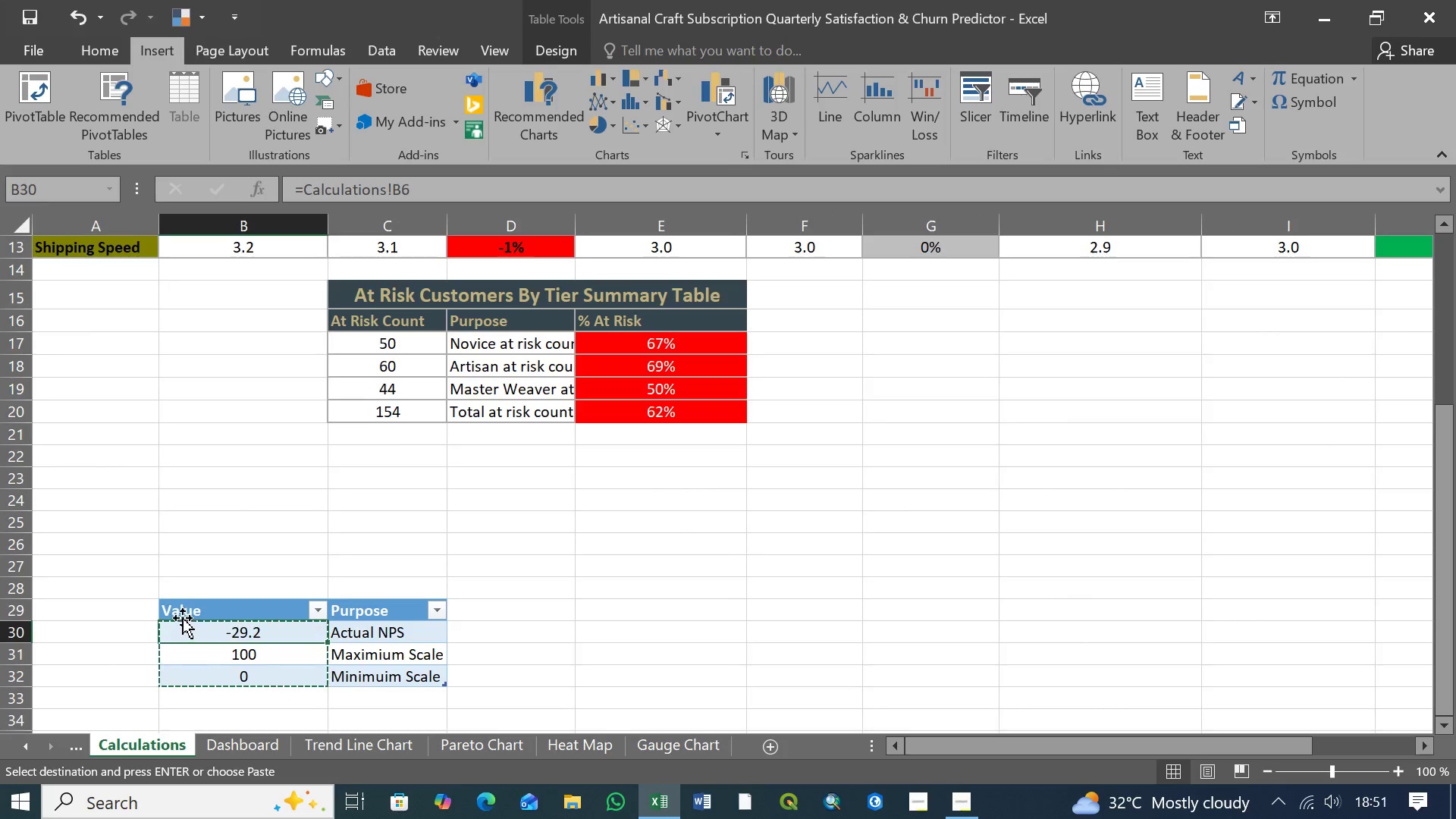 
left_click([190, 610])
 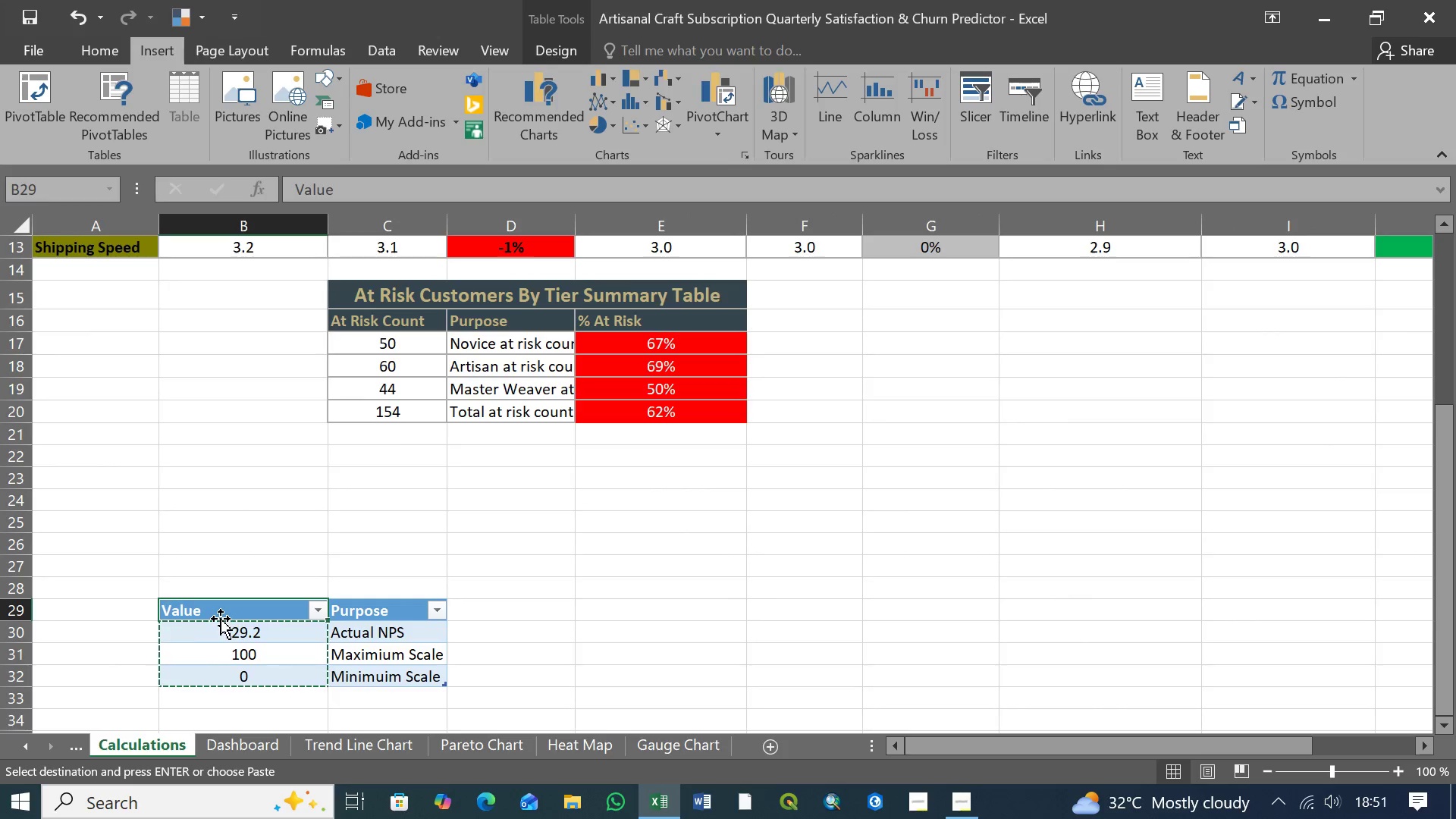 
hold_key(key=ShiftLeft, duration=0.91)
left_click([365, 680])
 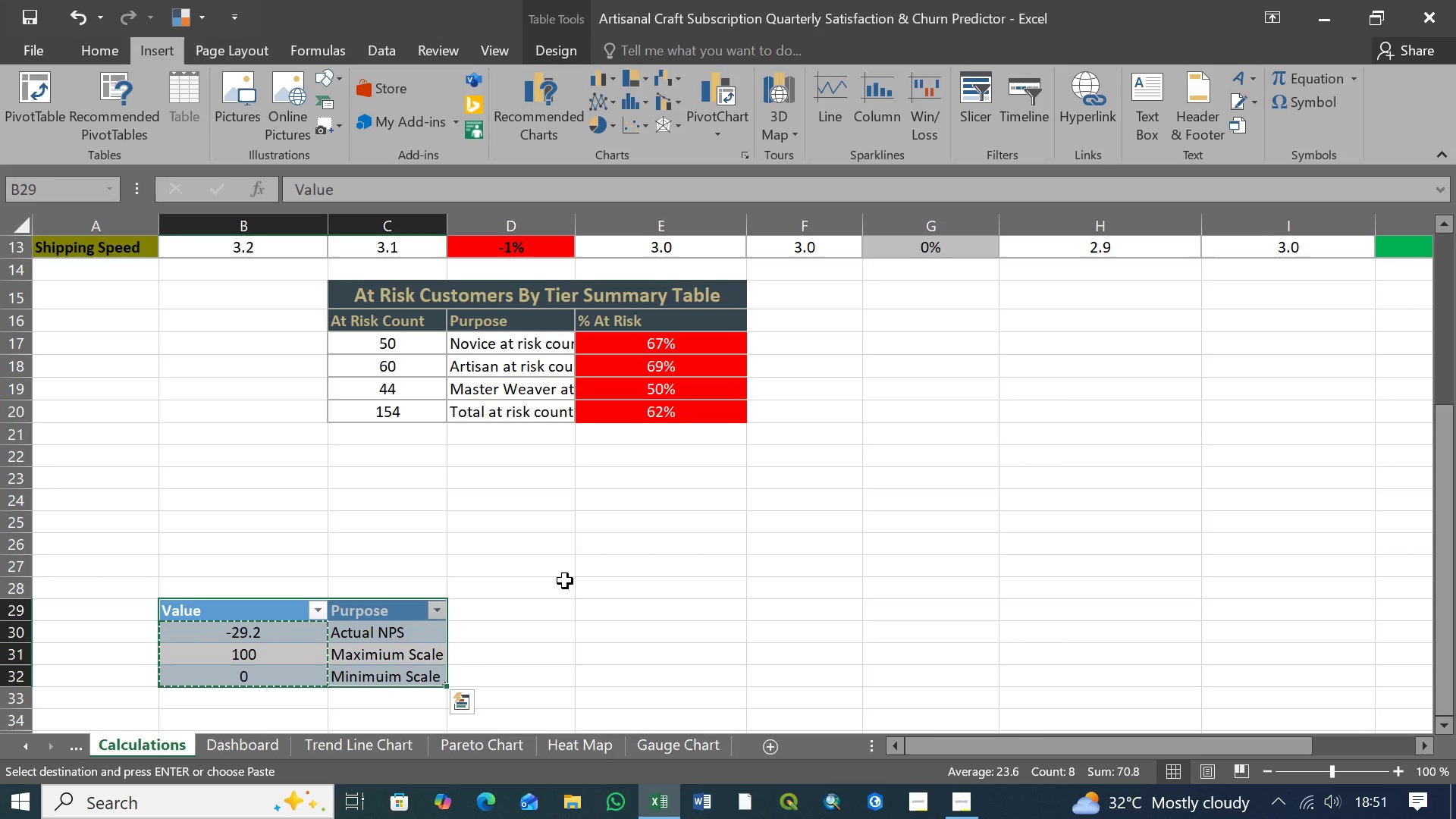 
hold_key(key=ControlLeft, duration=1.52)
 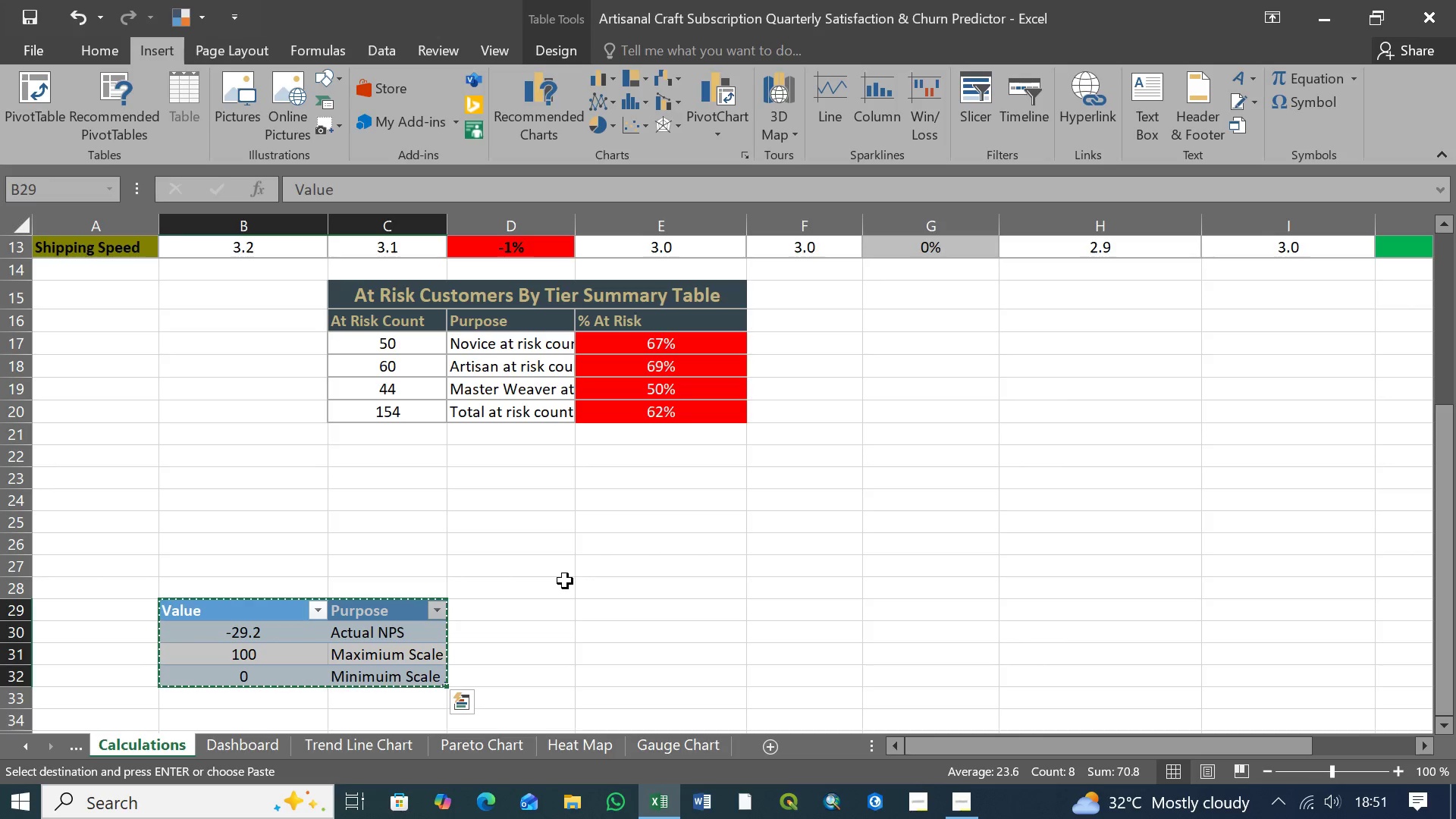 
key(Control+C)
 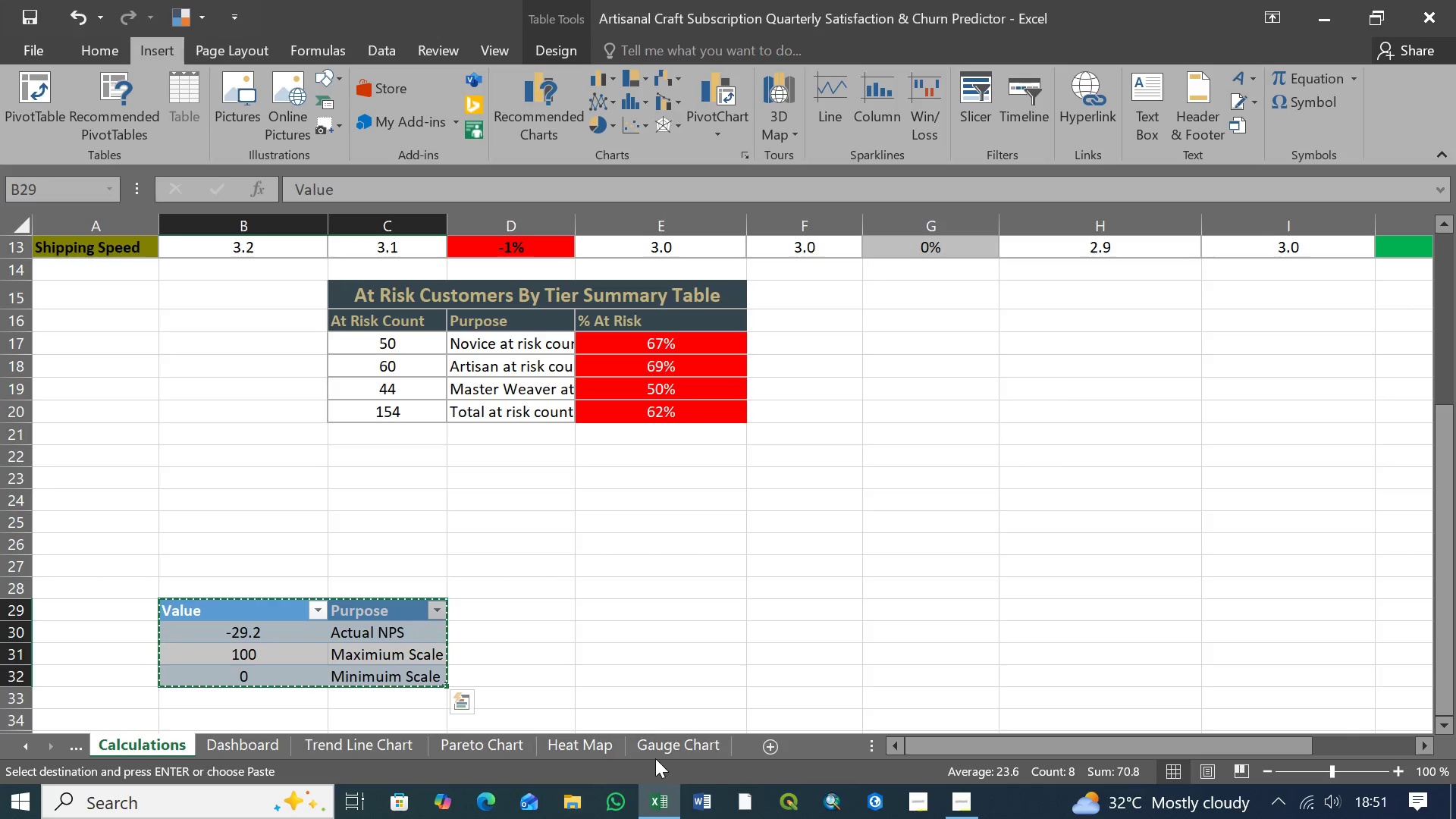 
left_click([668, 743])
 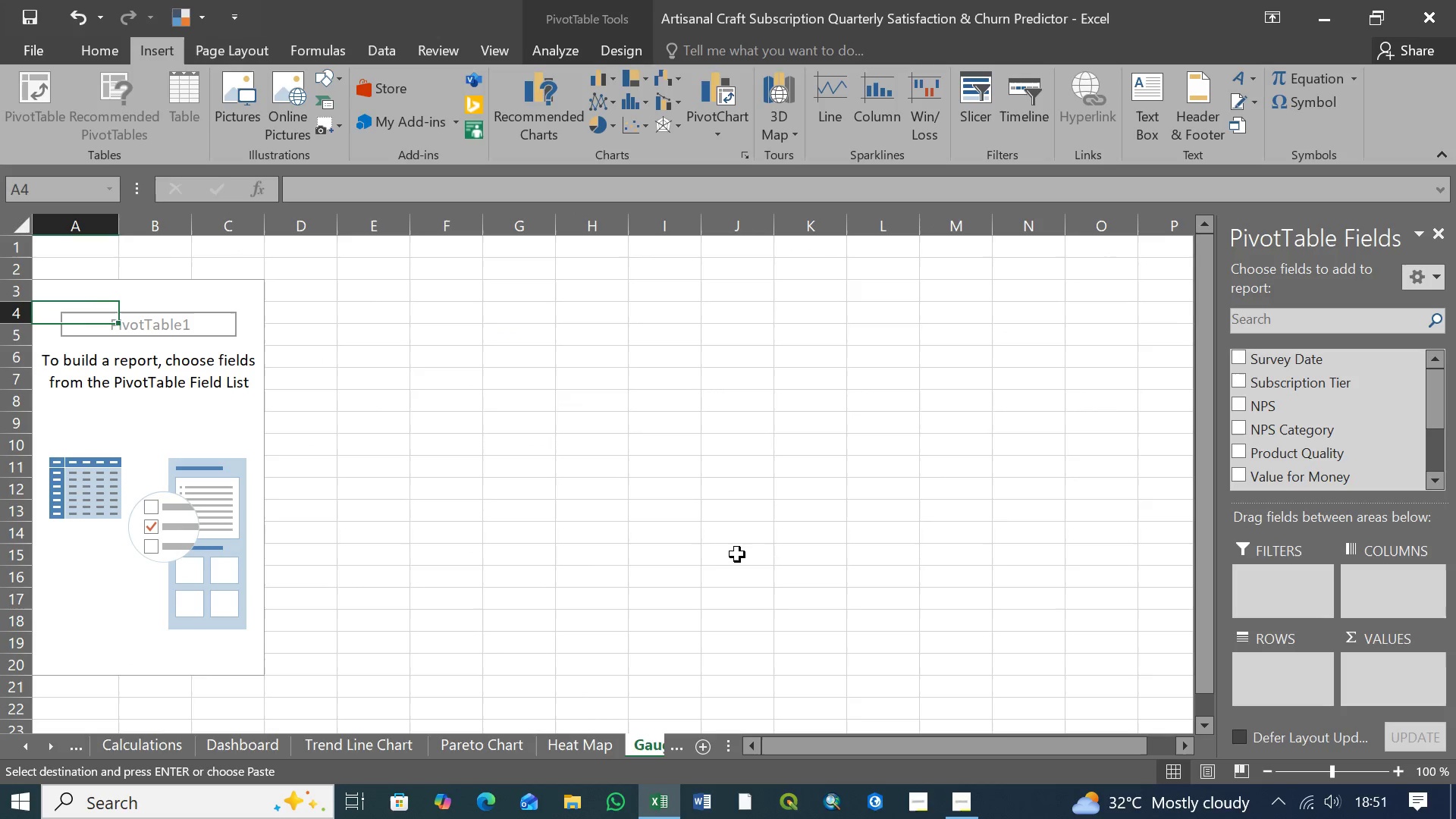 
scroll: coordinate [580, 626], scroll_direction: down, amount: 1.0
 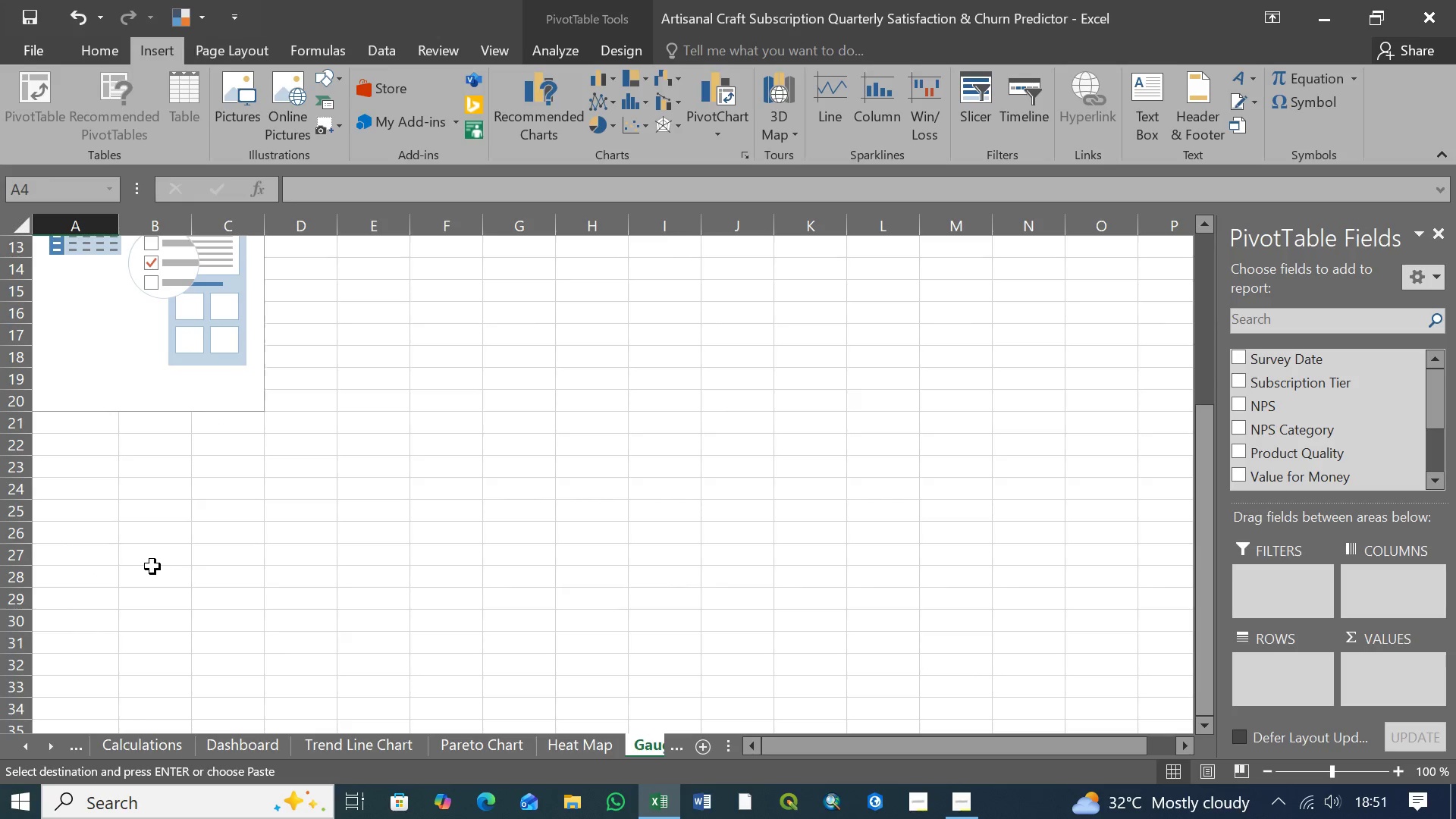 
wait(5.73)
 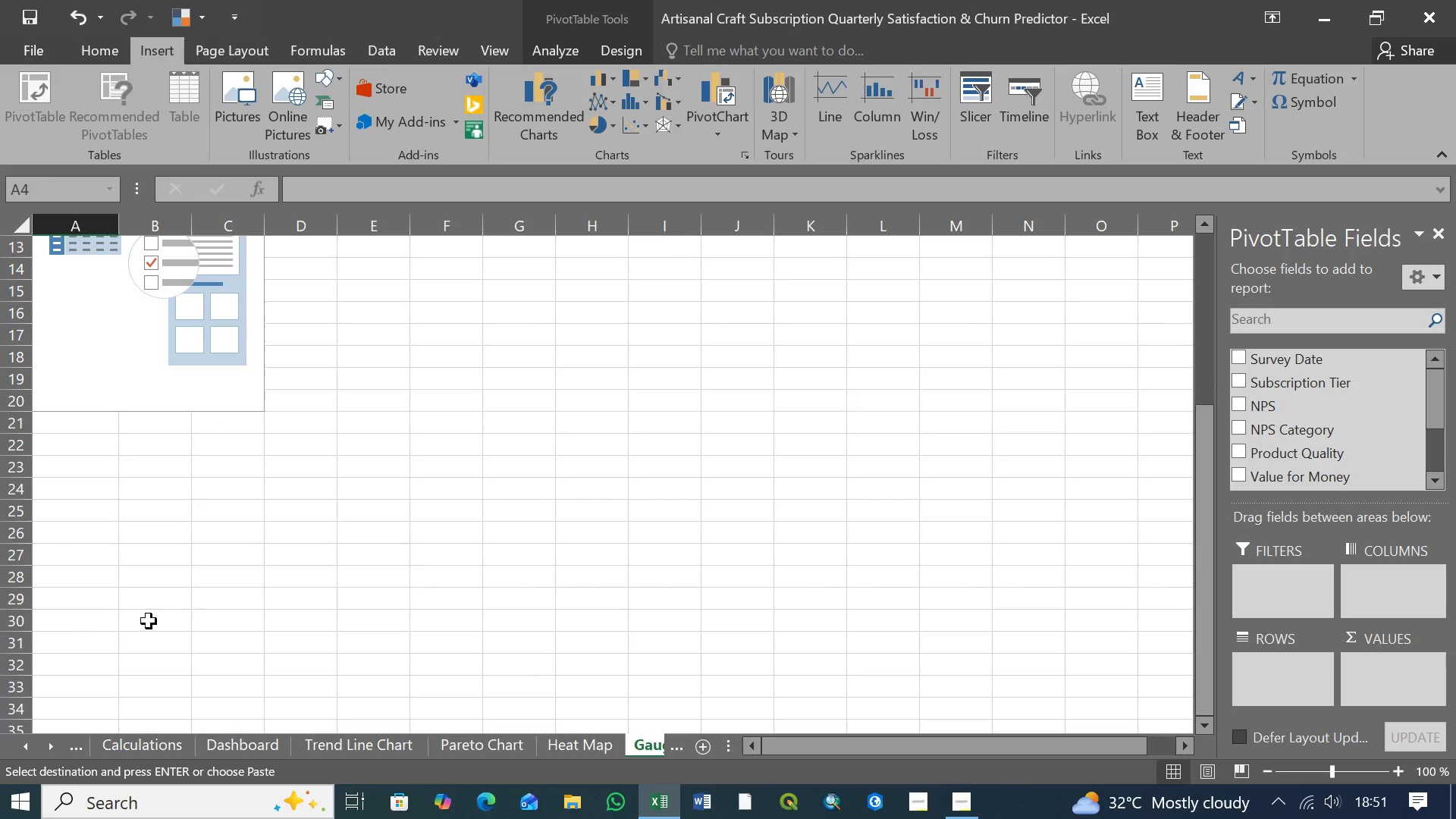 
left_click([151, 575])
 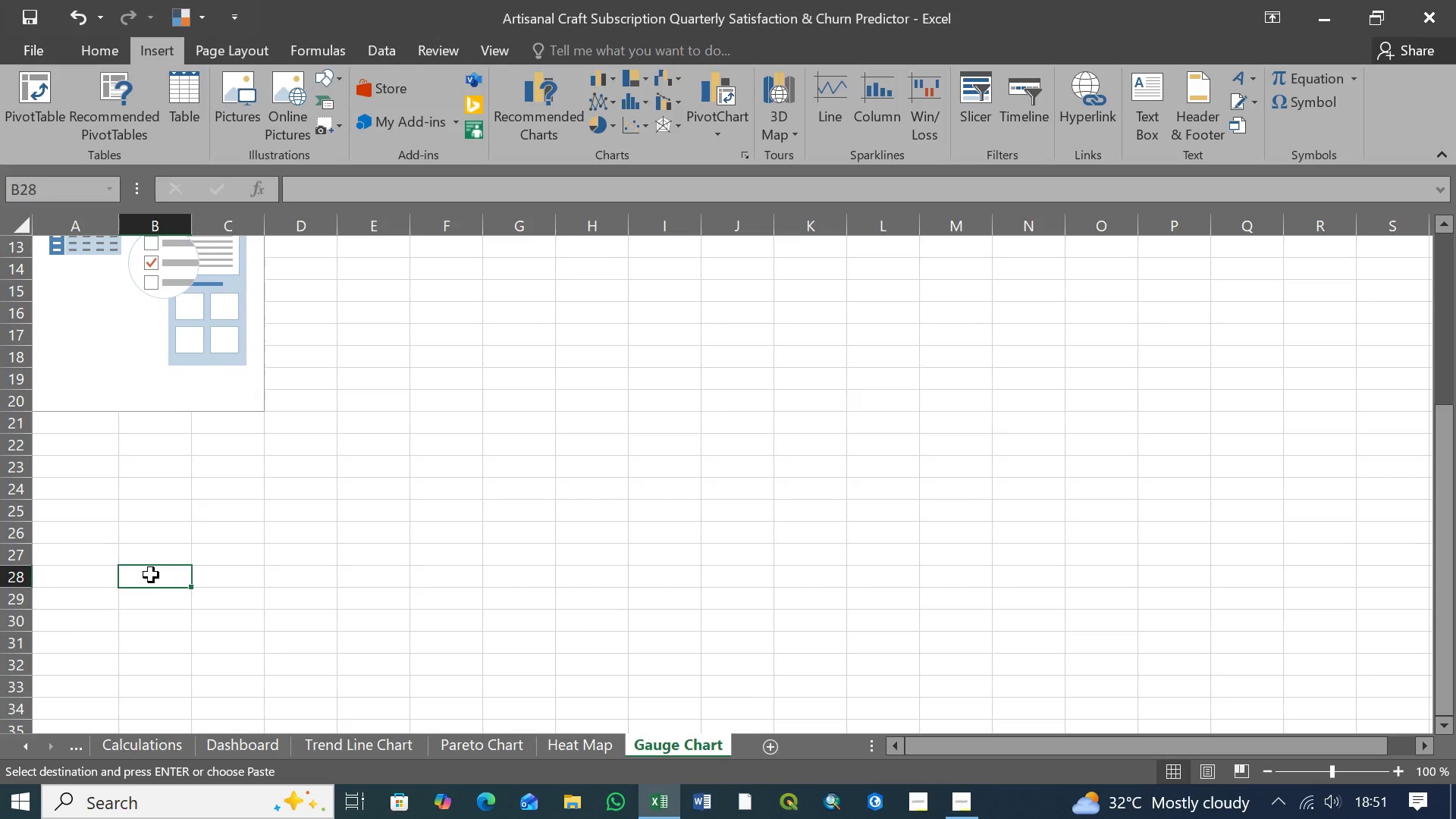 
key(Control+V)
 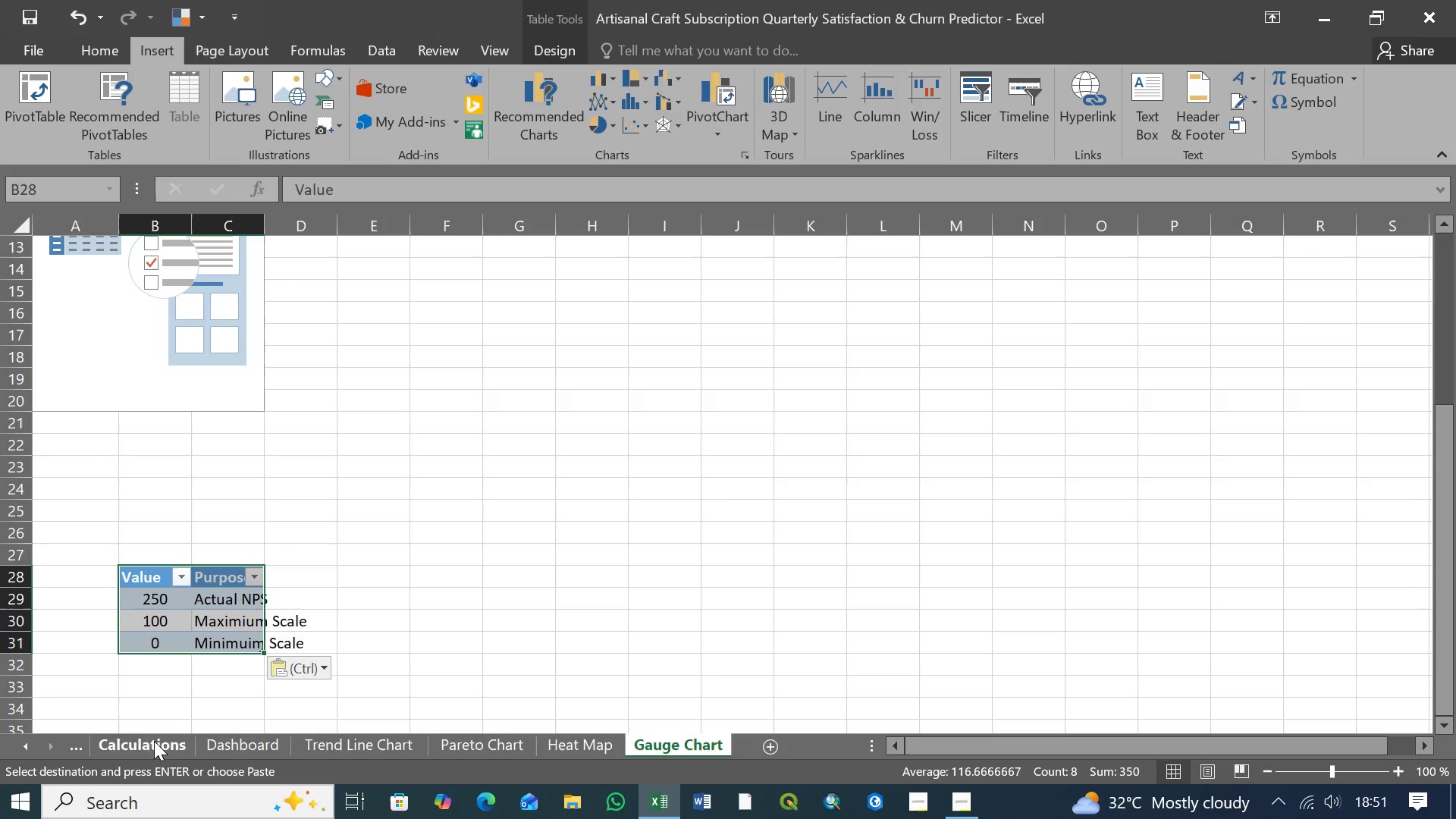 
left_click([139, 741])
 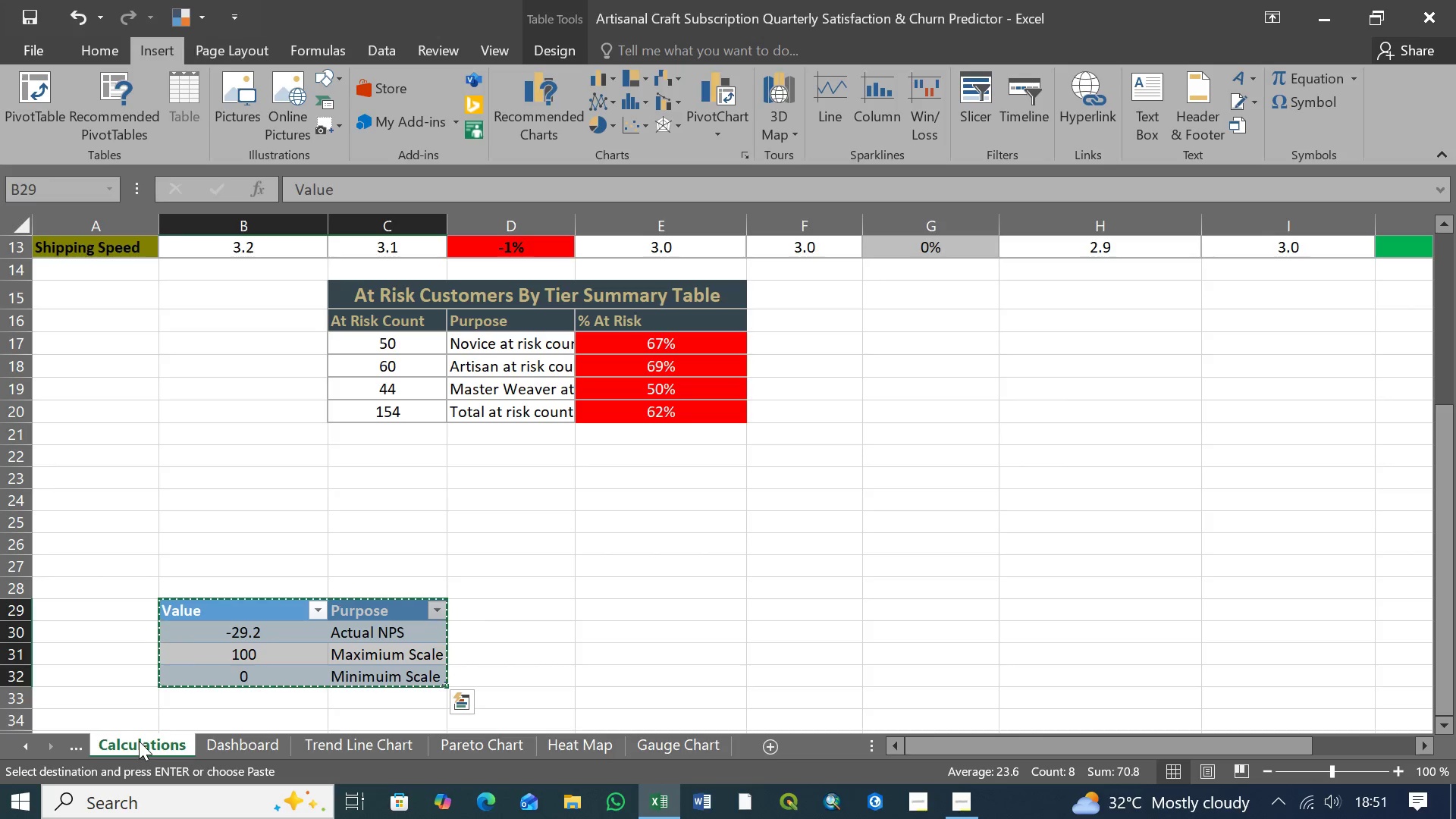 
wait(16.89)
 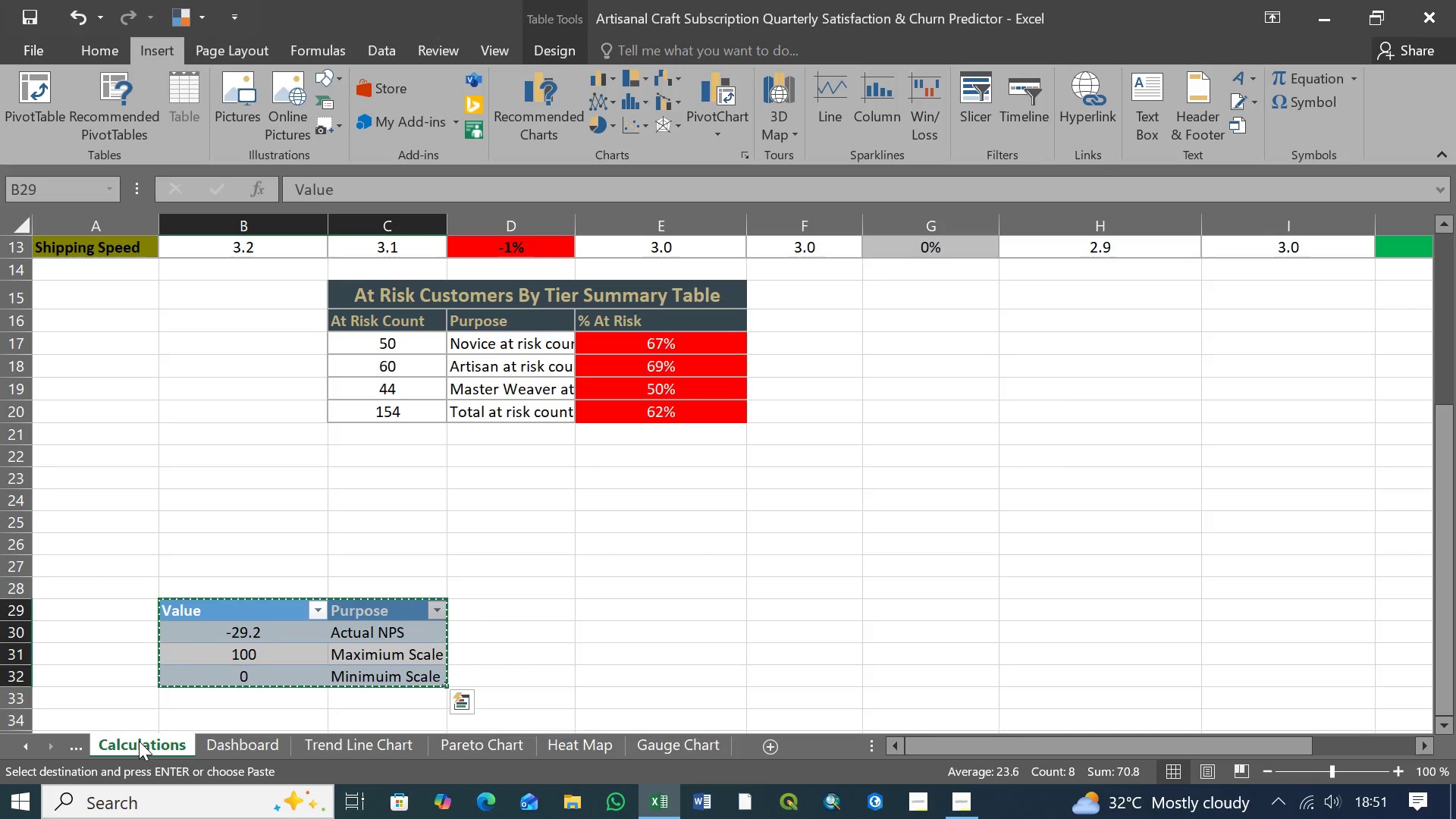 
left_click([675, 746])
 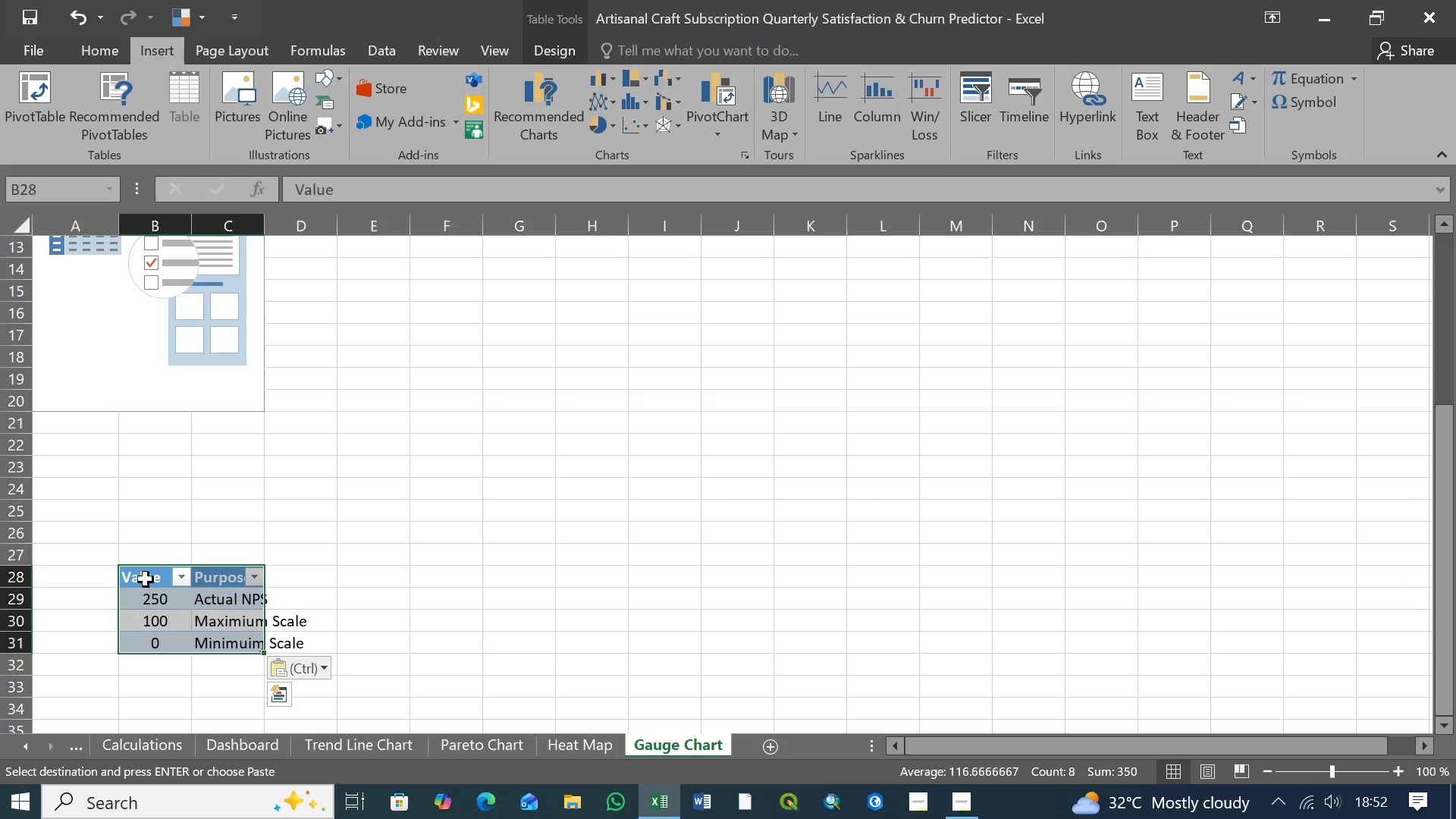 
left_click([146, 579])
 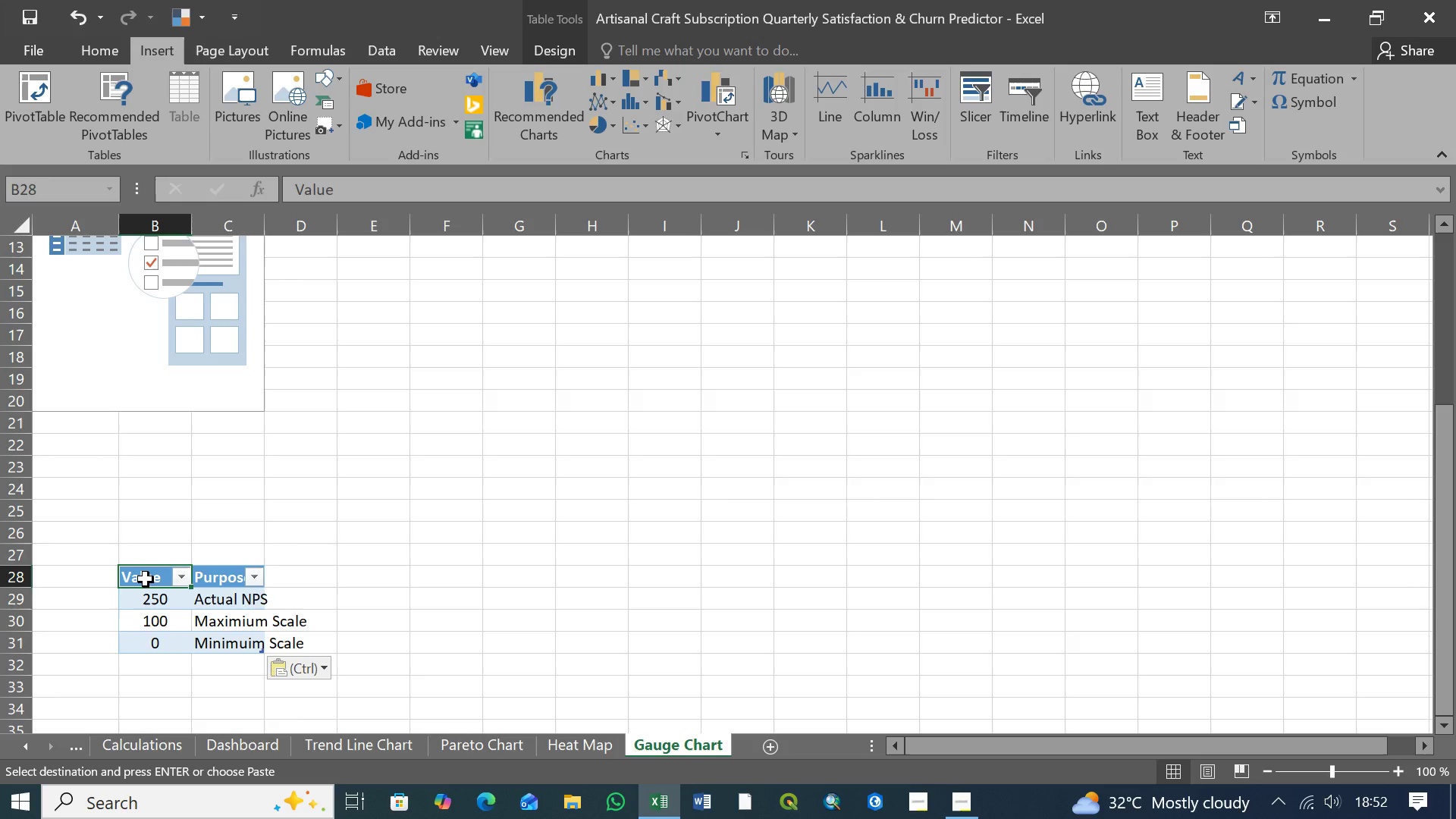 
hold_key(key=ShiftLeft, duration=1.11)
 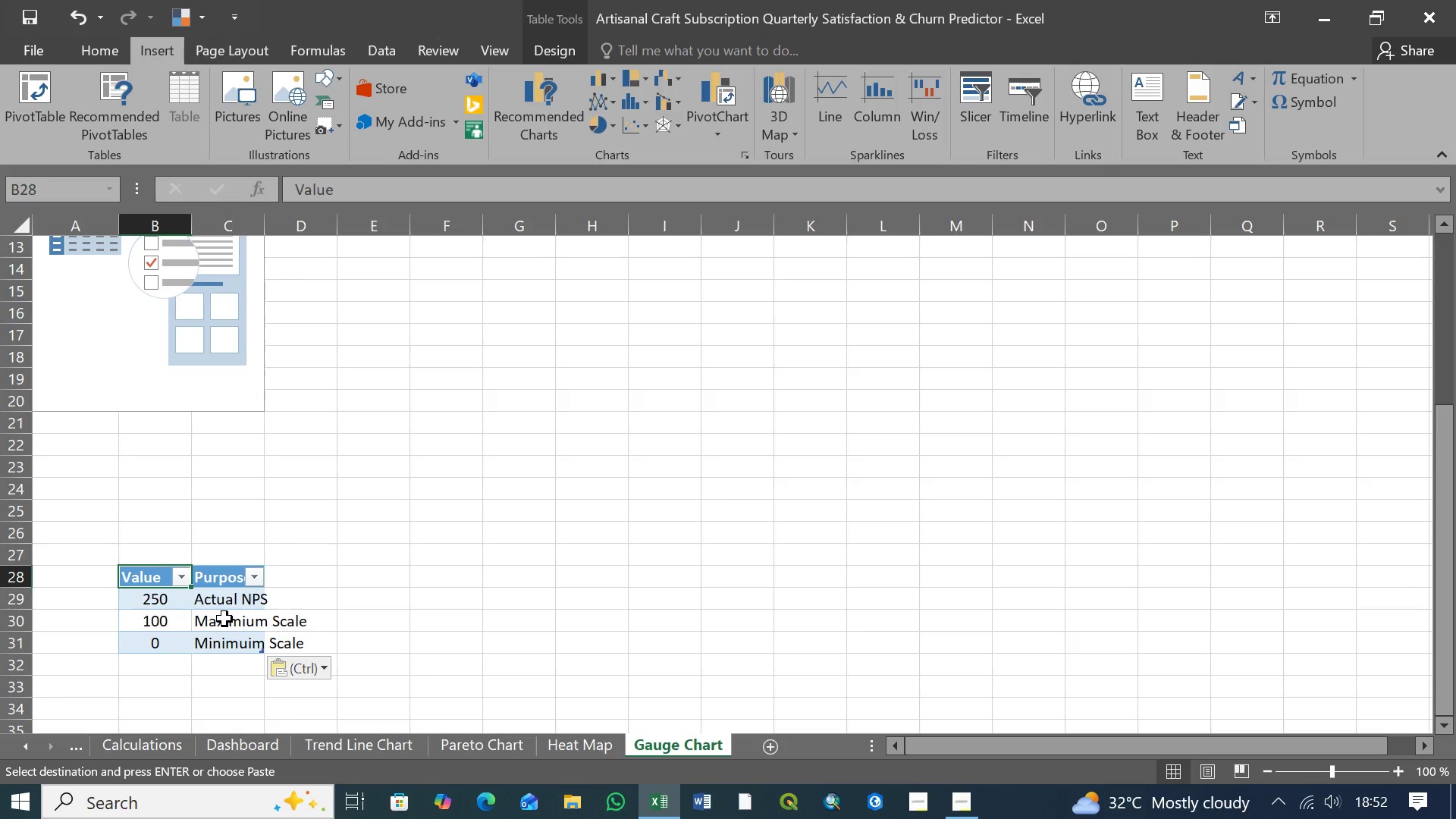 
key(Control+Z)
 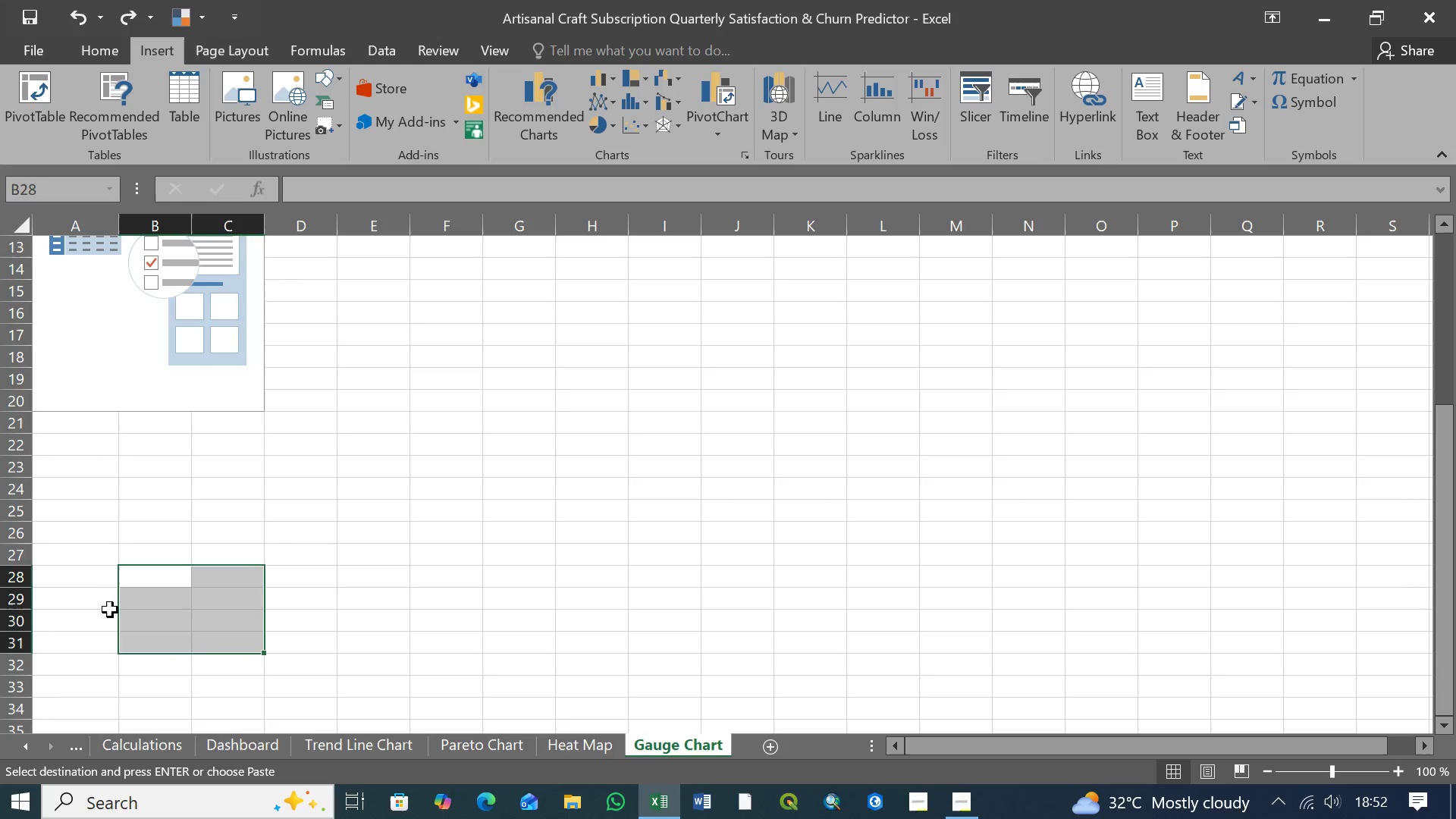 
left_click([108, 600])
 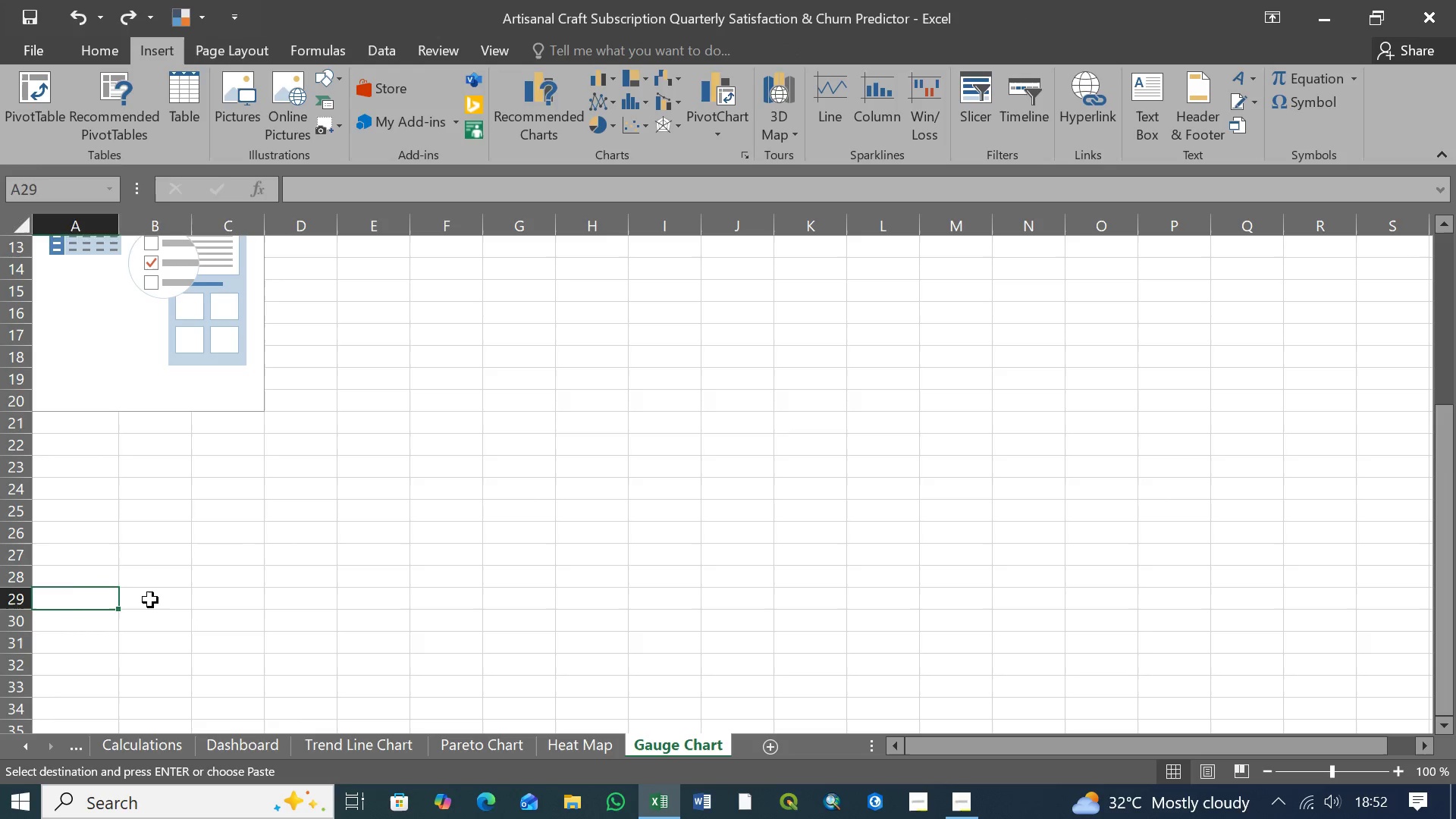 
left_click([150, 600])
 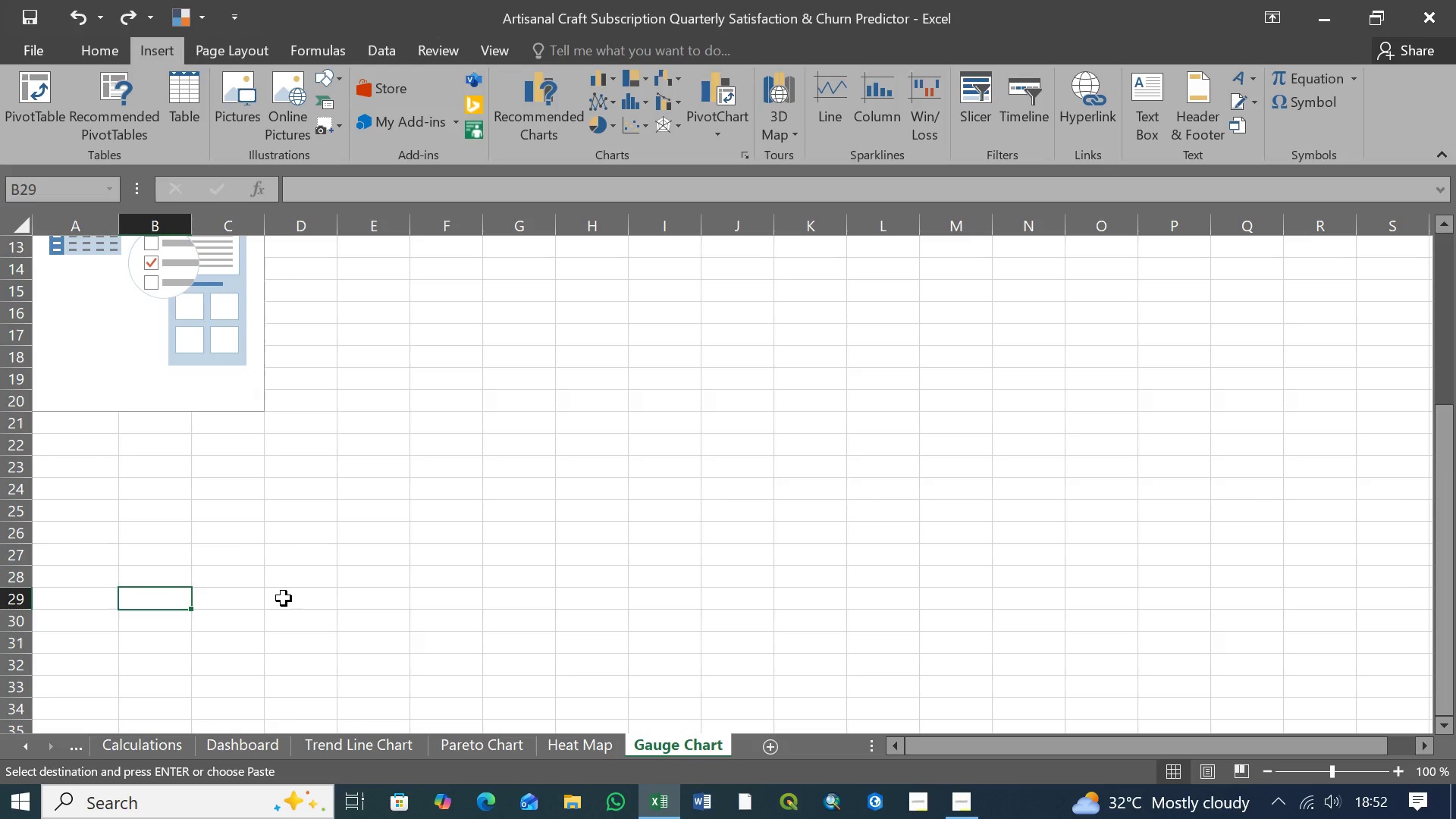 
key(Control+V)
 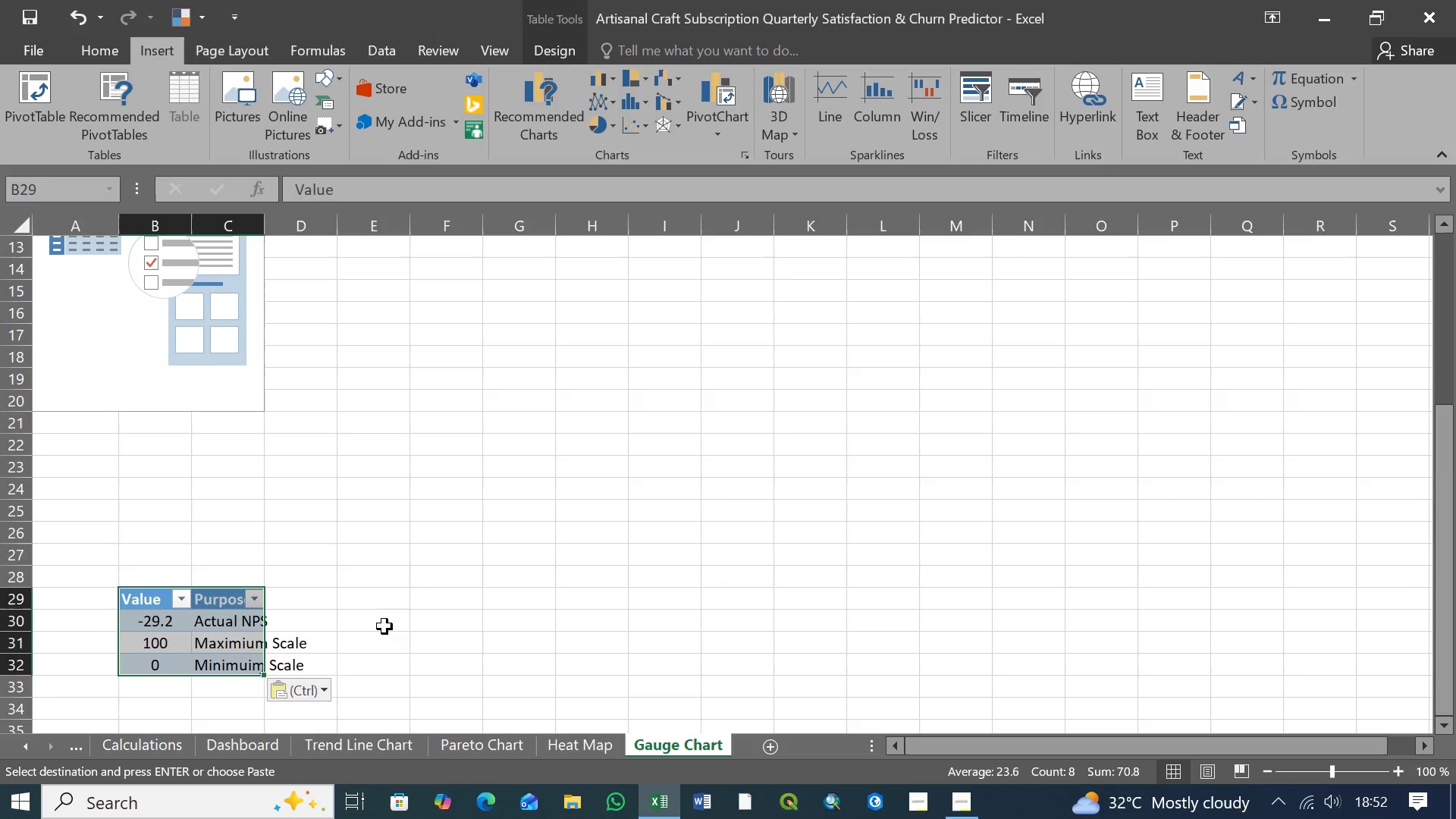 
left_click([380, 616])
 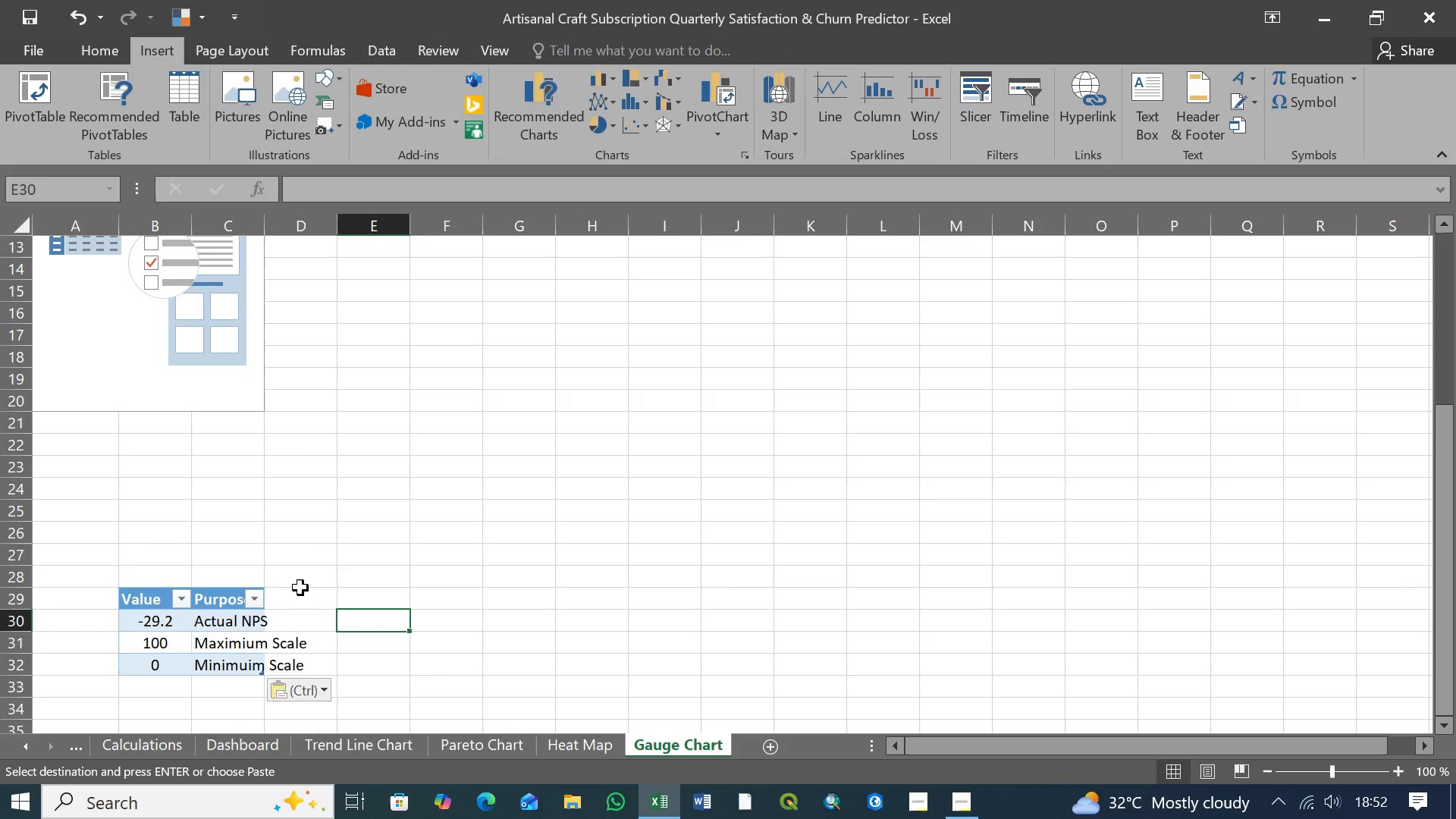 
left_click([150, 598])
 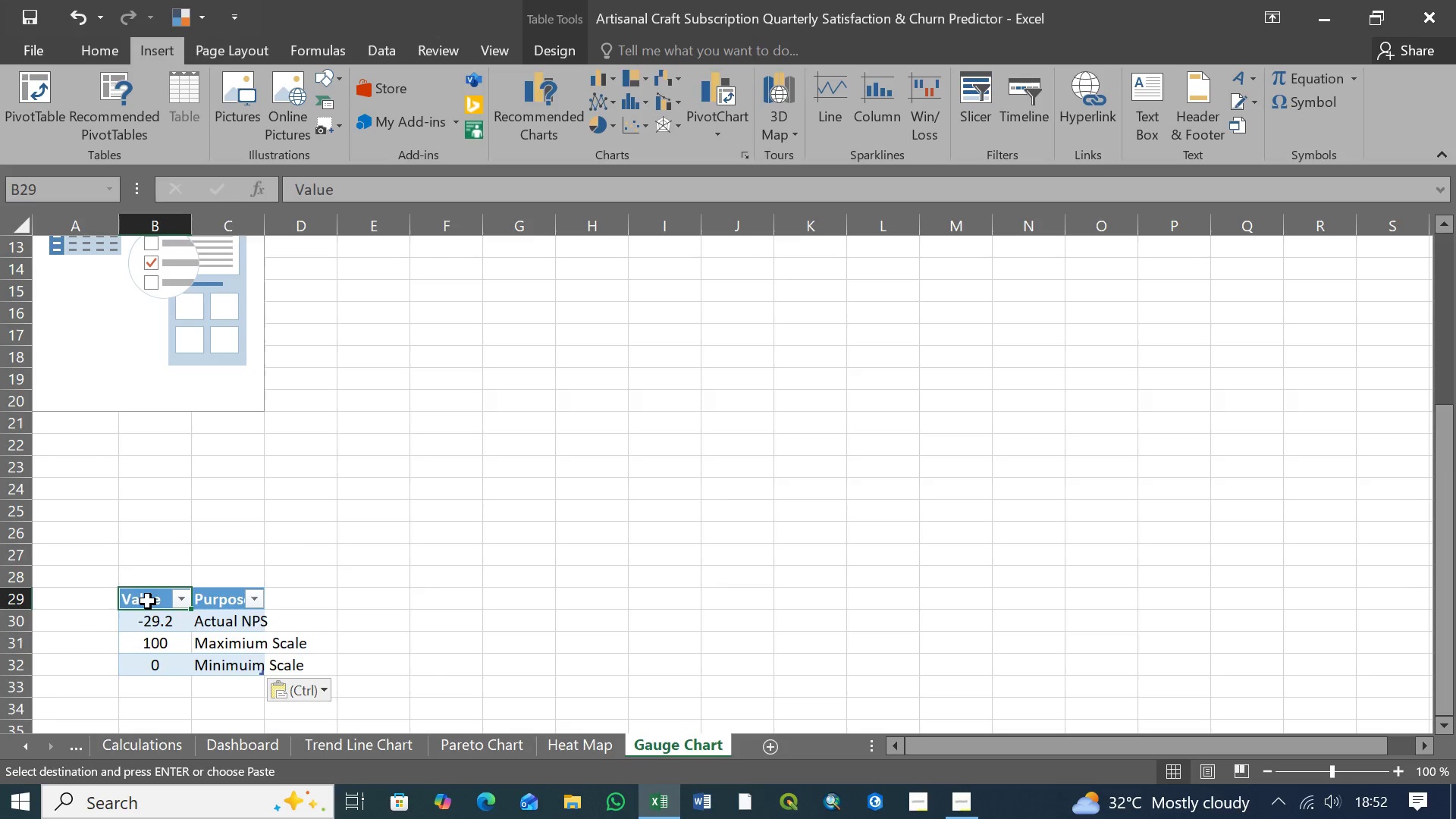 
left_click([149, 624])
 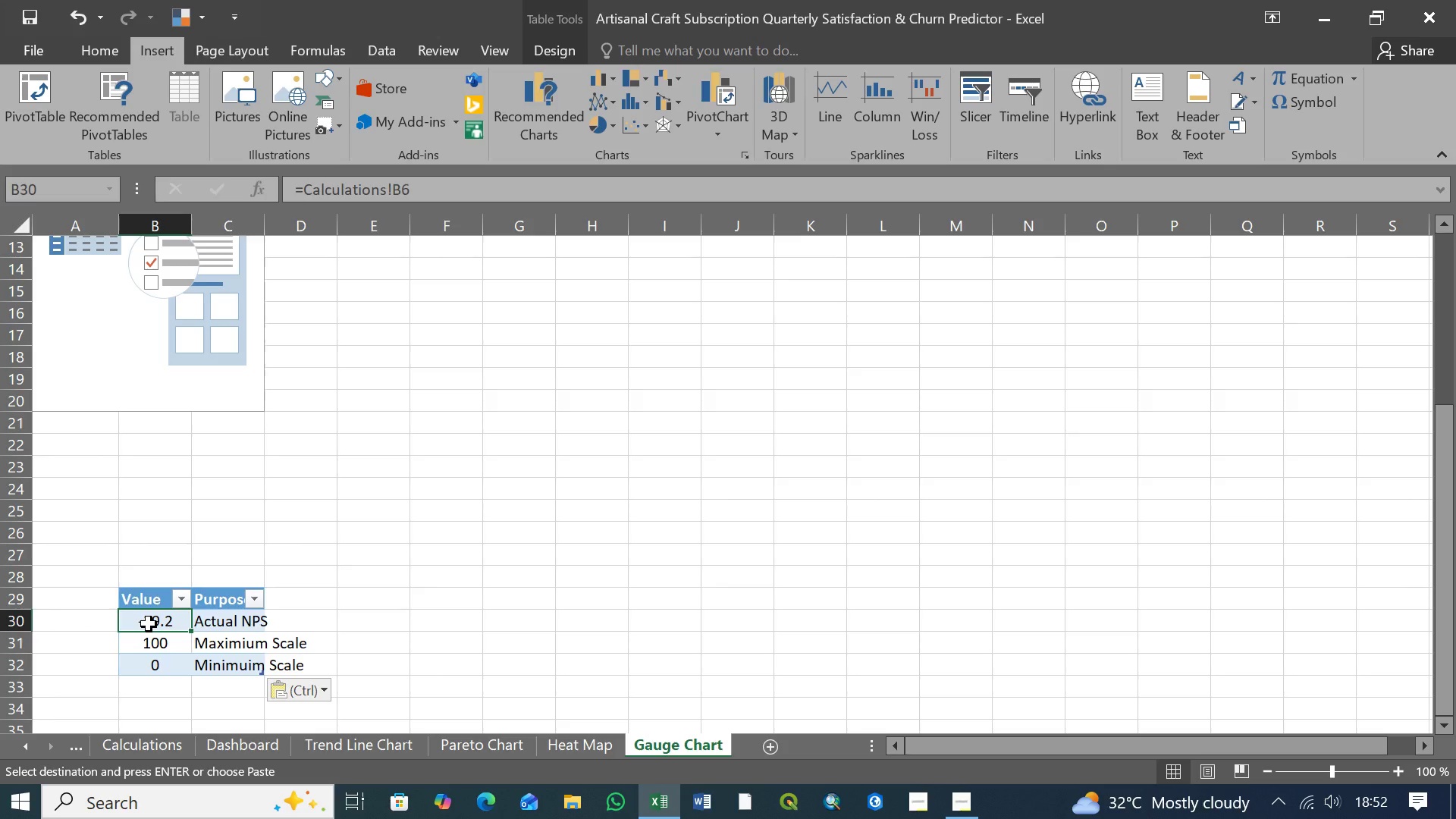 
hold_key(key=ShiftLeft, duration=1.09)
left_click([149, 673])
 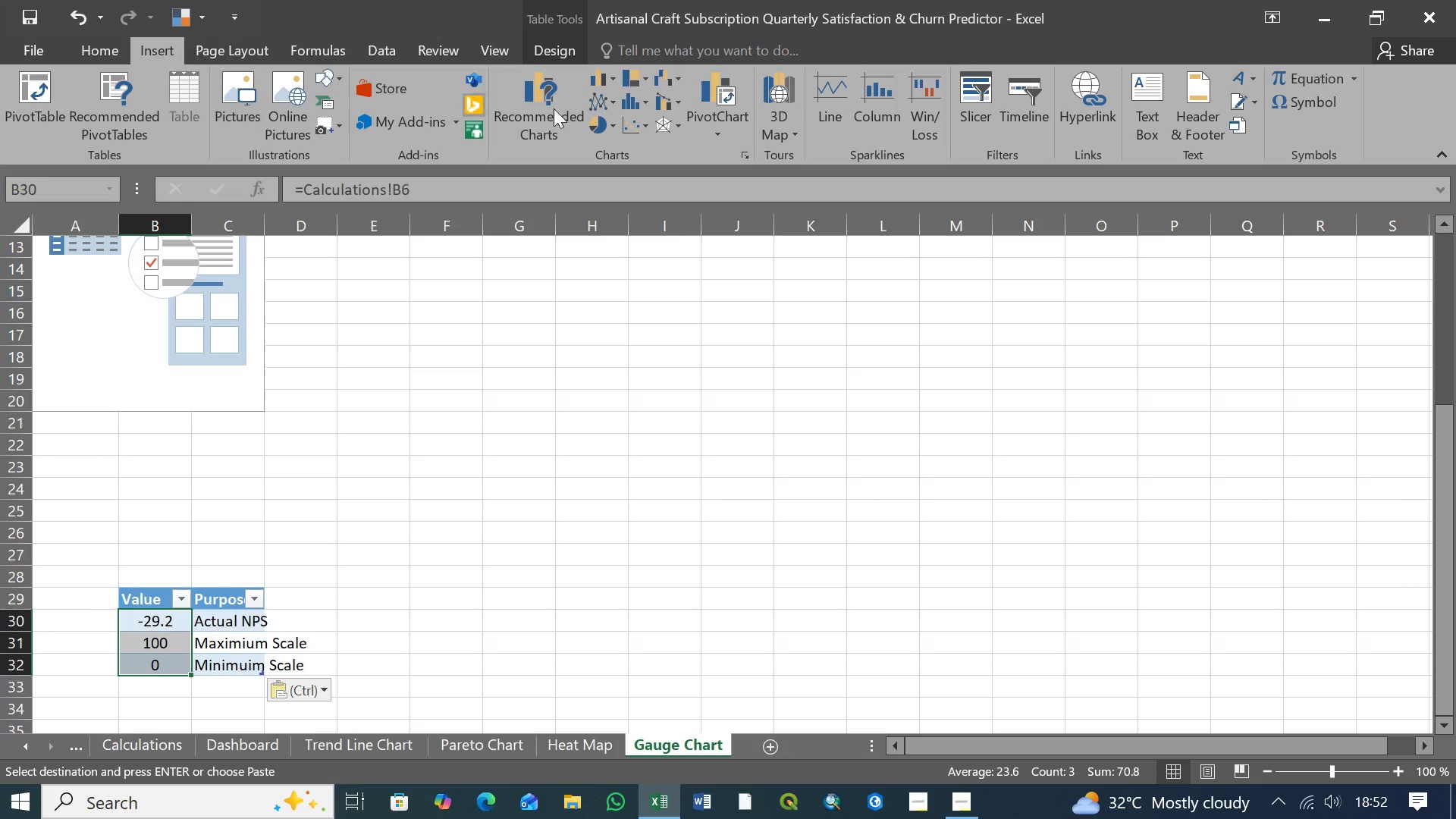 
left_click([614, 127])
 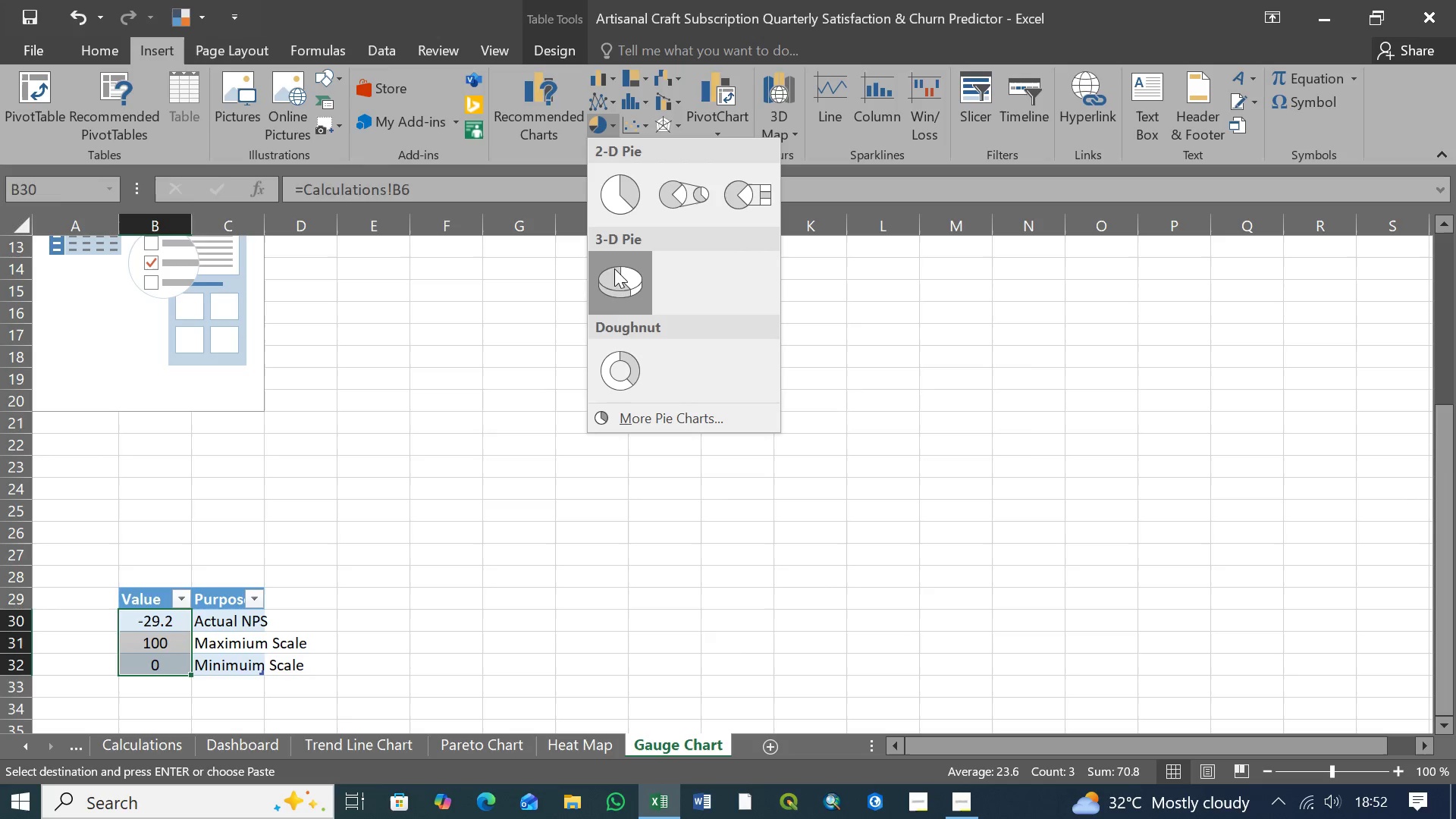 
mouse_move([617, 359])
 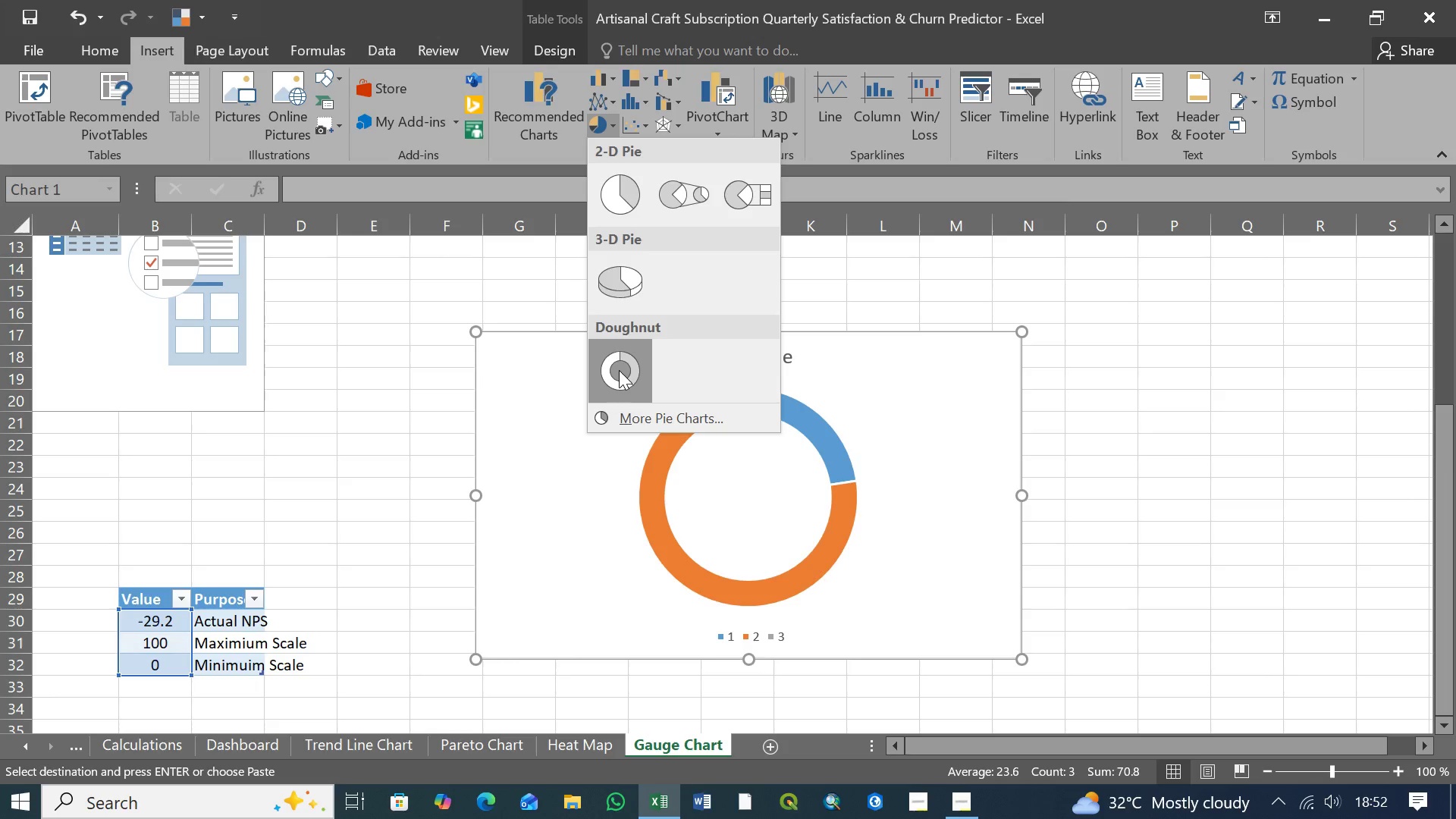 
wait(17.33)
 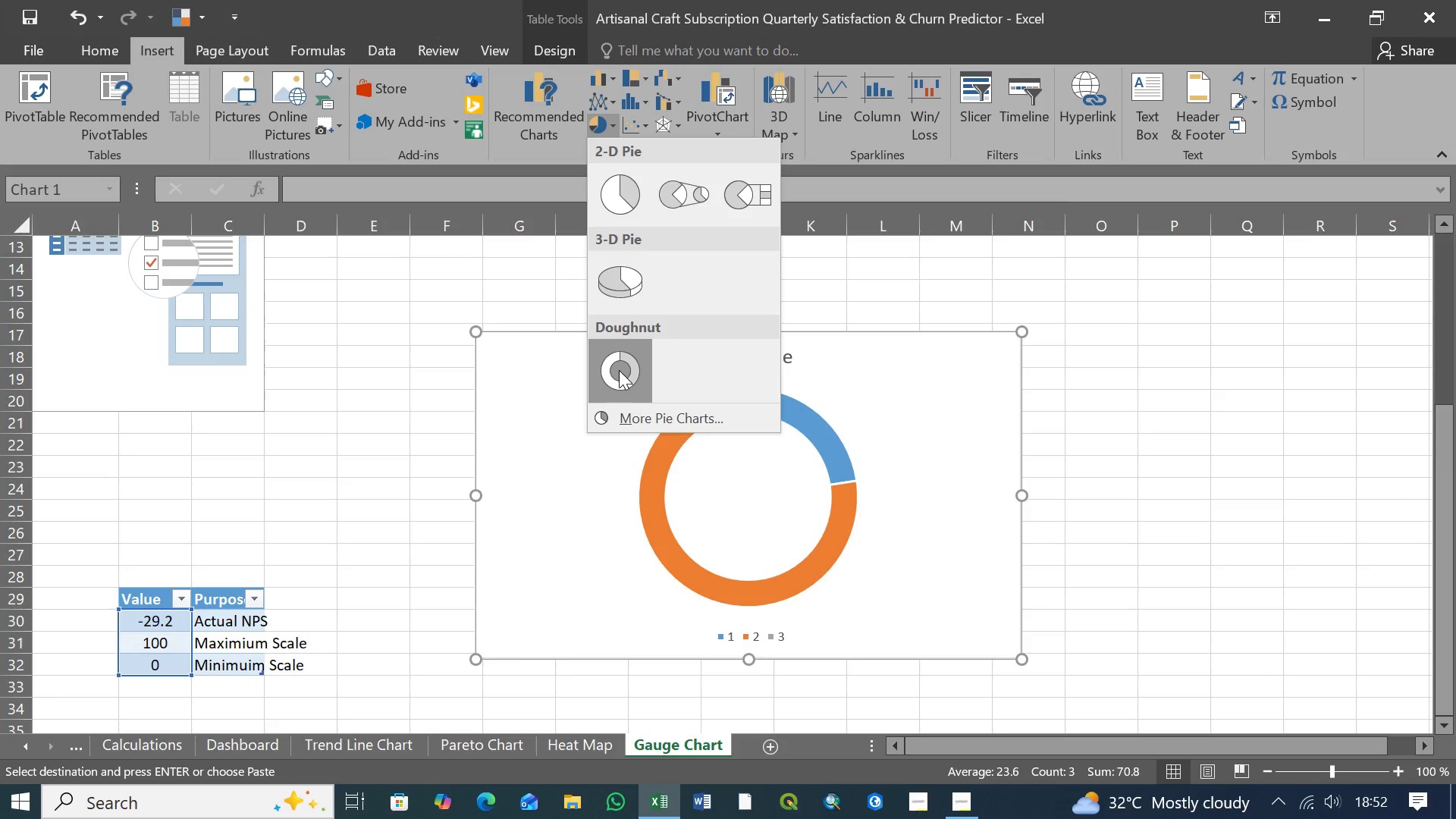 
left_click([619, 370])
 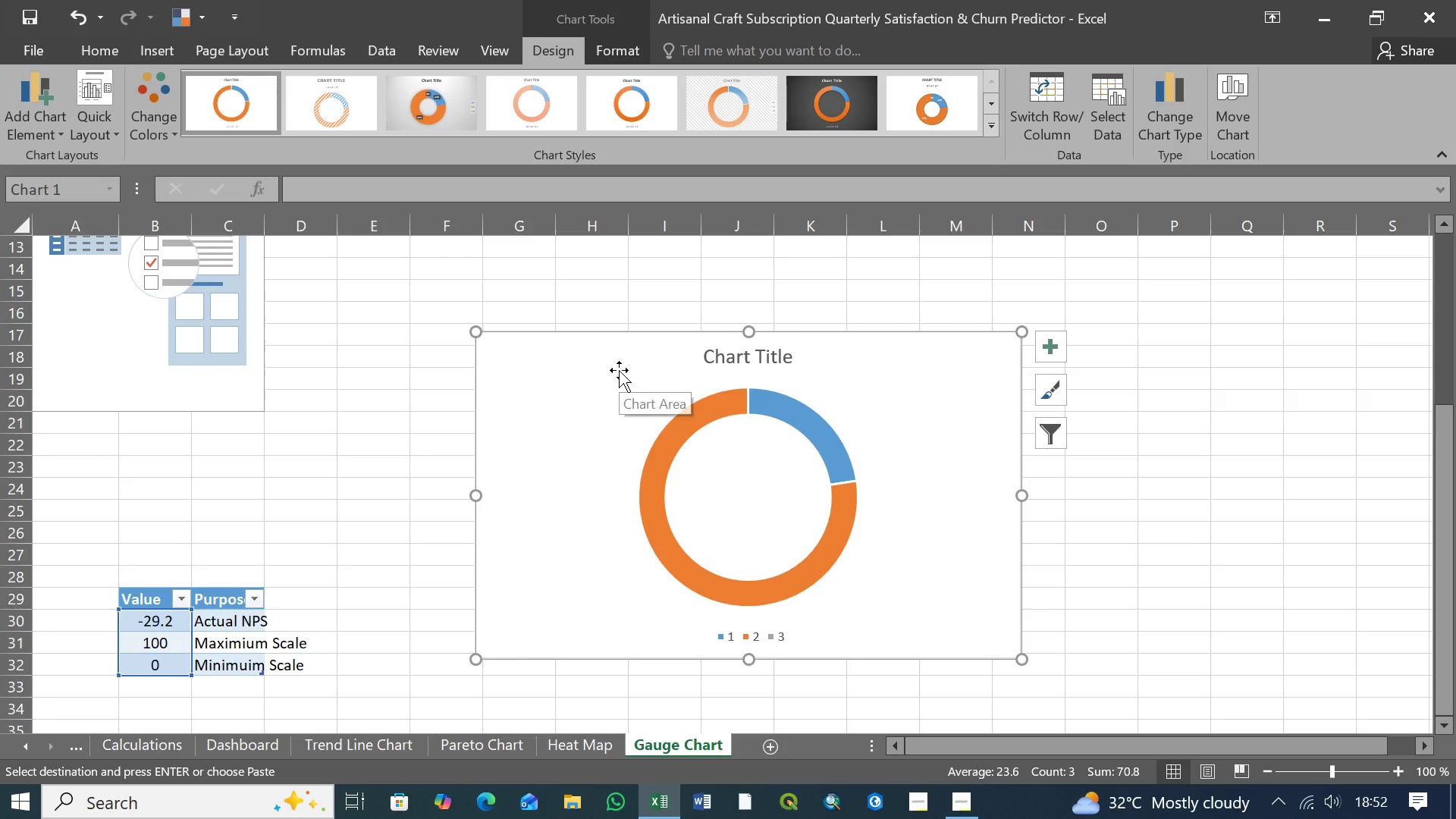 
mouse_move([737, 408])
 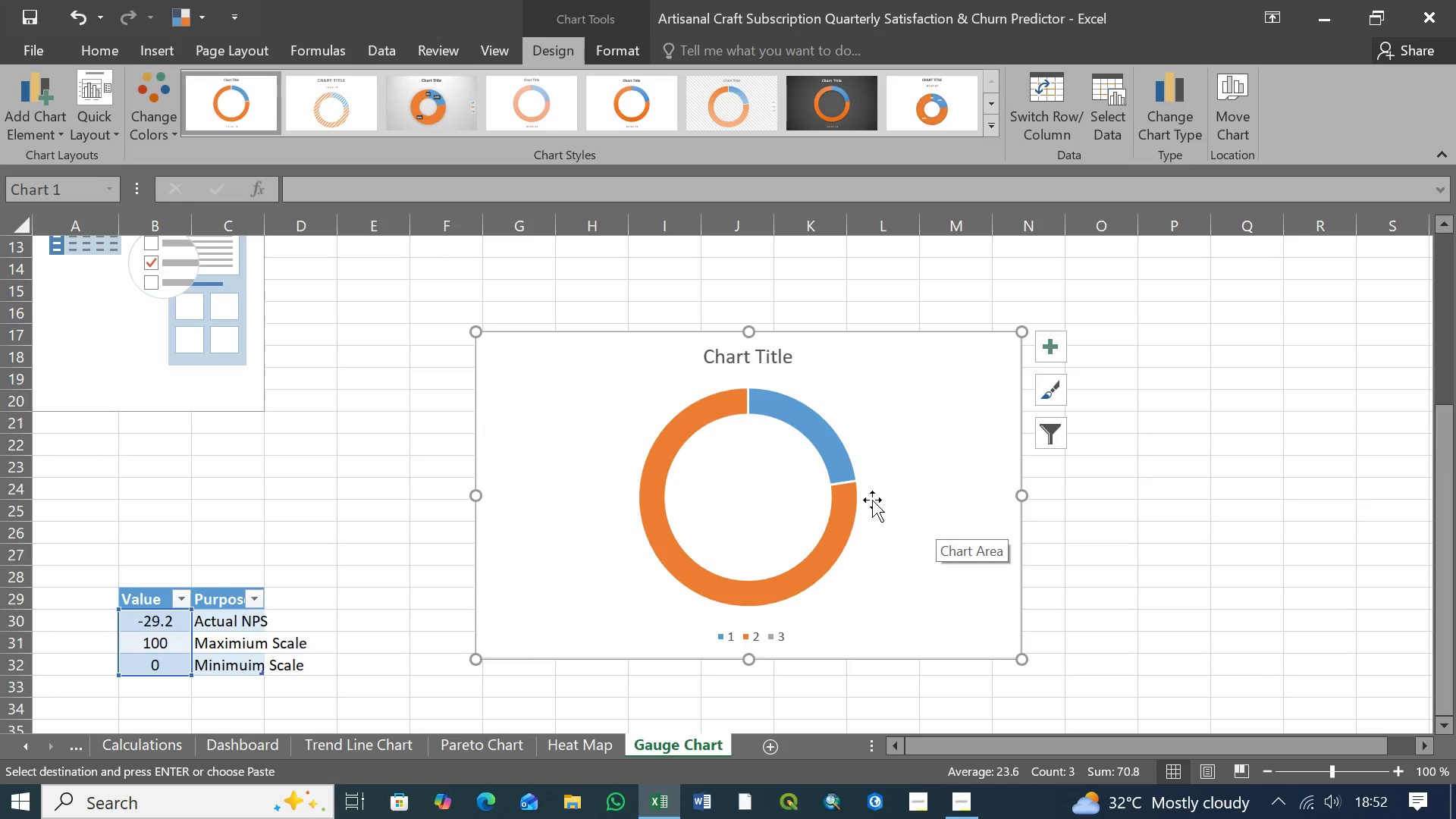 
right_click([755, 447])
 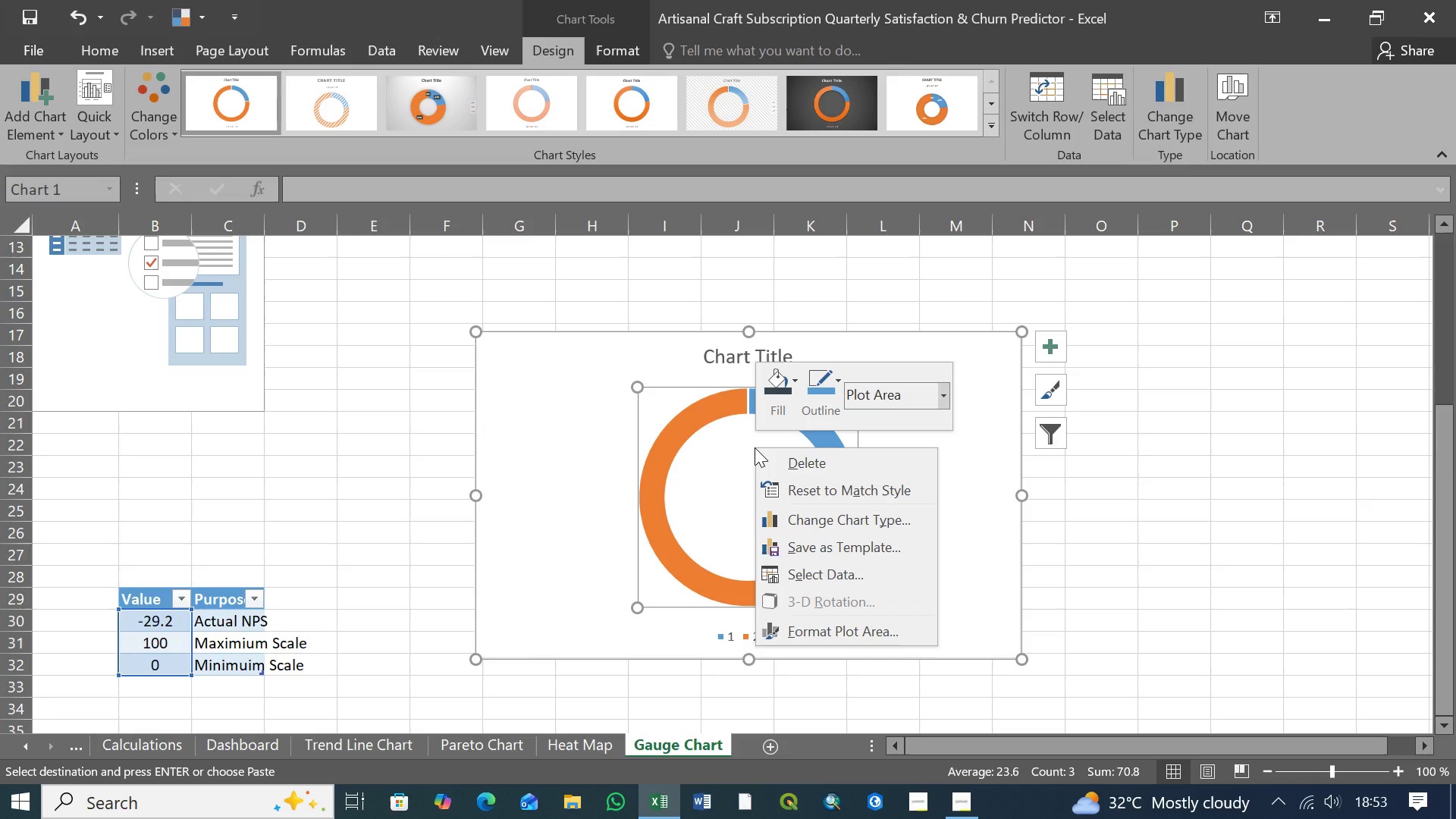 
wait(11.56)
 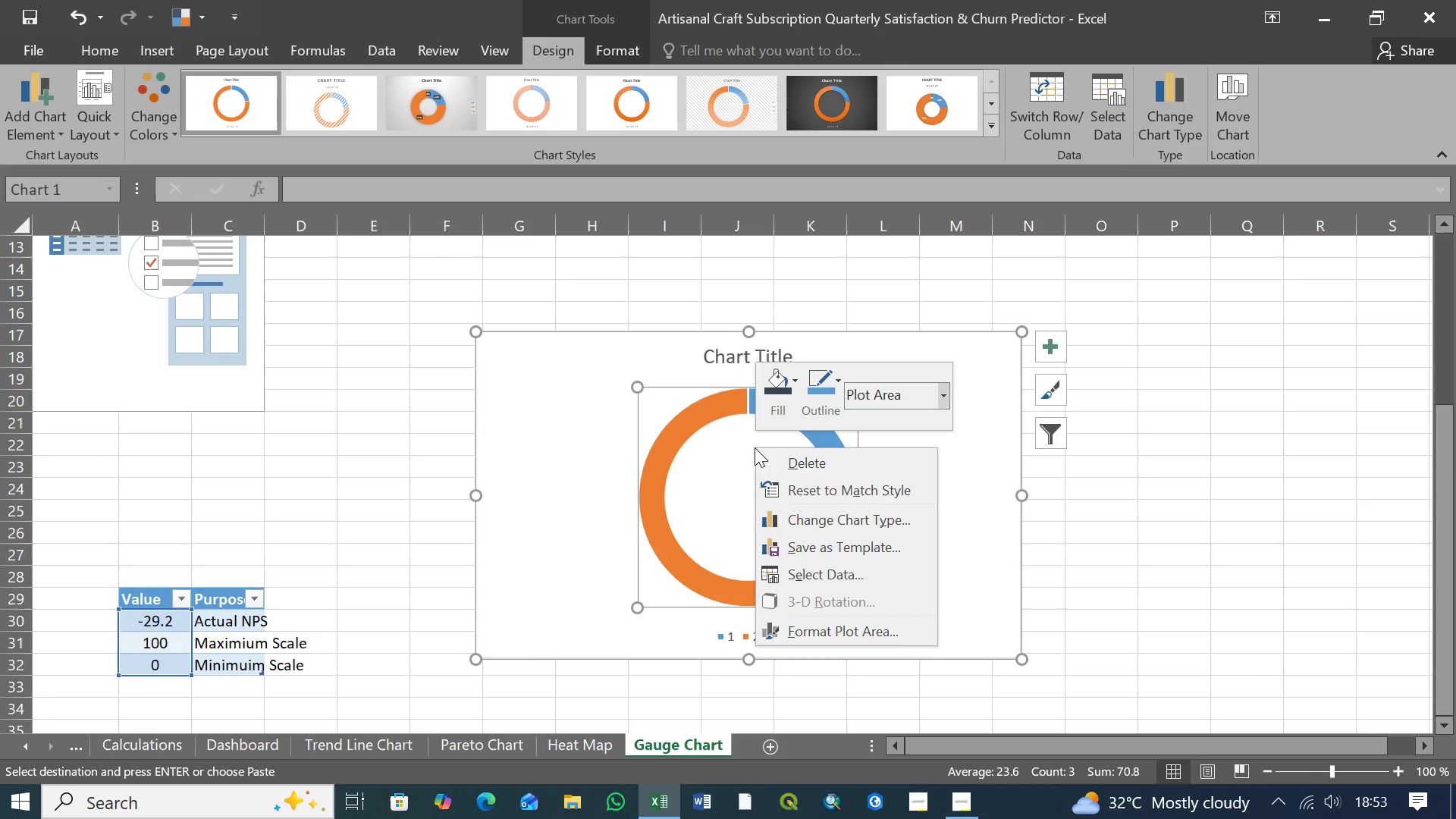 
left_click([837, 627])
 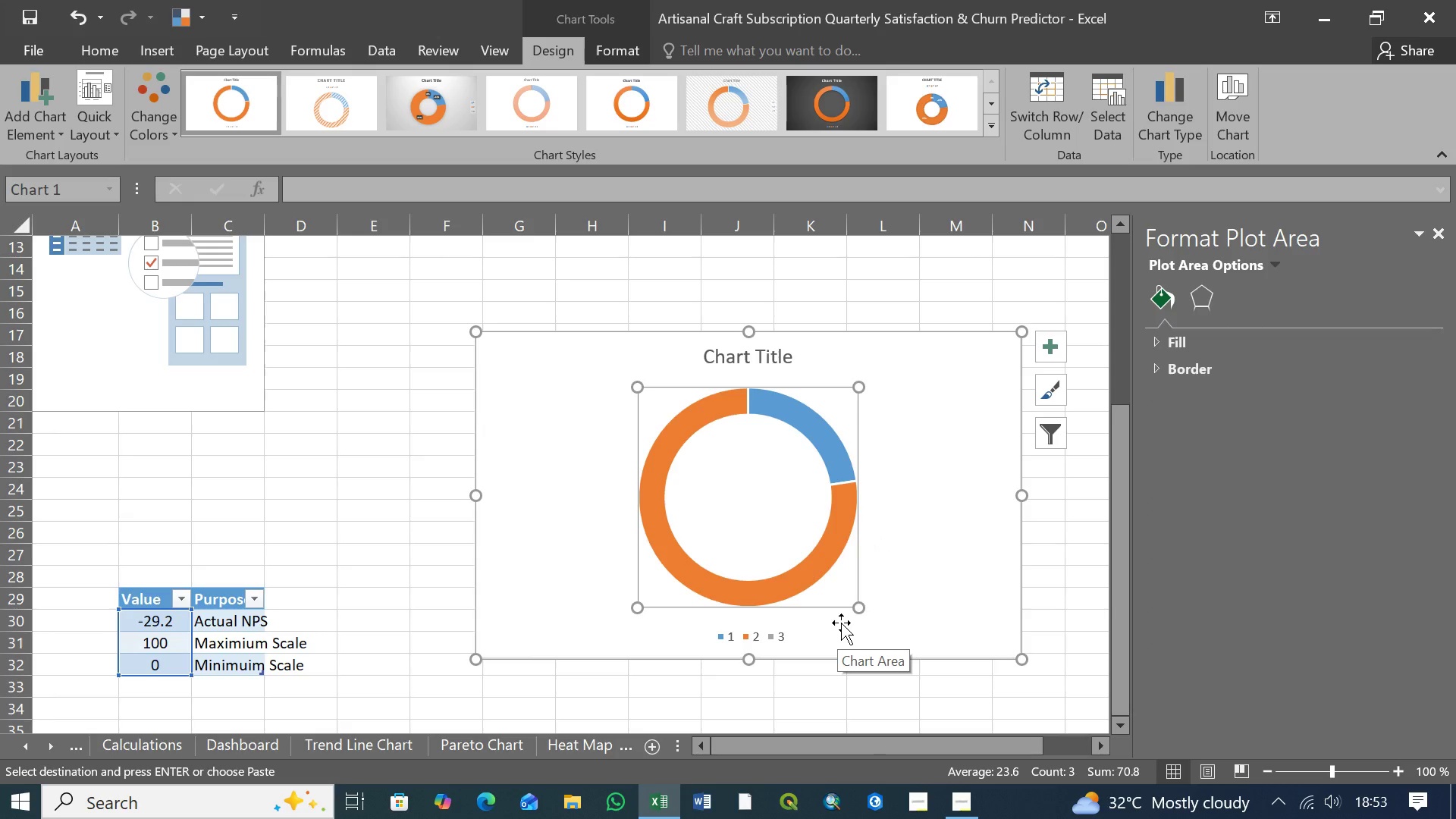 
wait(5.72)
 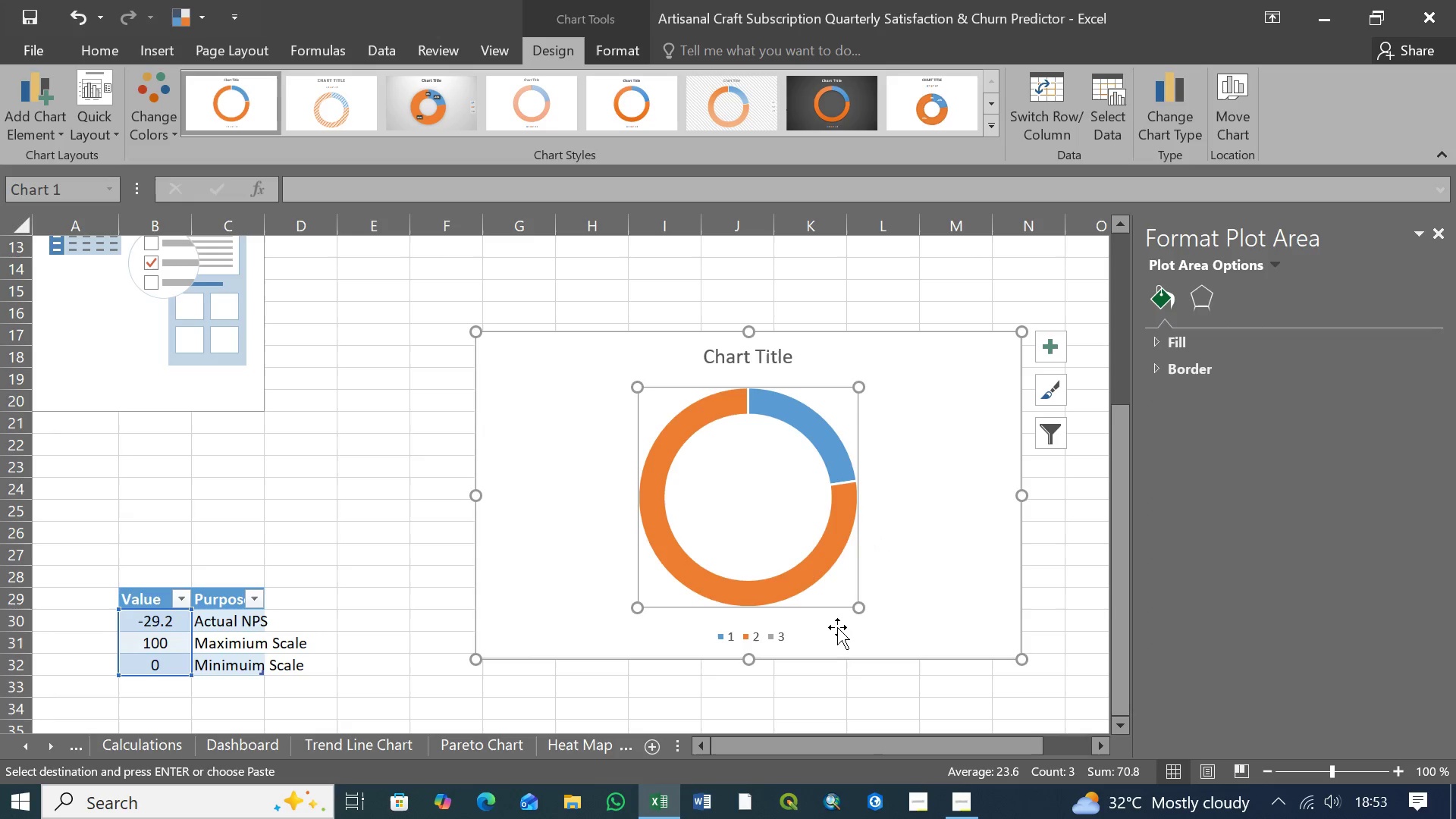 
right_click([794, 525])
 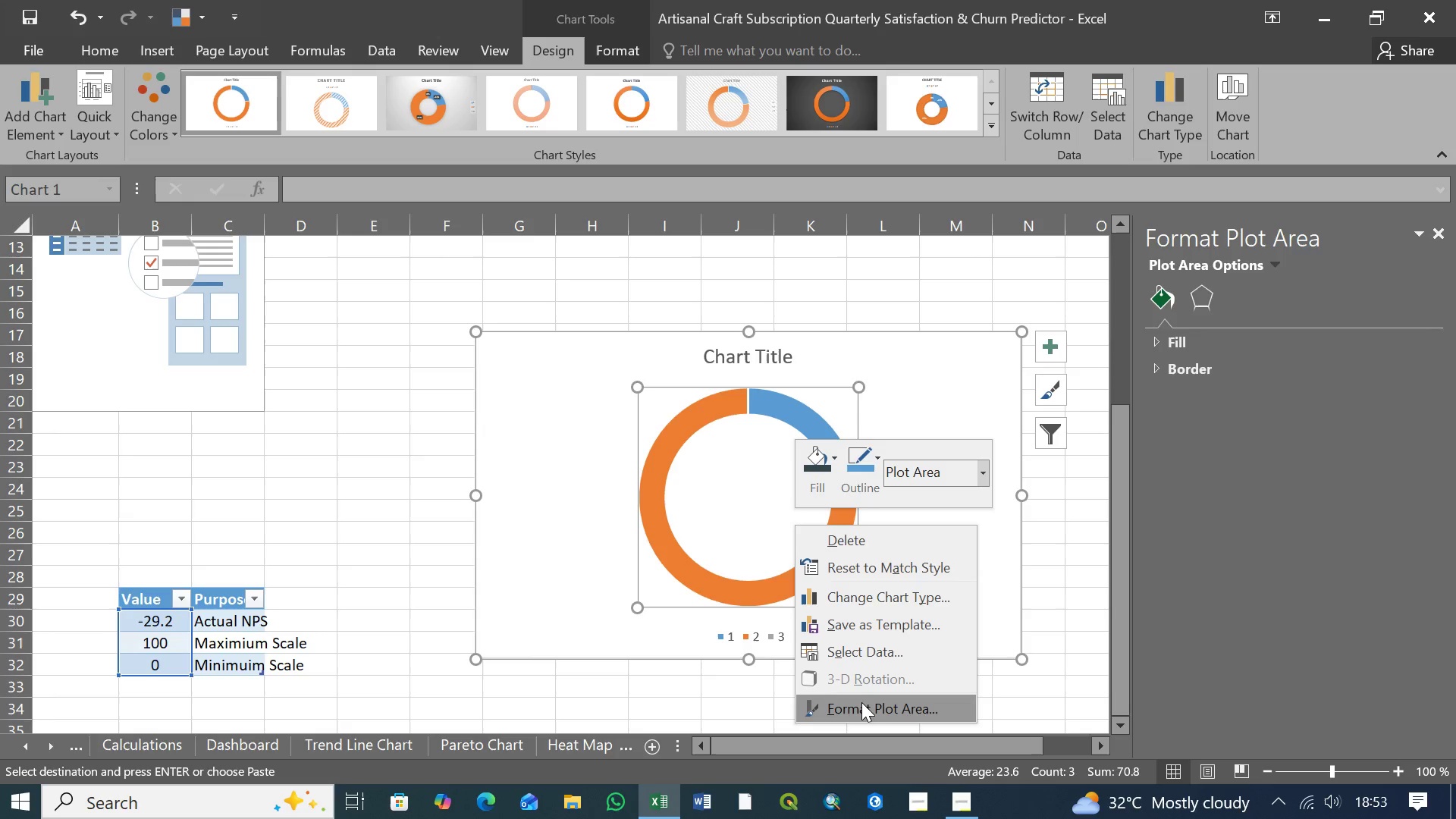 
left_click([864, 705])
 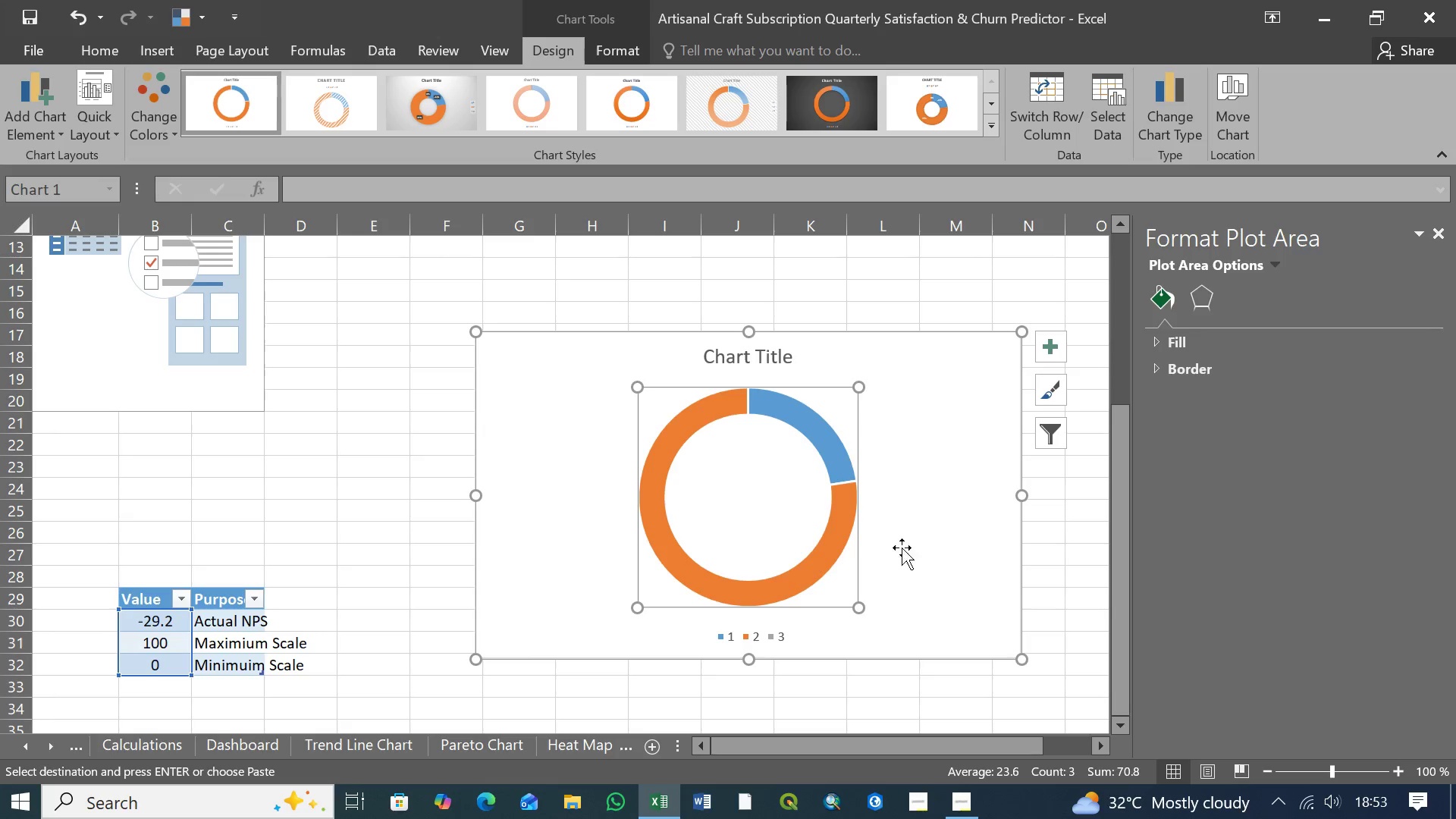 
left_click([924, 521])
 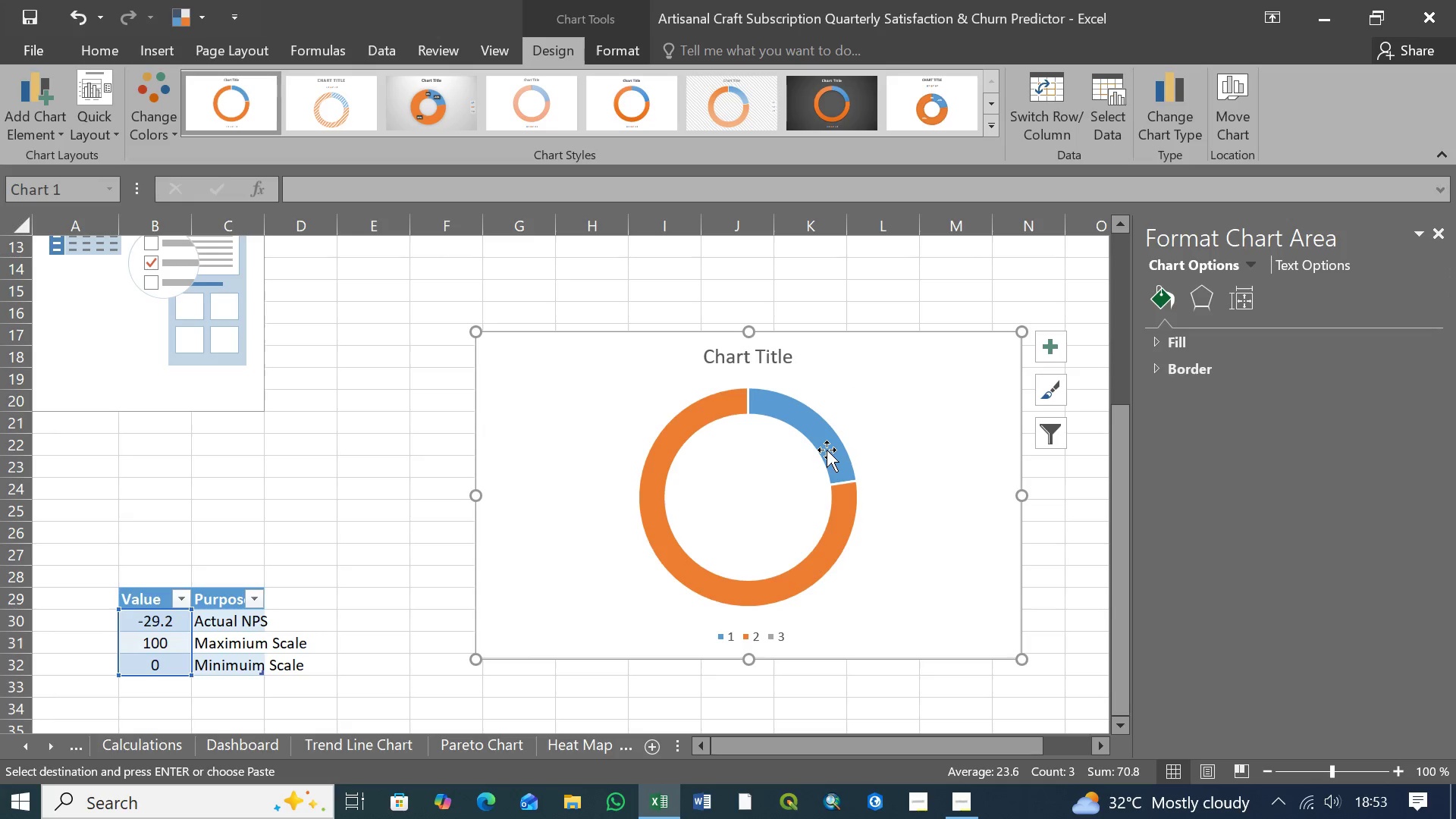 
left_click([827, 449])
 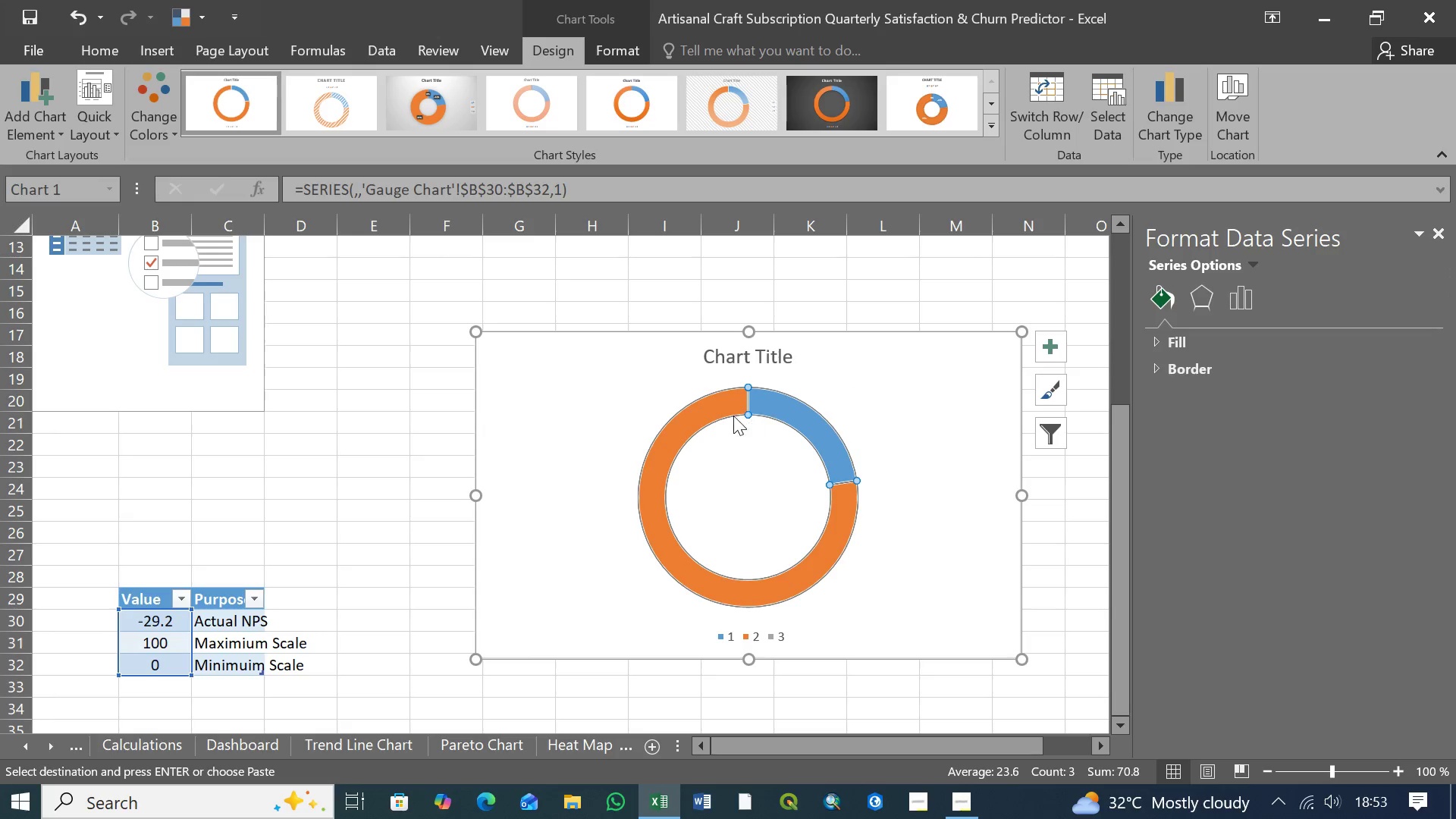 
left_click([720, 403])
 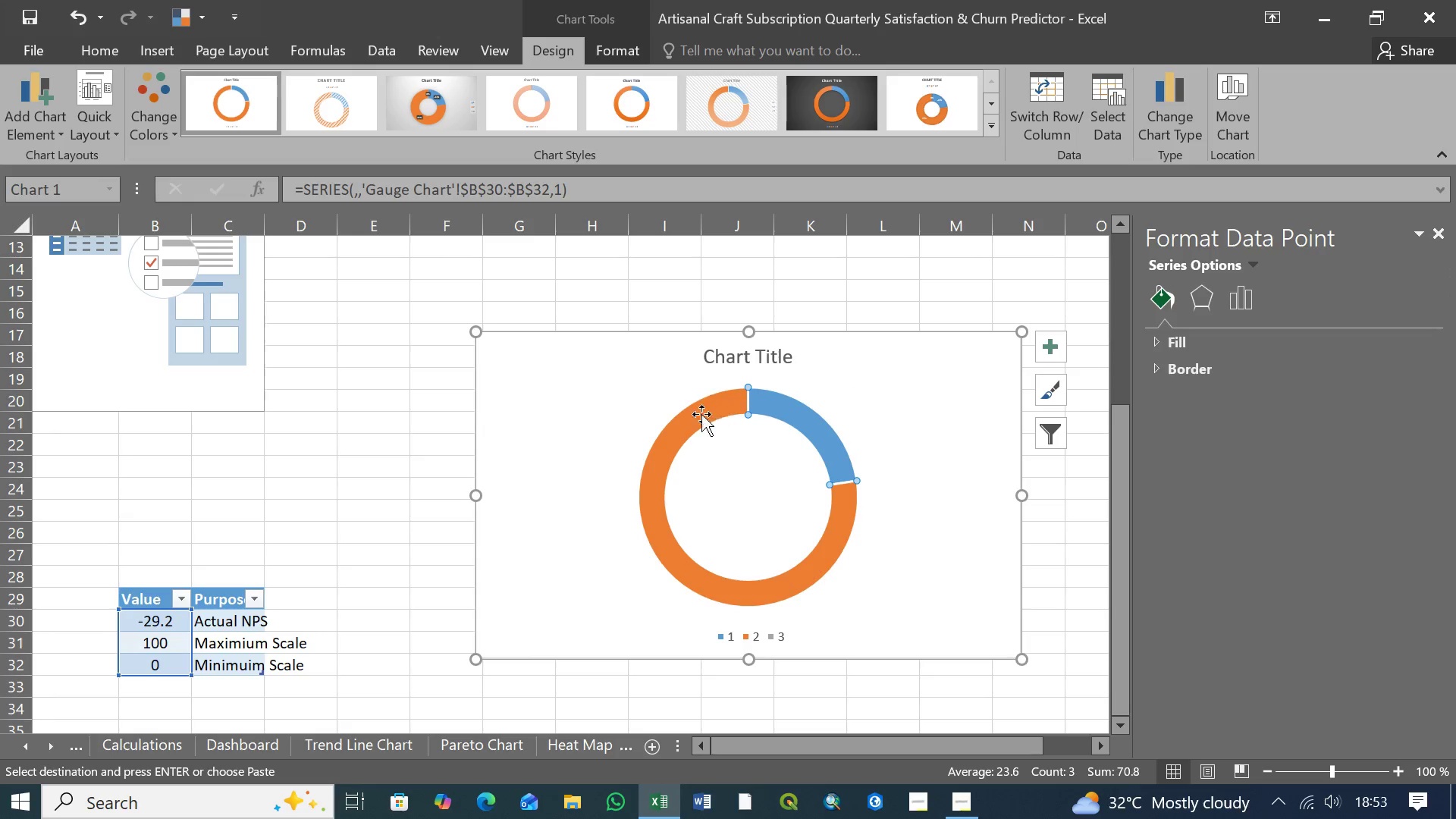 
left_click([684, 439])
 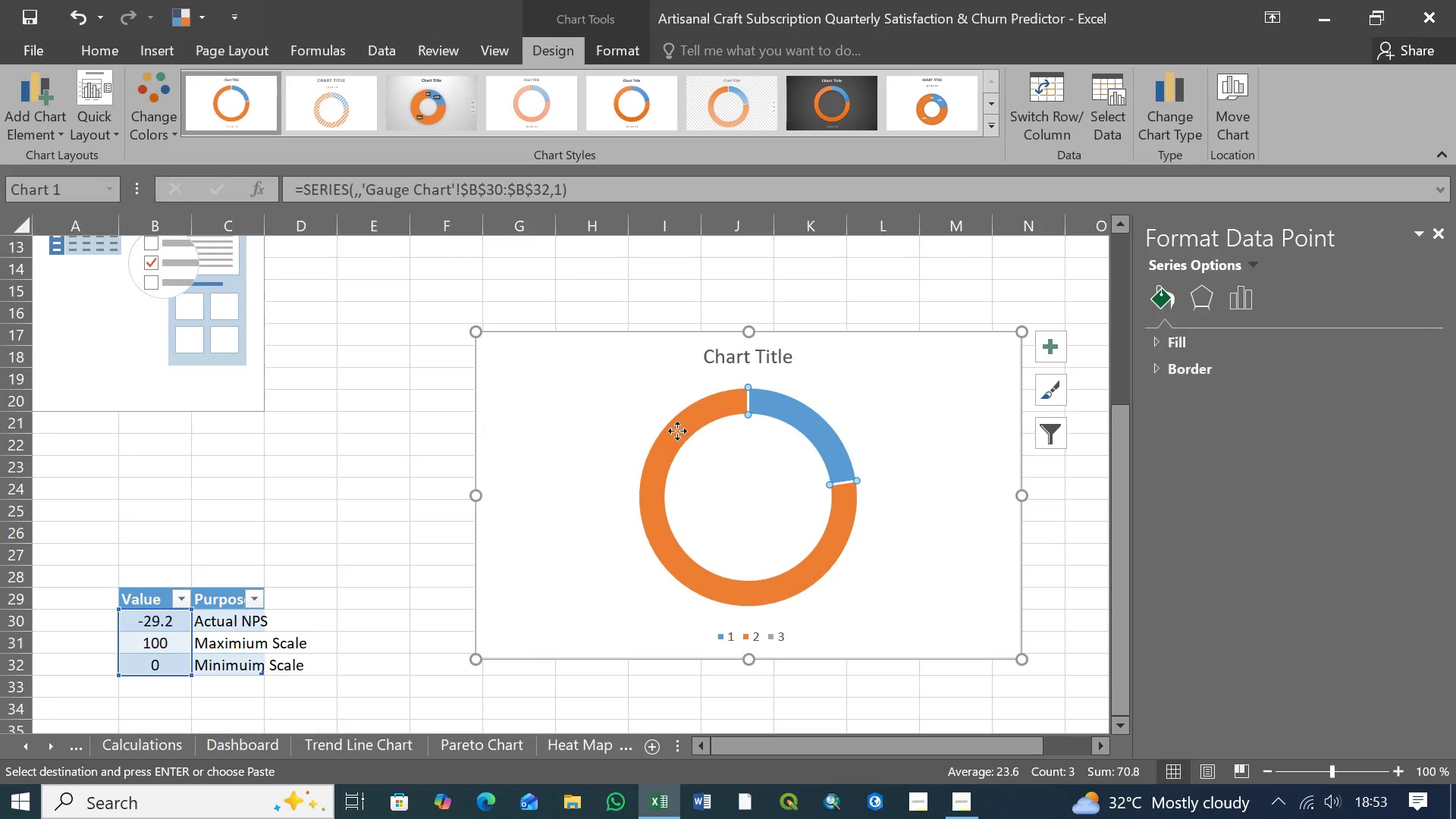 
left_click([677, 431])
 